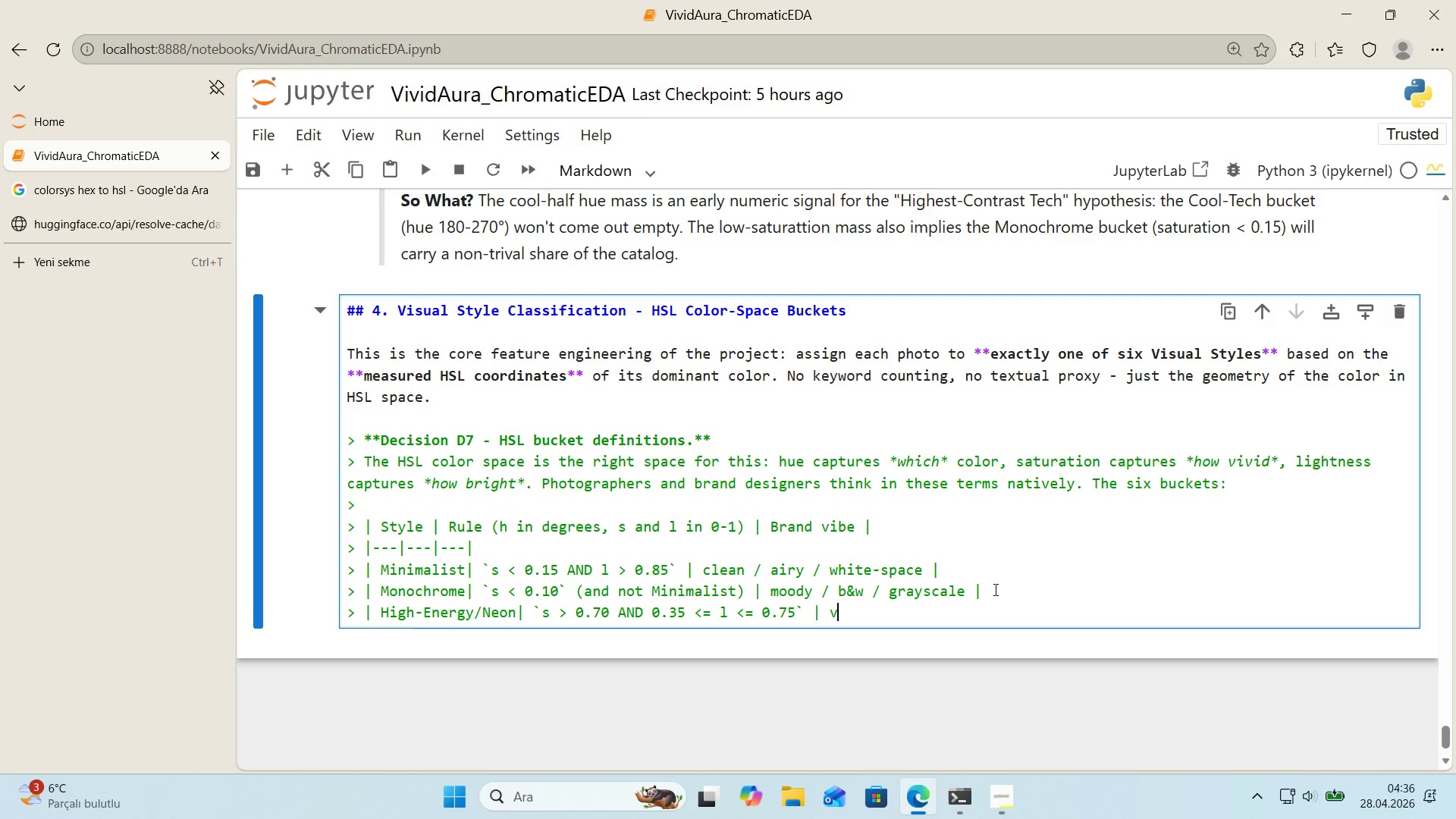 
key(Quote)
 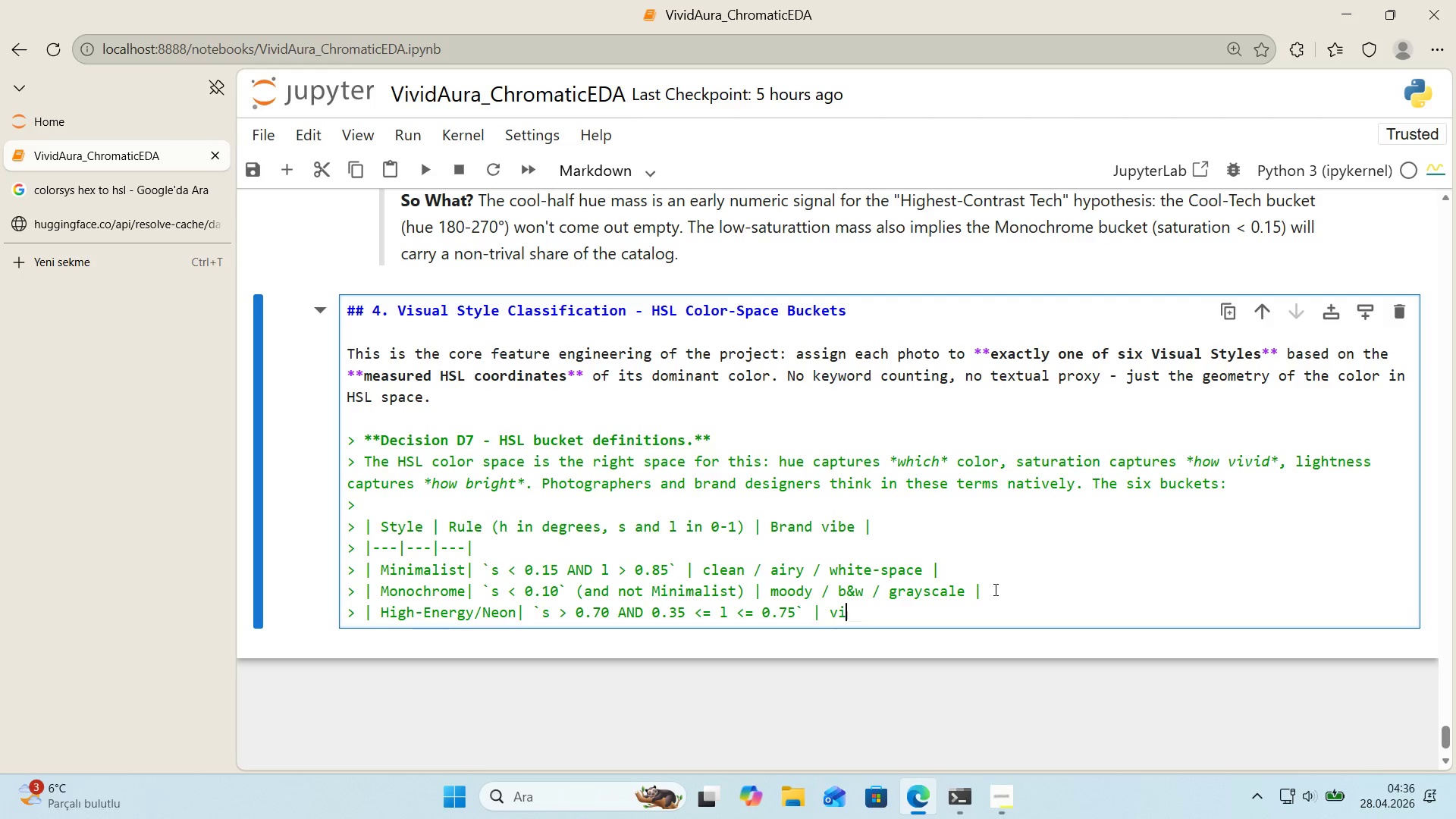 
key(V)
 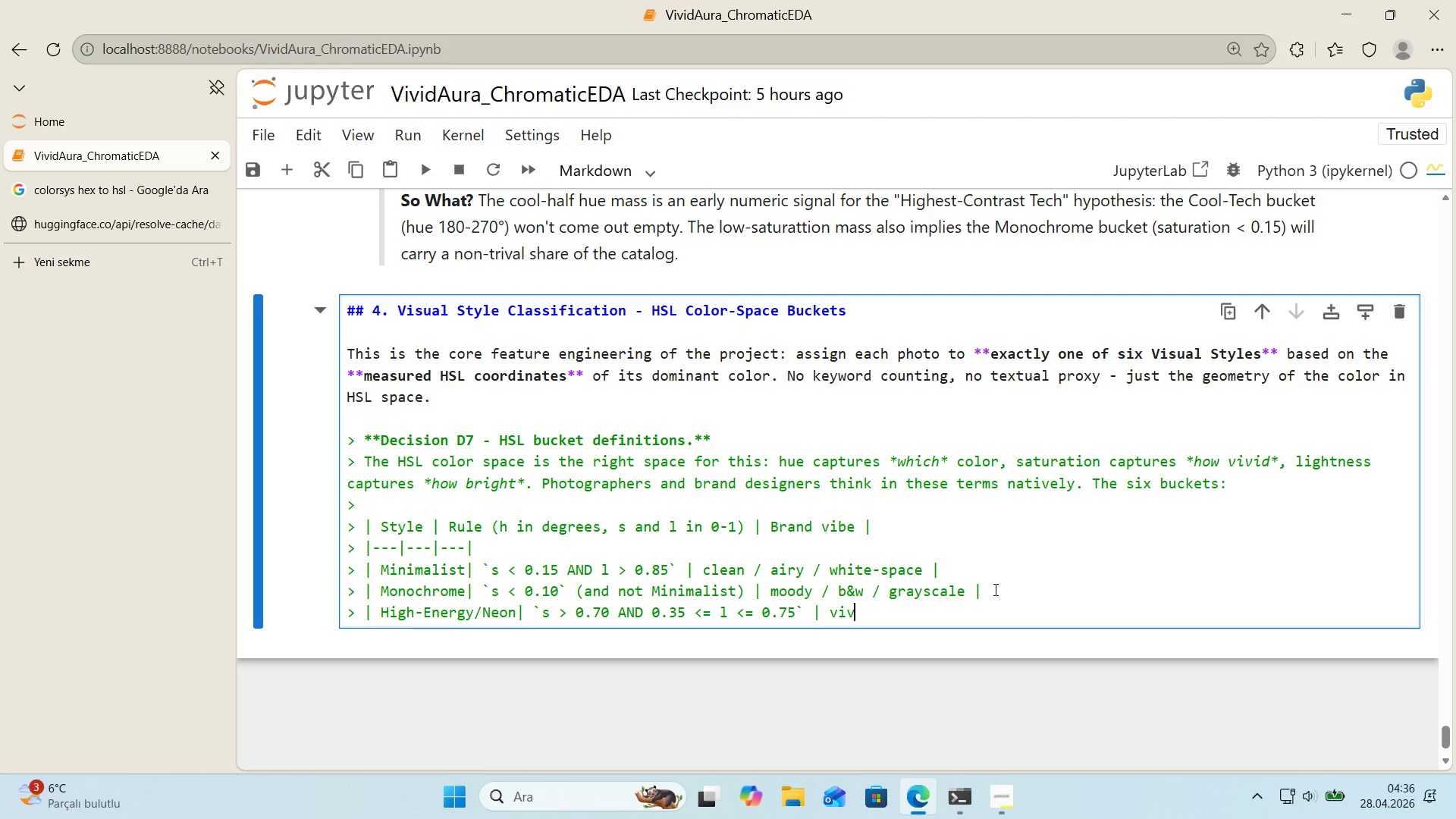 
key(Quote)
 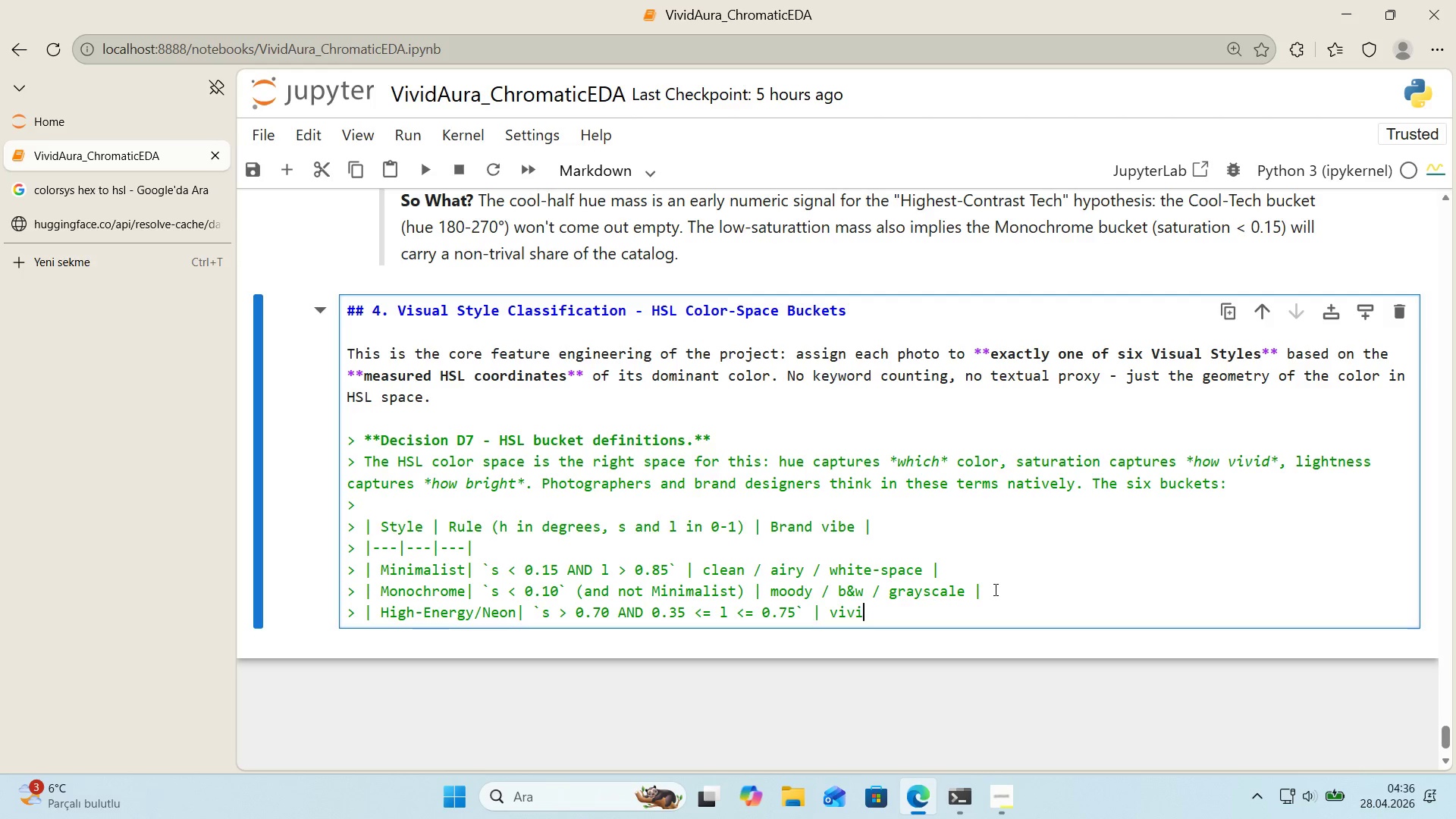 
key(D)
 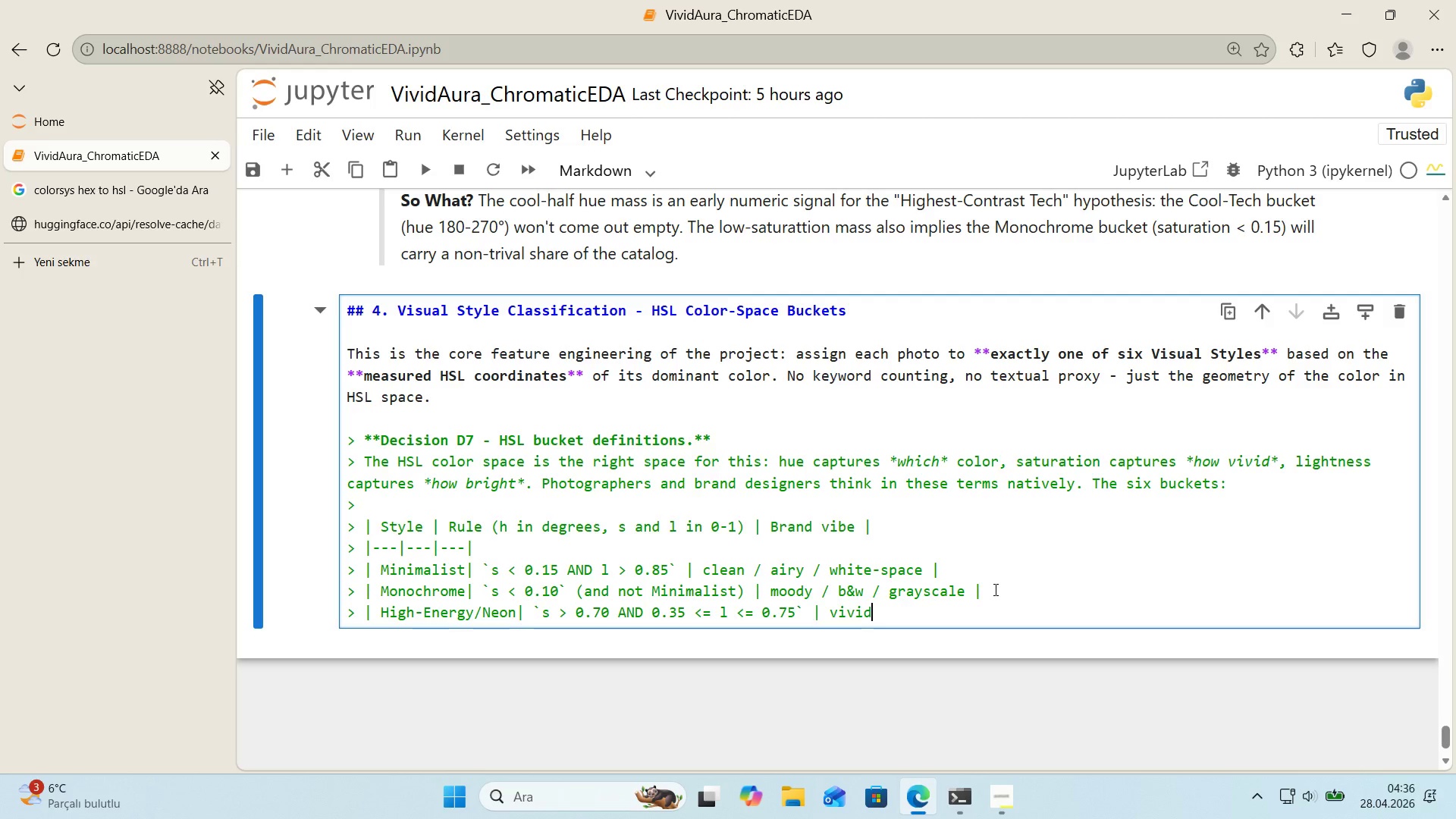 
key(Space)
 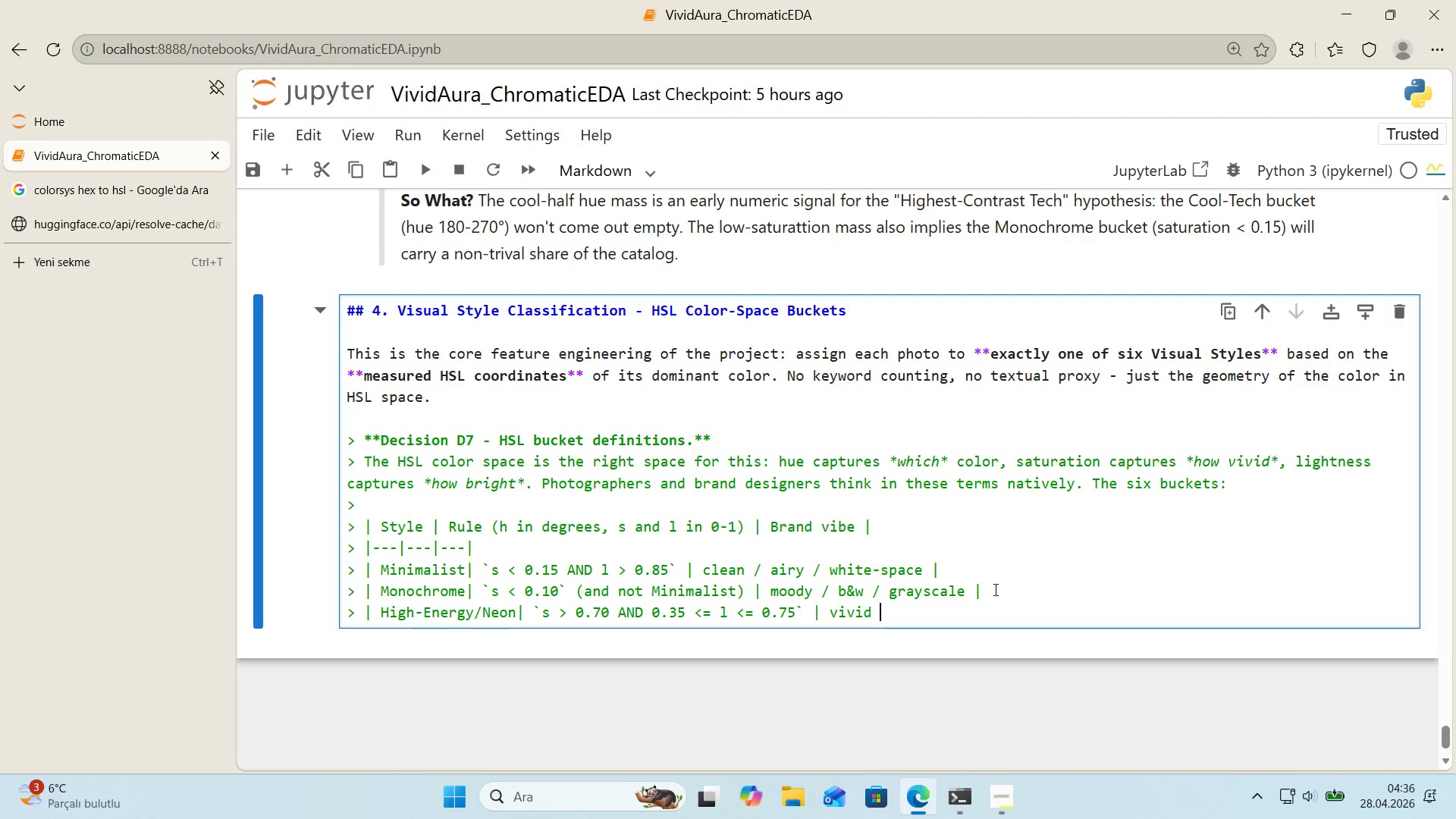 
key(Shift+7)
 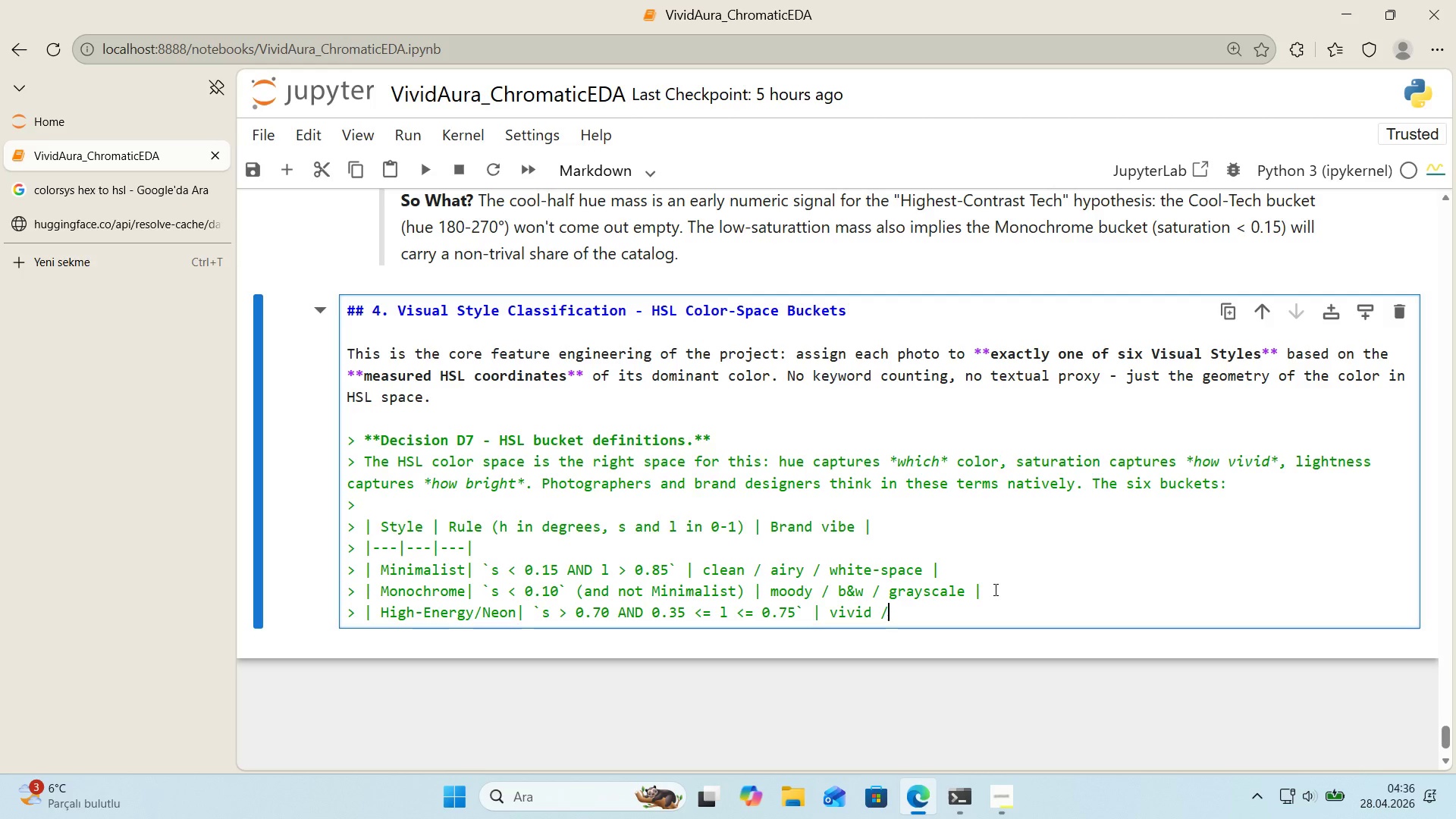 
type( saturated & electr'c )
 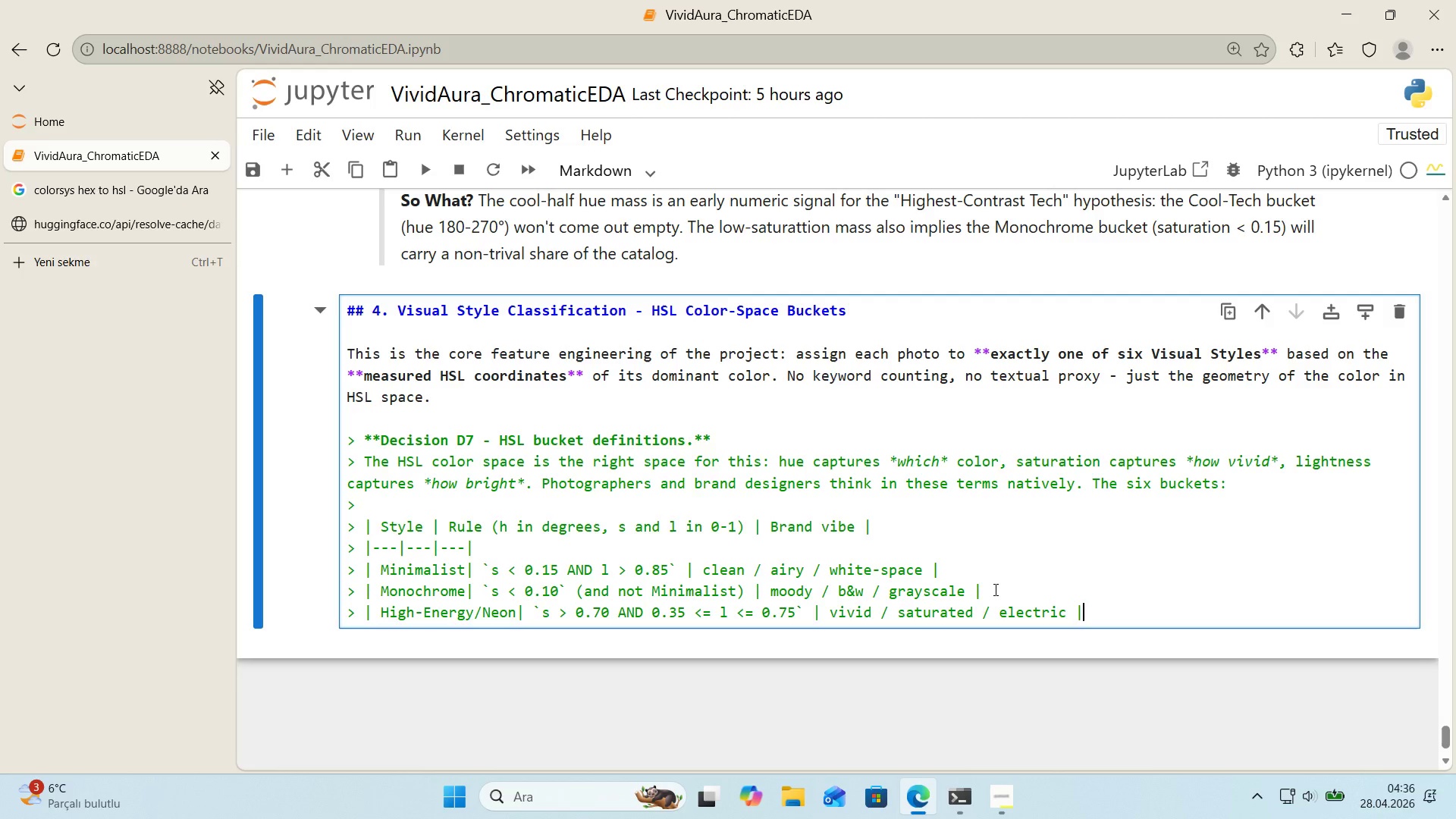 
 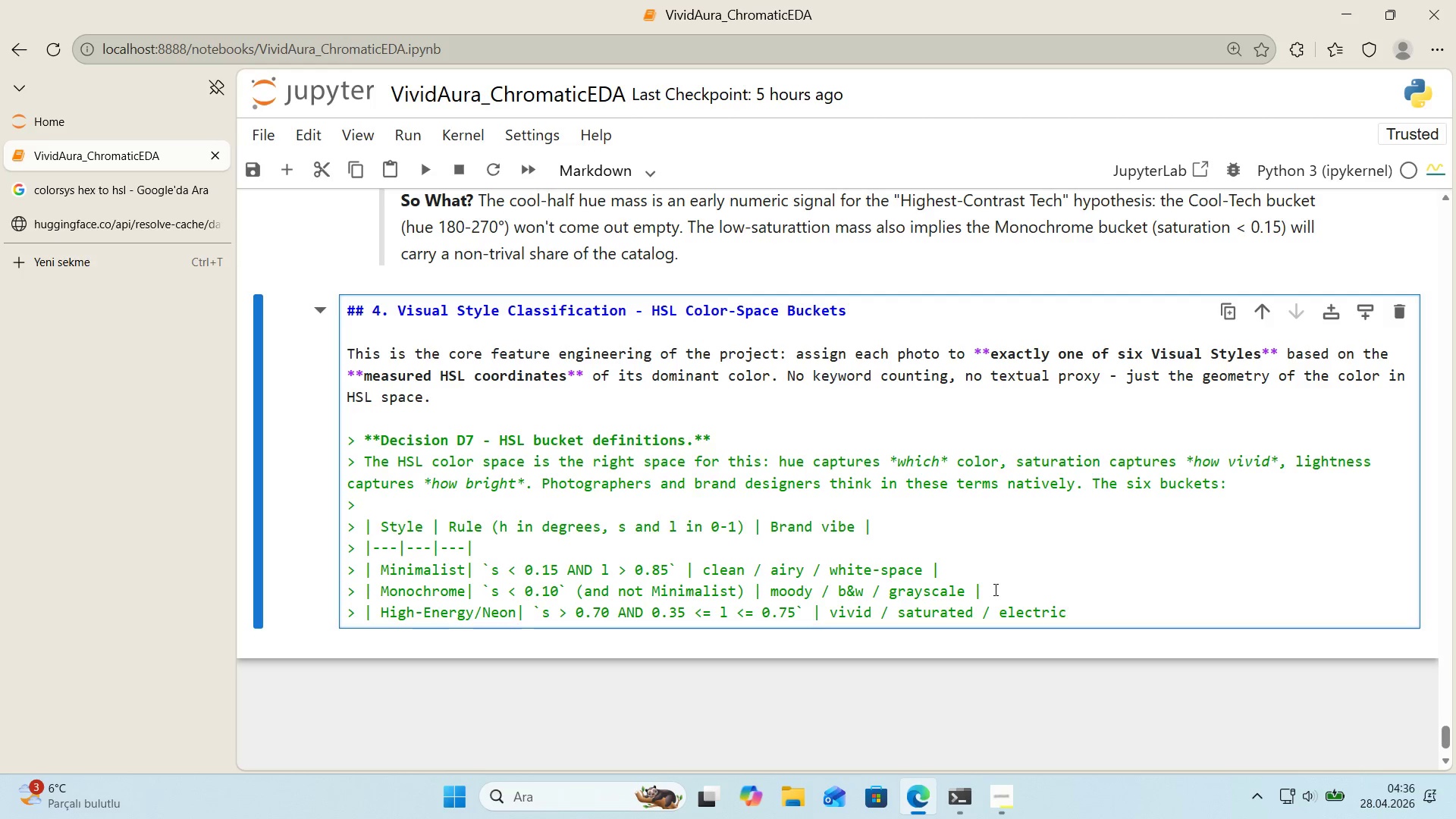 
key(Alt+Control+AltRight)
 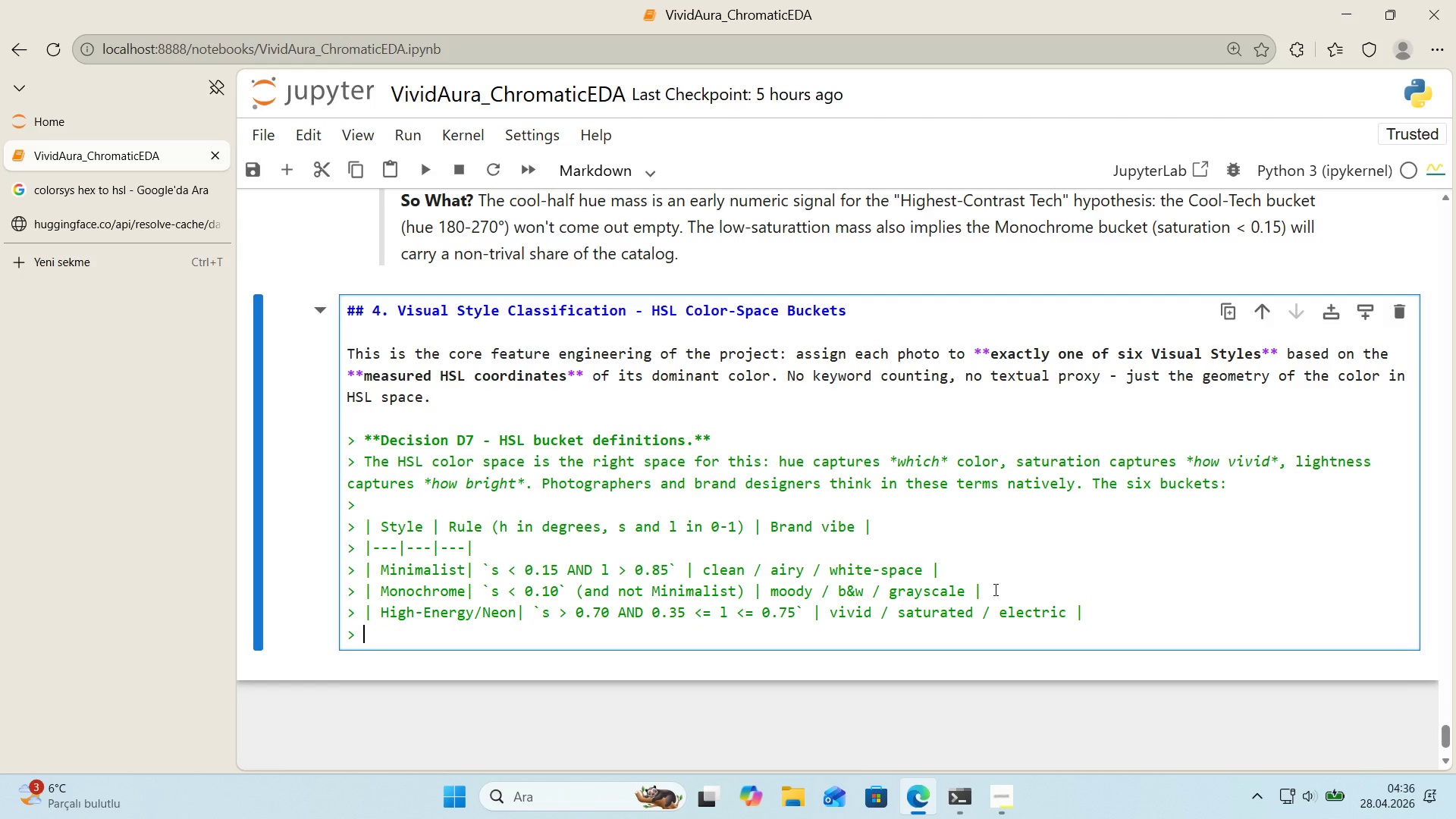 
key(Control+ControlLeft)
 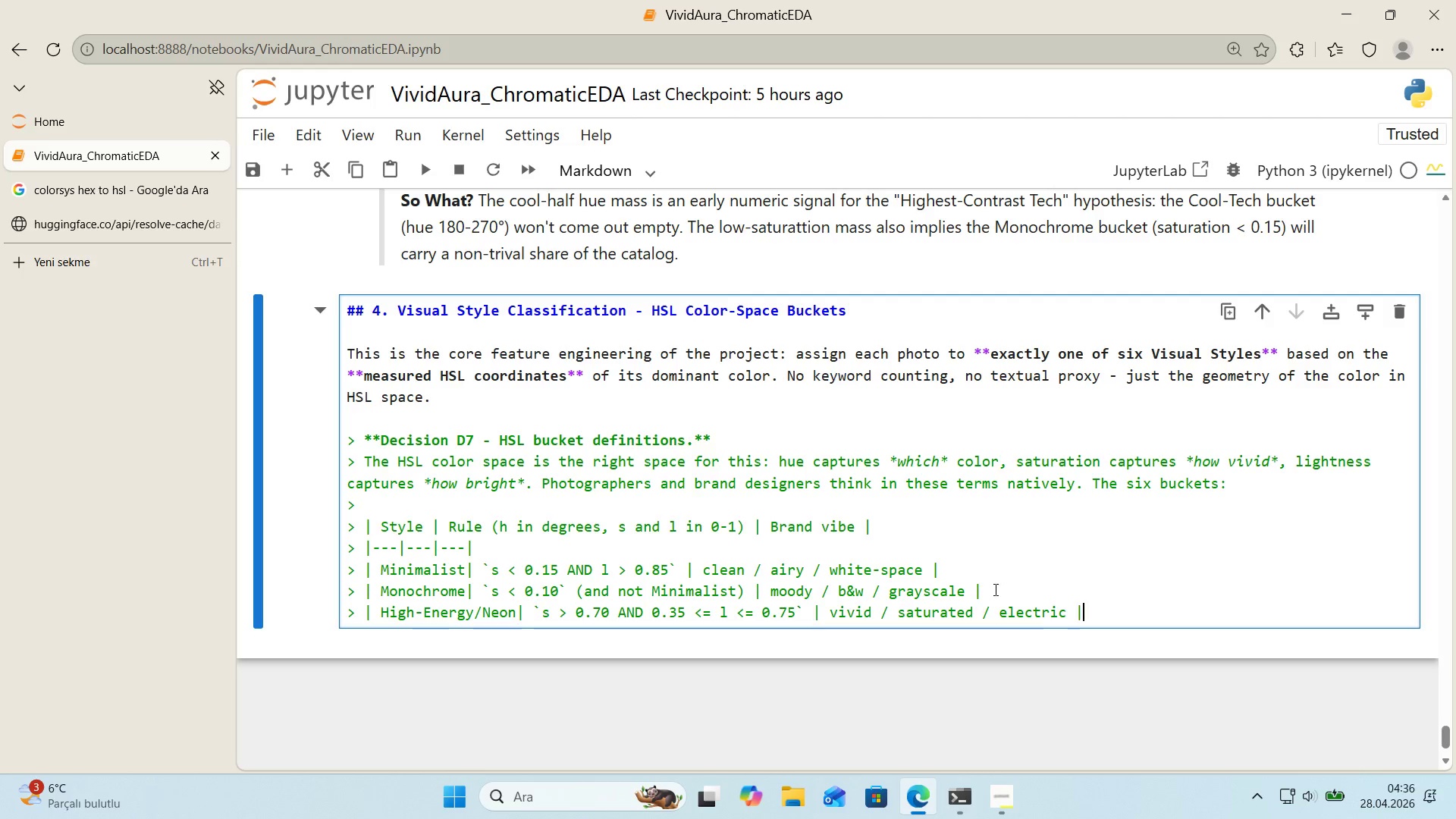 
key(Alt+Control+Minus)
 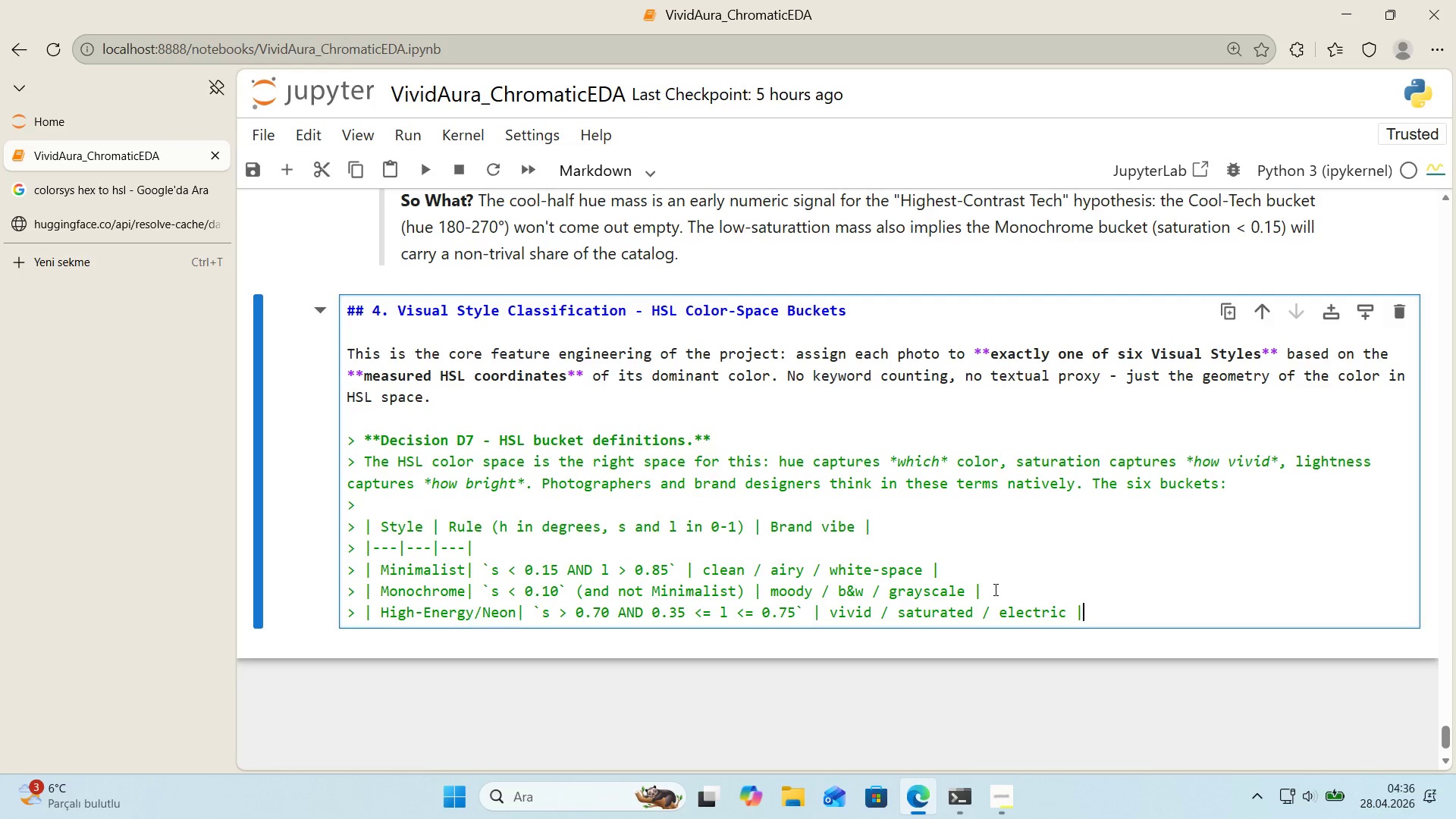 
key(Enter)
 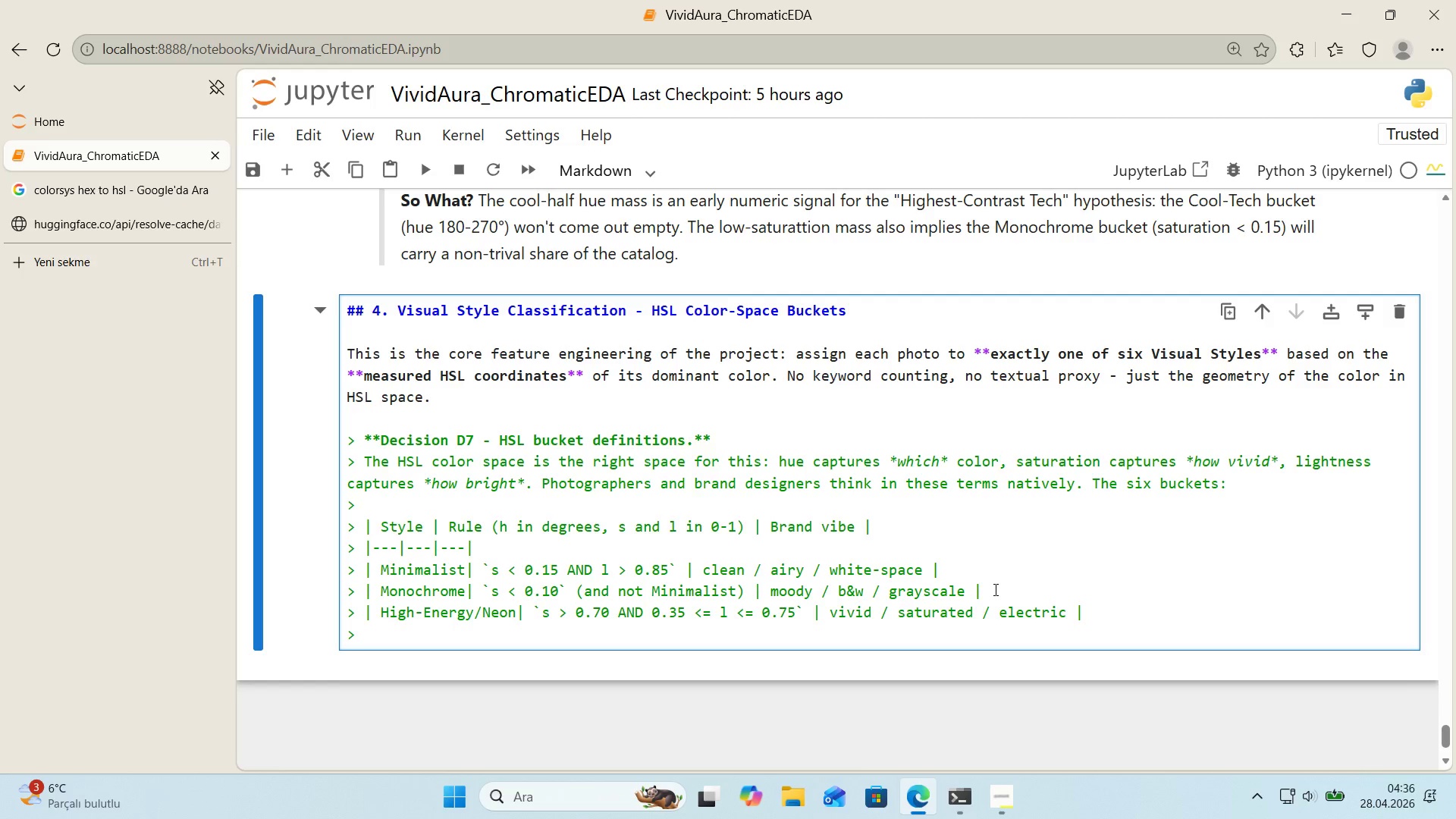 
key(Alt+Control+Minus)
 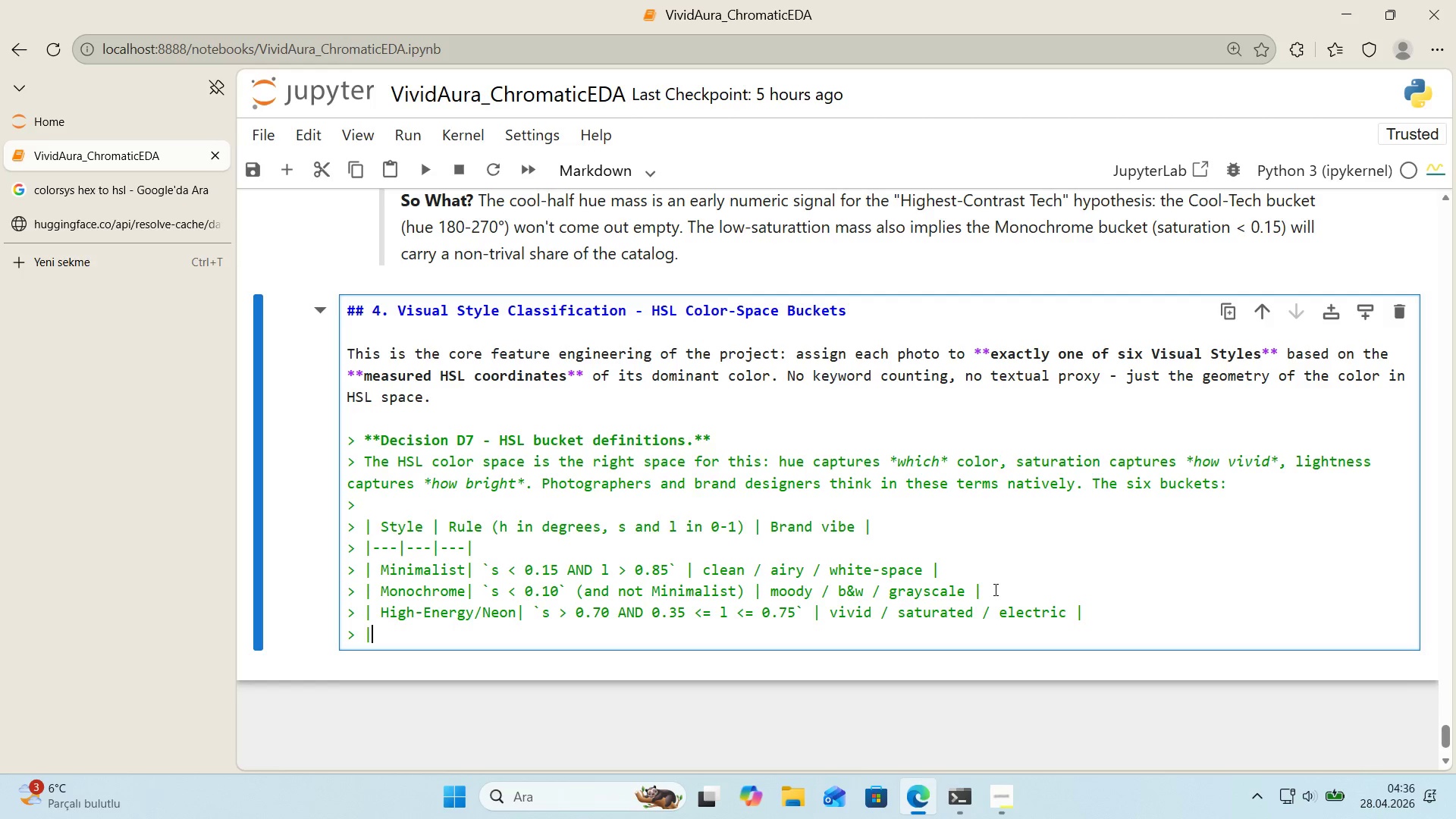 
type( Pastel&Dreamy  )
 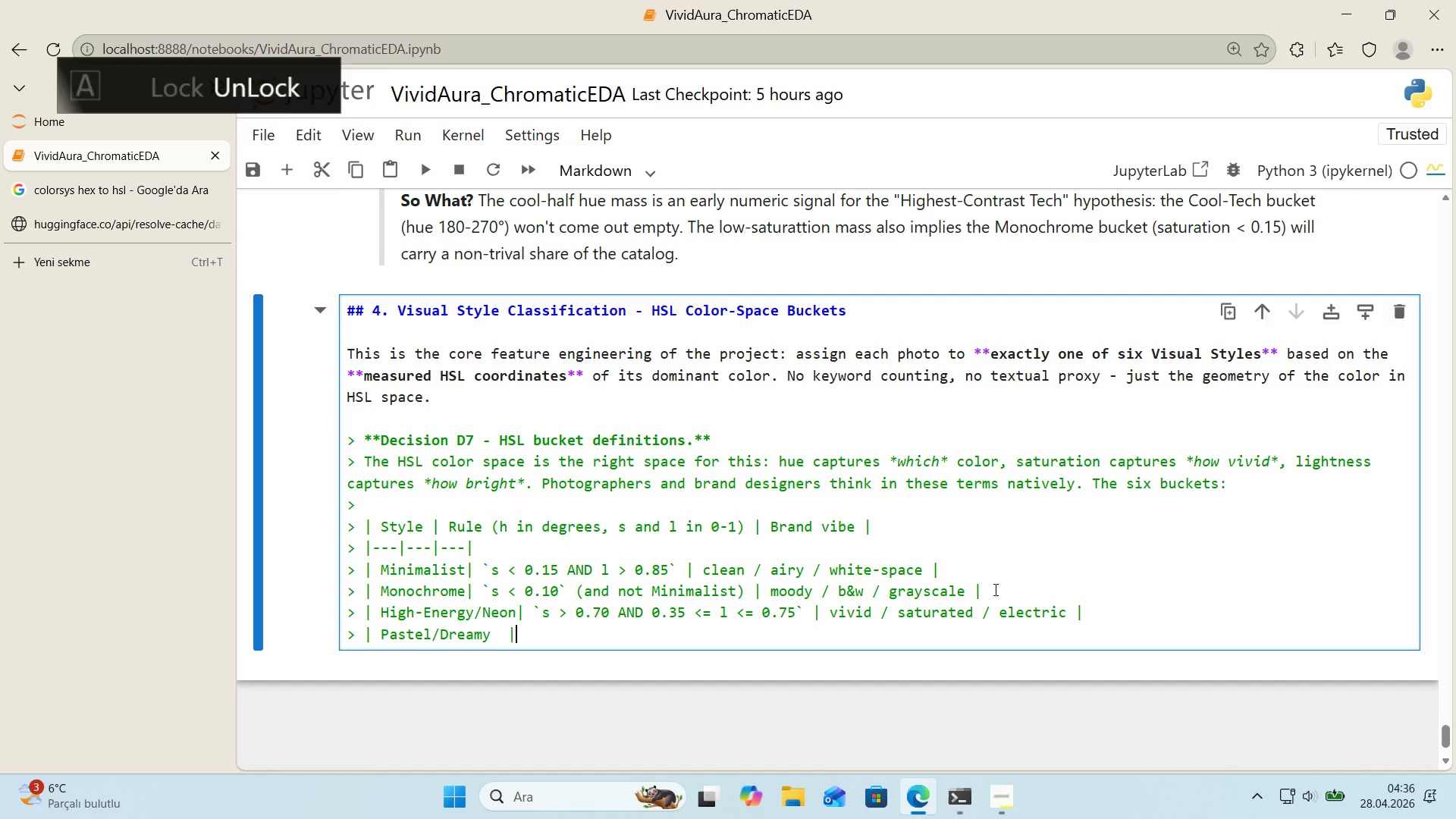 
 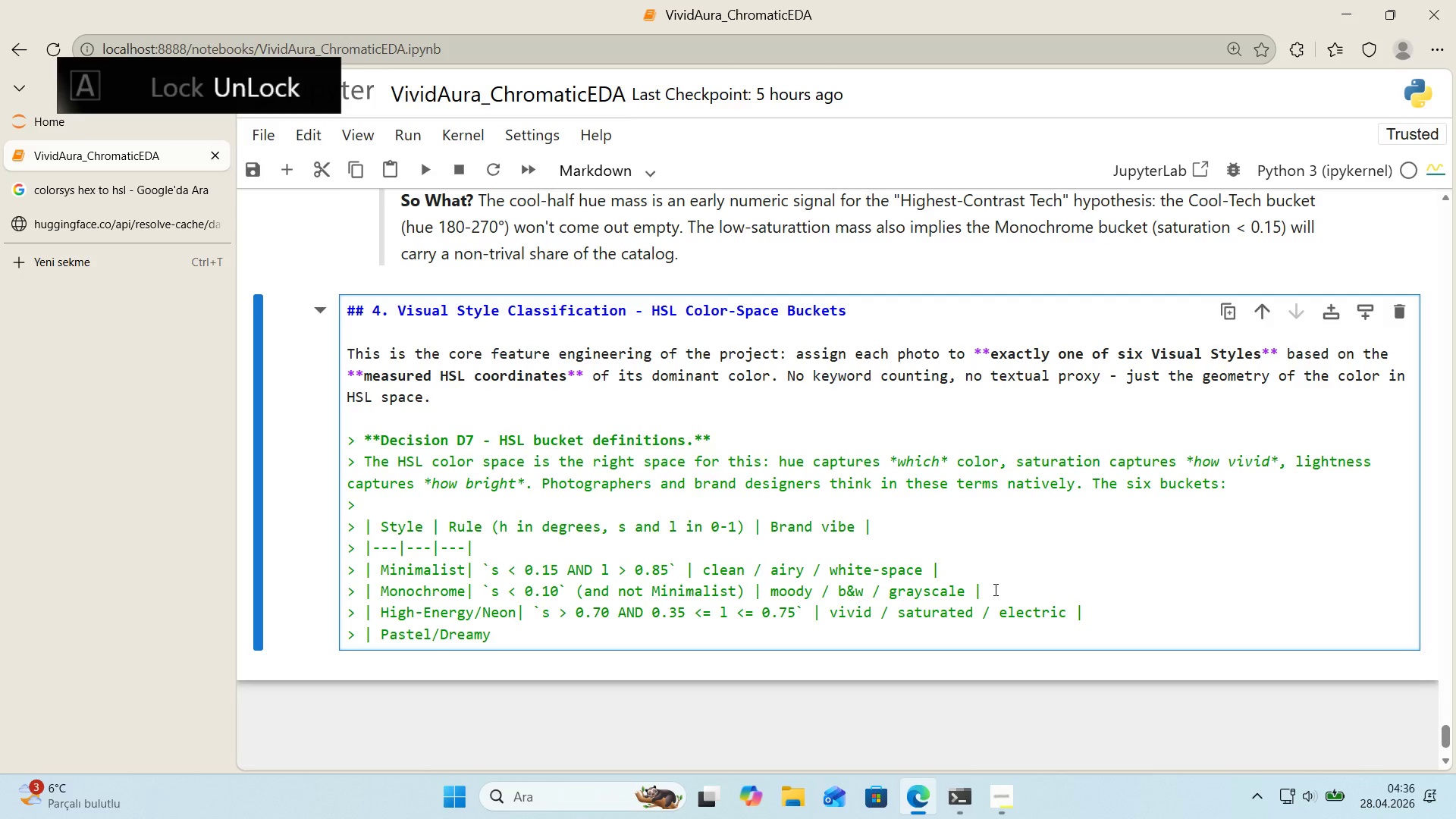 
key(Control+ControlLeft)
 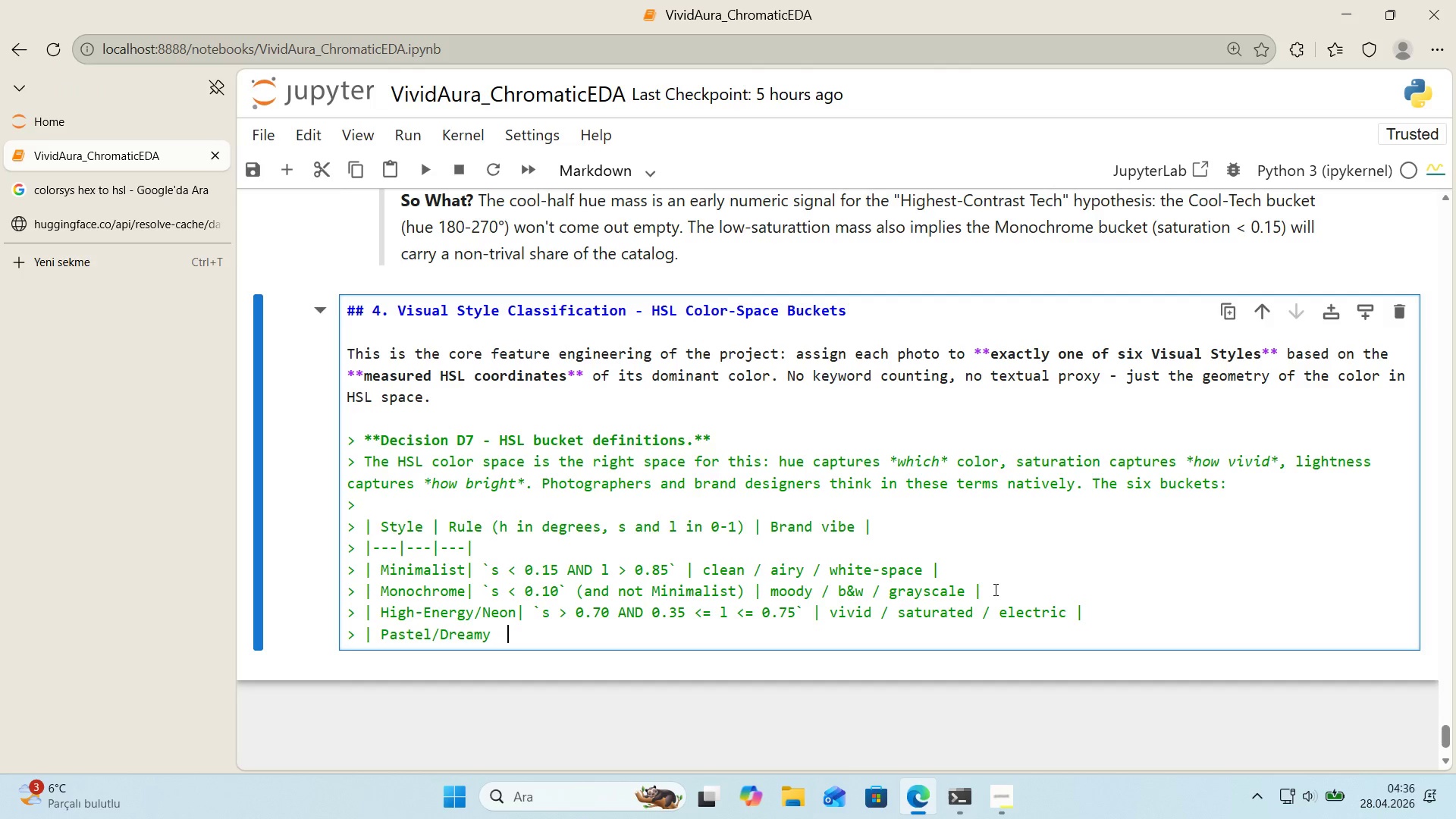 
key(Alt+Control+AltRight)
 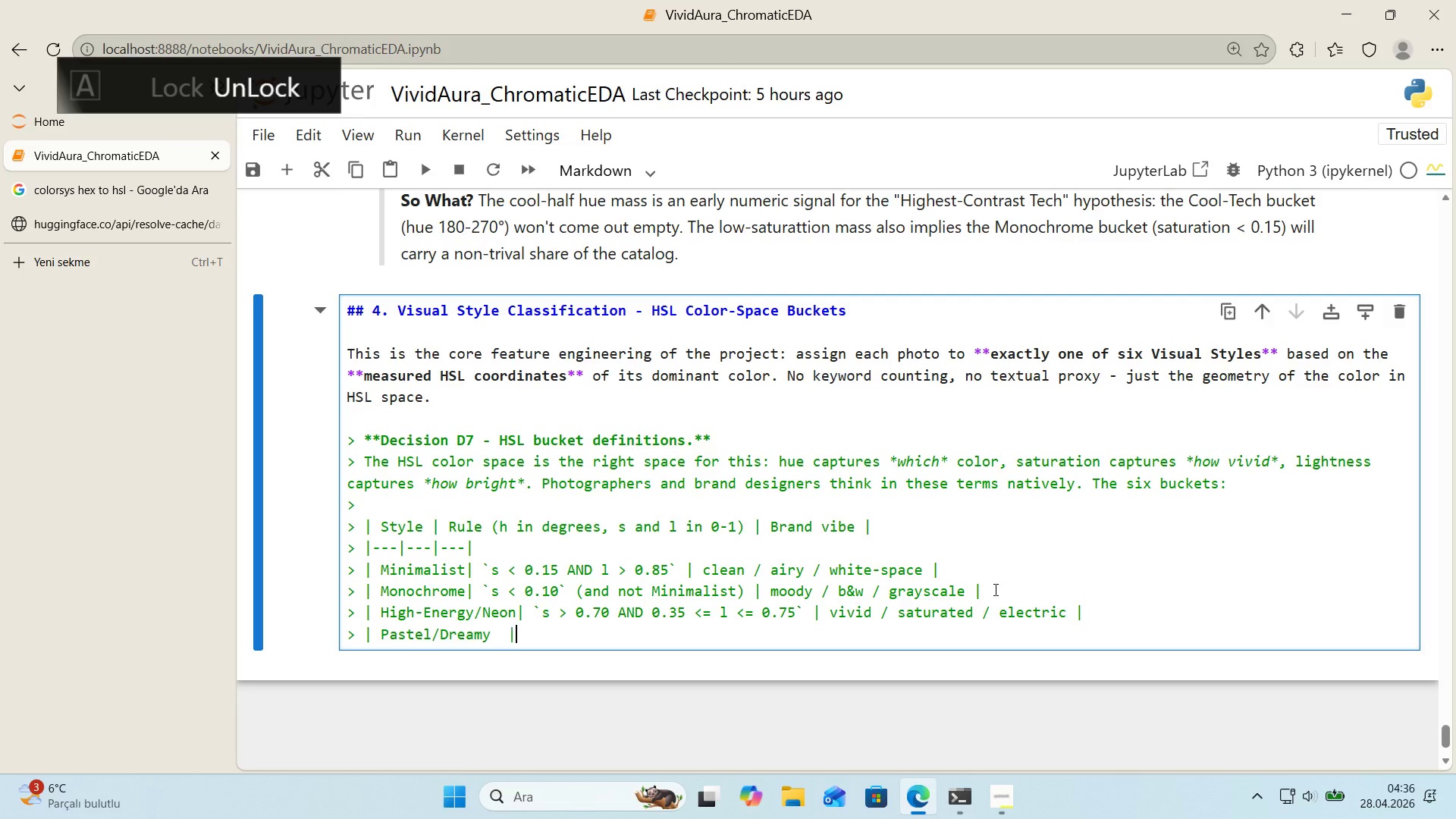 
key(Alt+Control+Minus)
 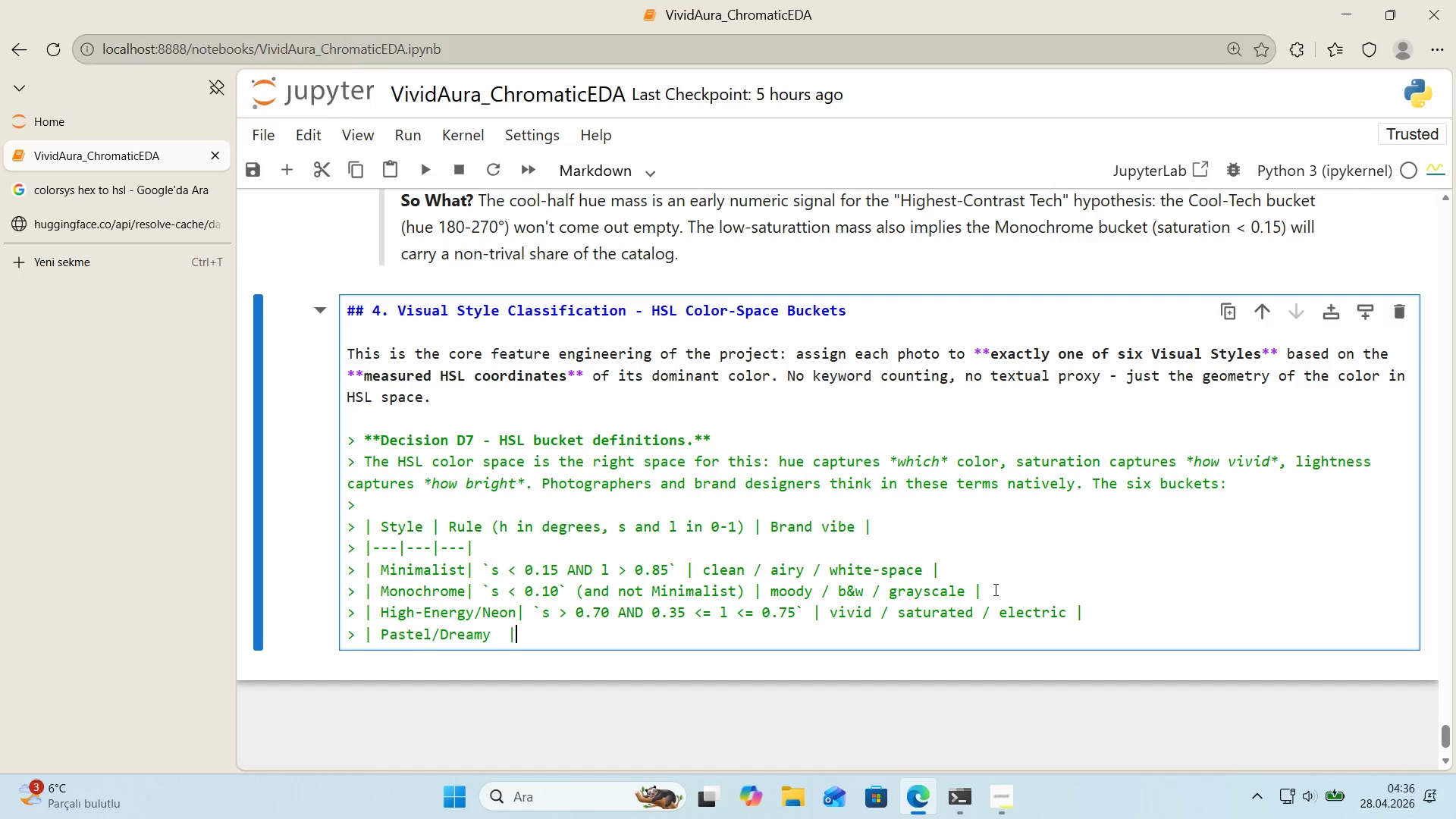 
key(Backspace)
 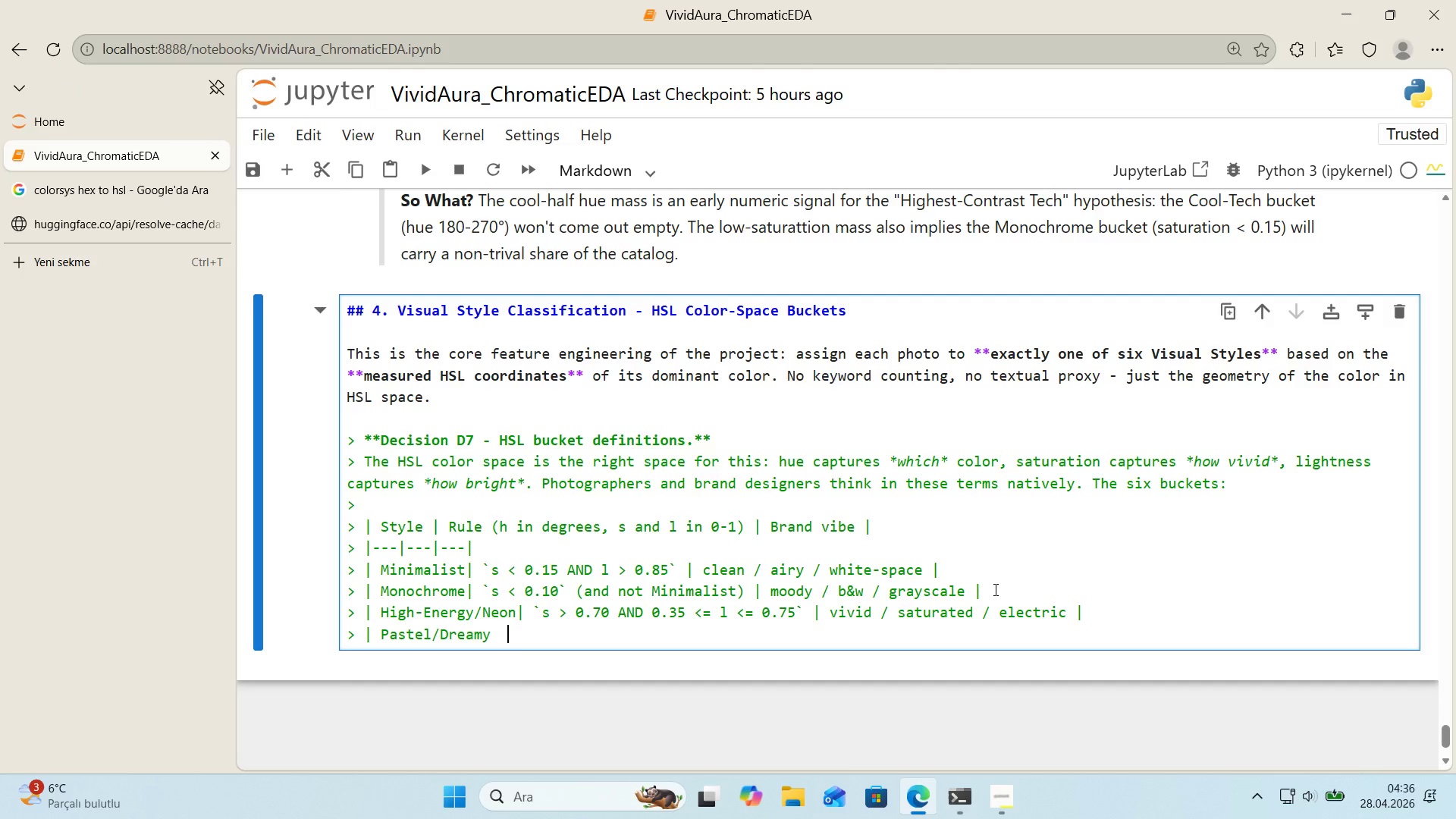 
key(Backspace)
 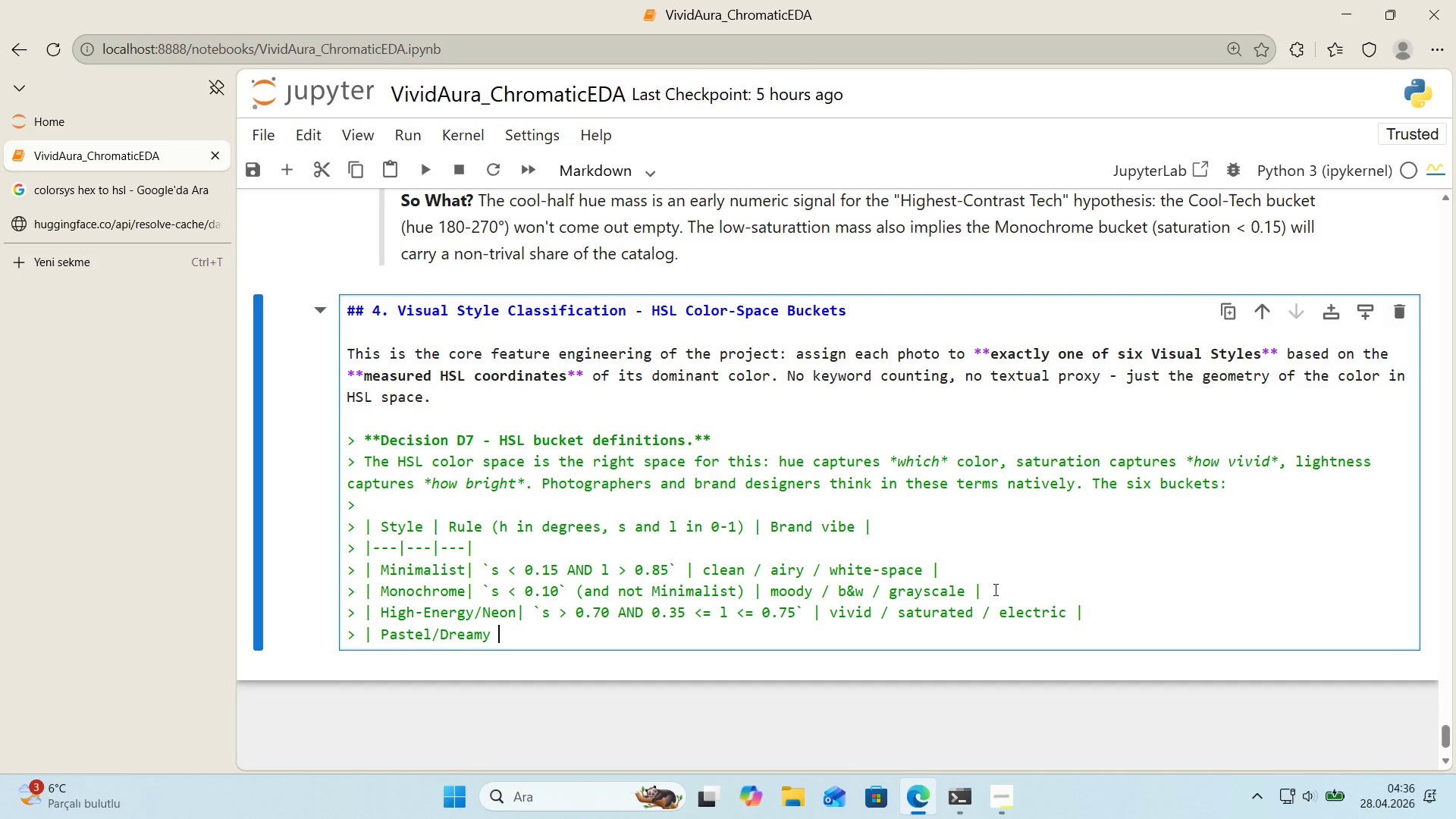 
key(Backspace)
 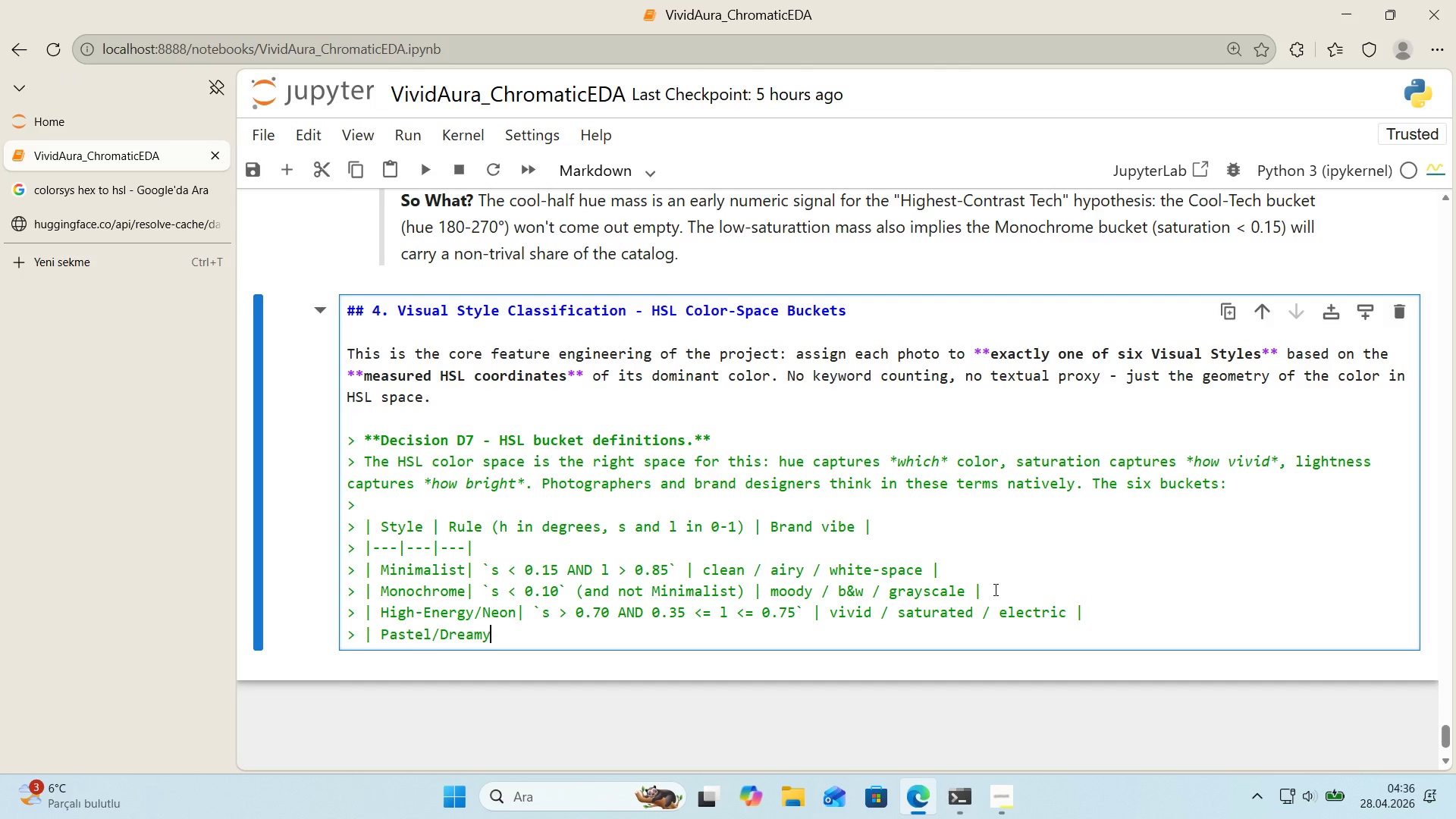 
key(Space)
 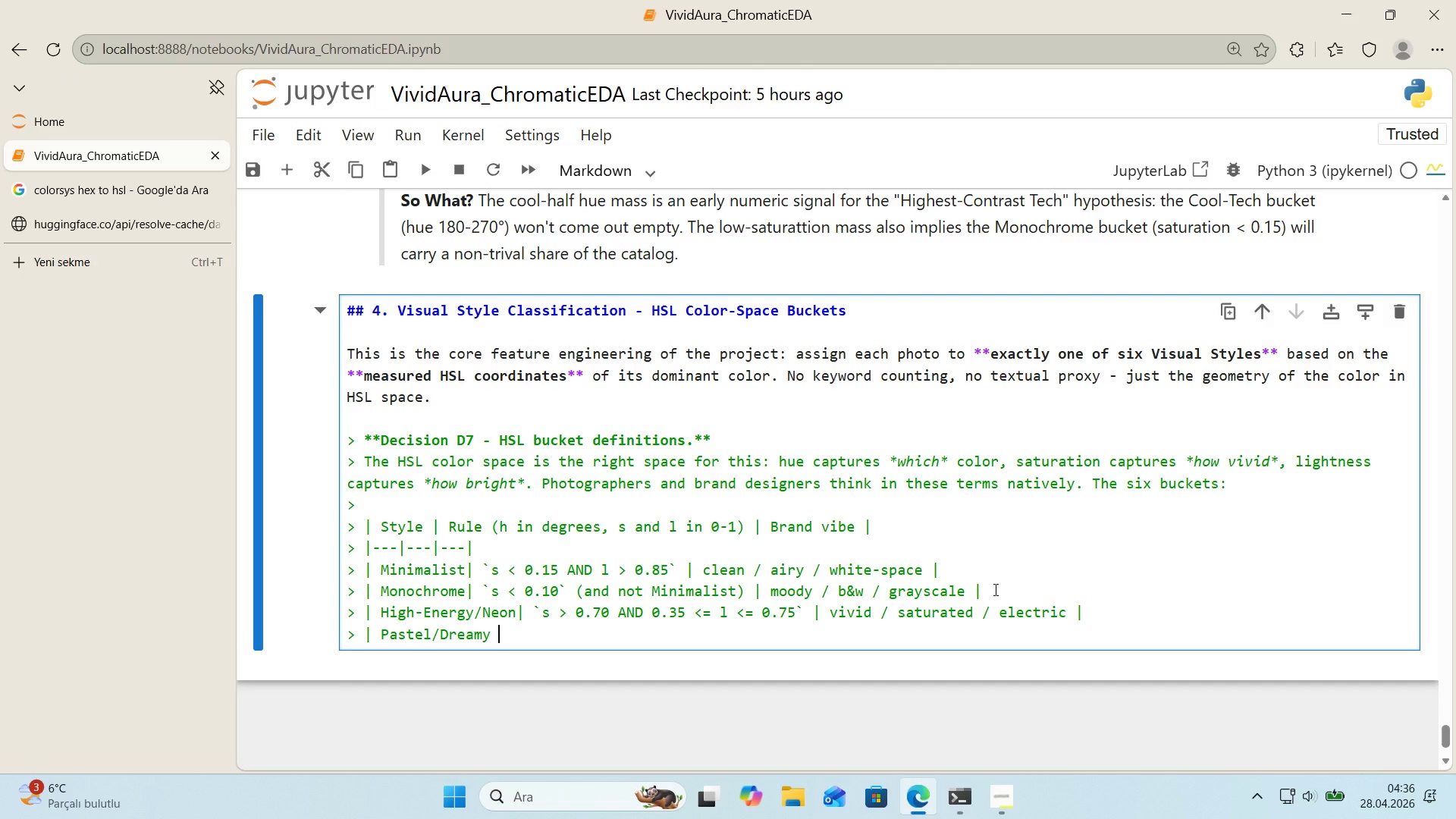 
key(Control+ControlLeft)
 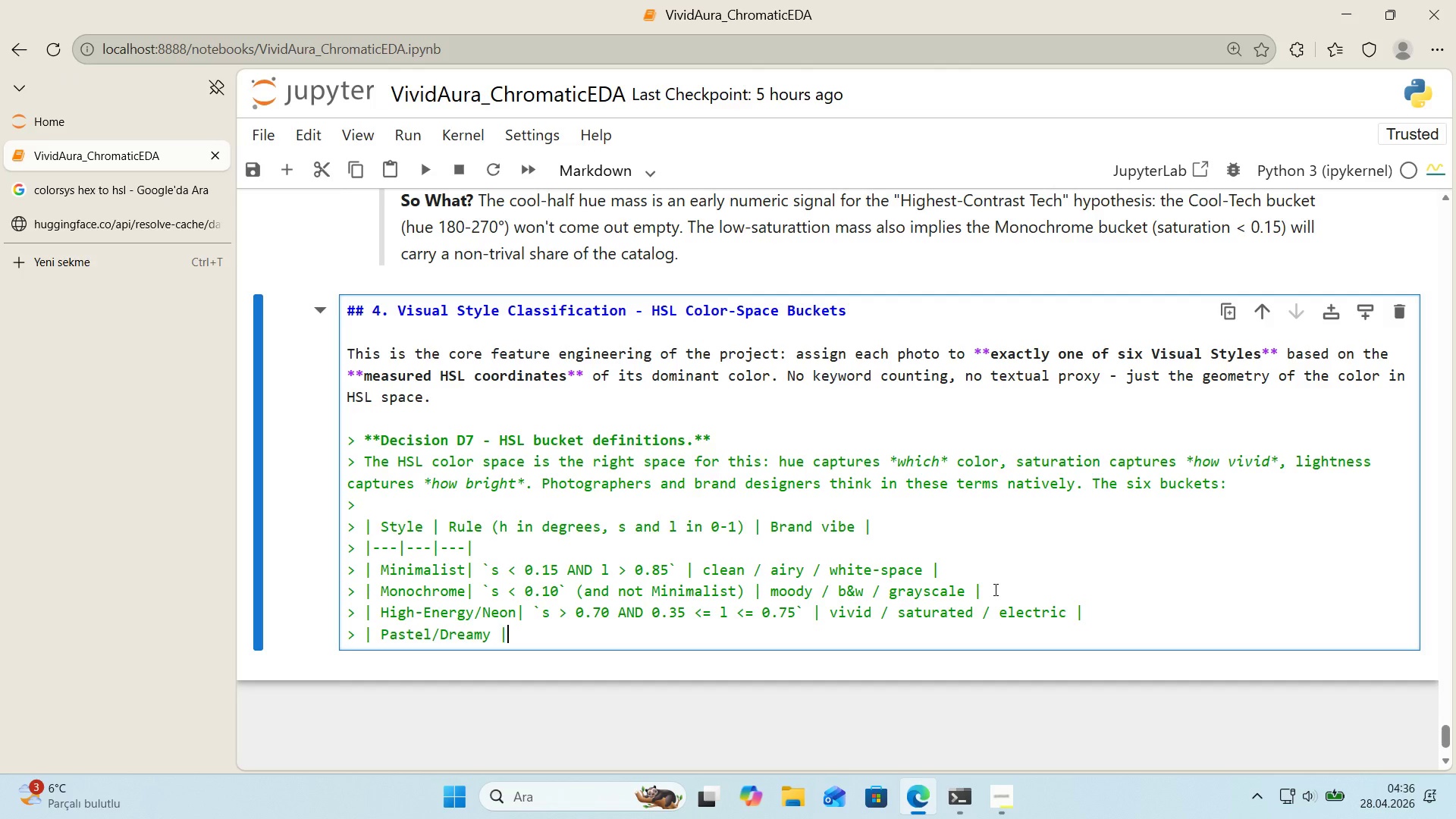 
key(Alt+Control+AltRight)
 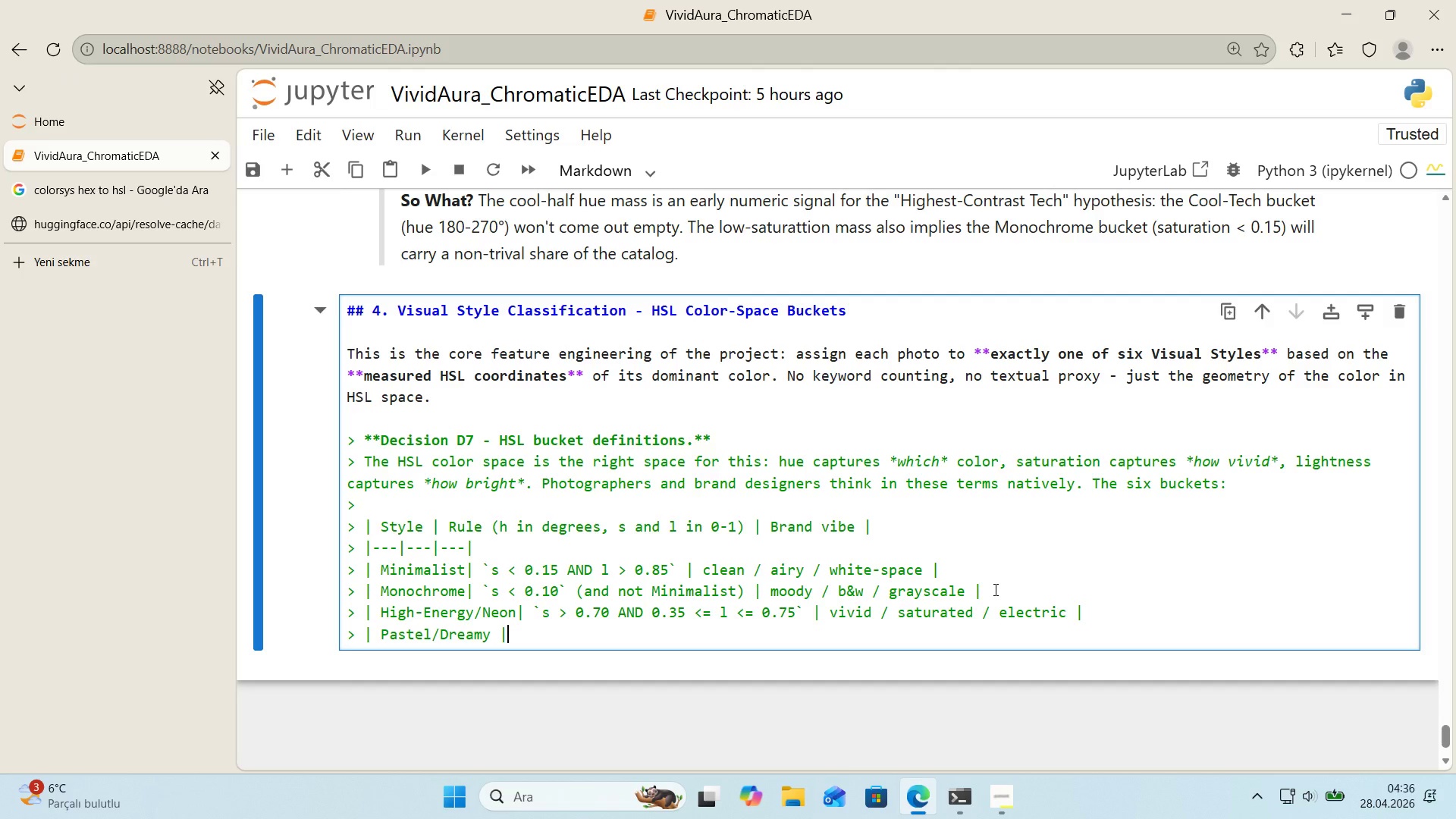 
key(Alt+Control+Minus)
 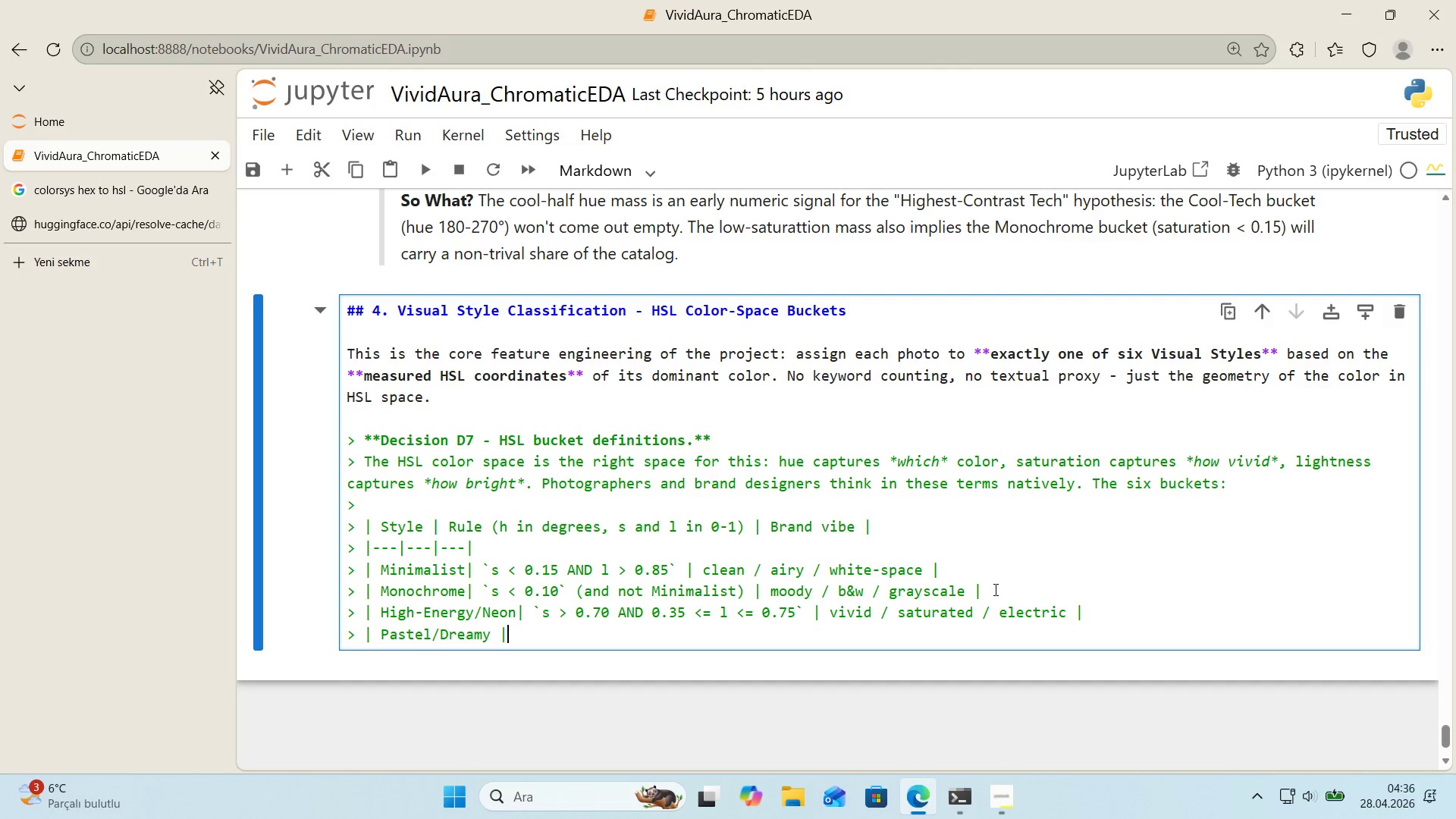 
key(Space)
 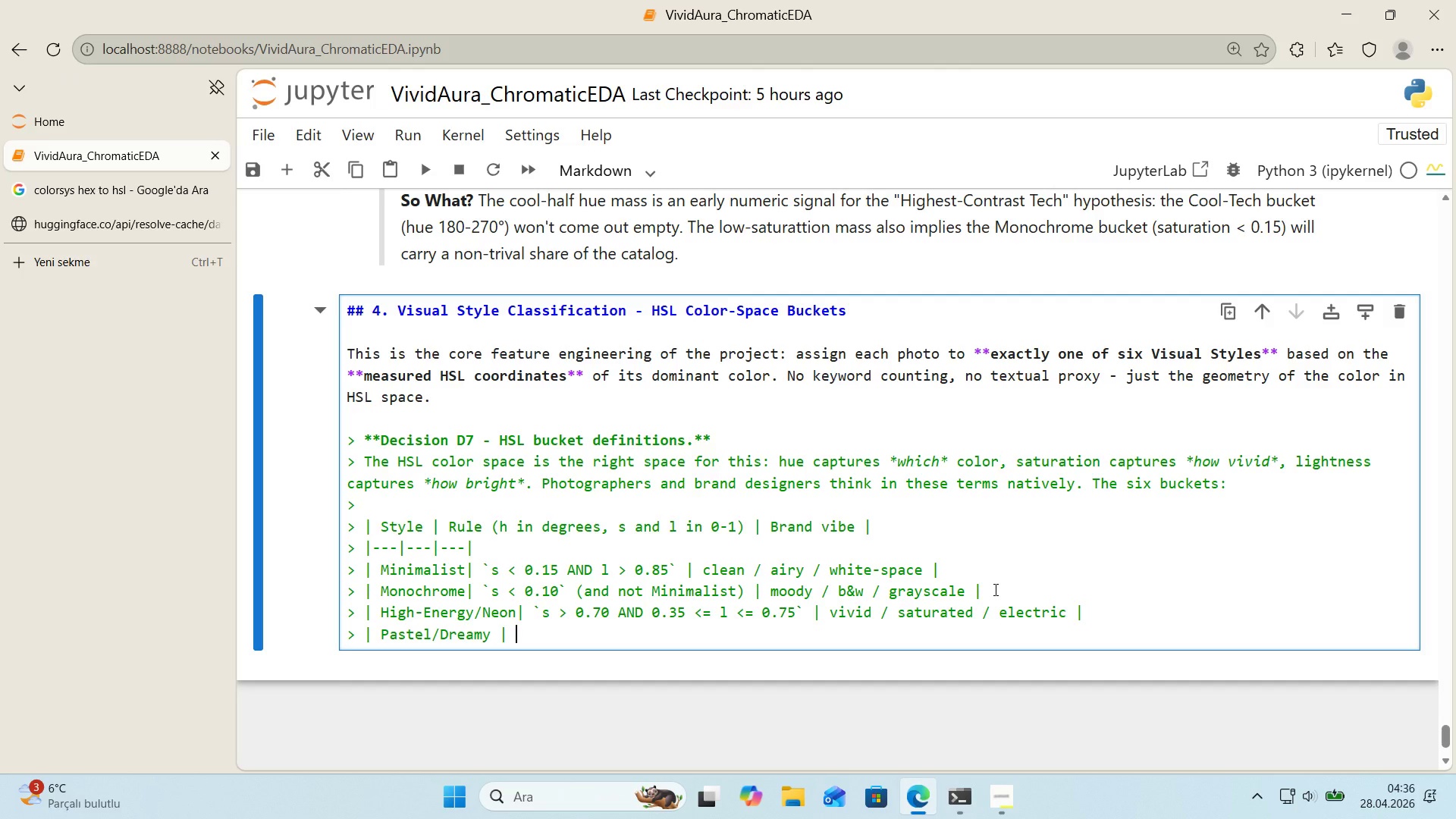 
key(Alt+Control+Comma)
 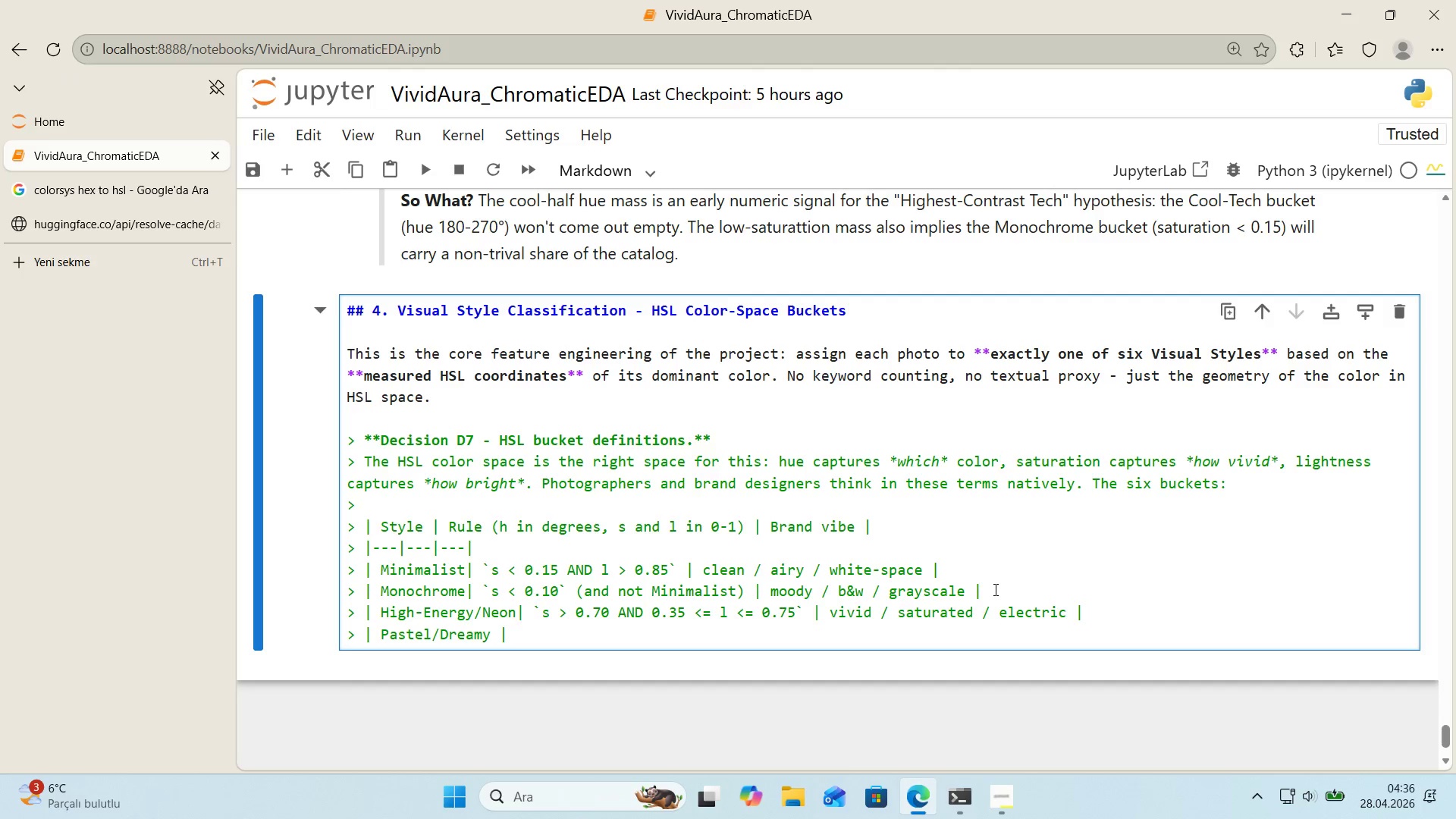 
key(Alt+Control+Comma)
 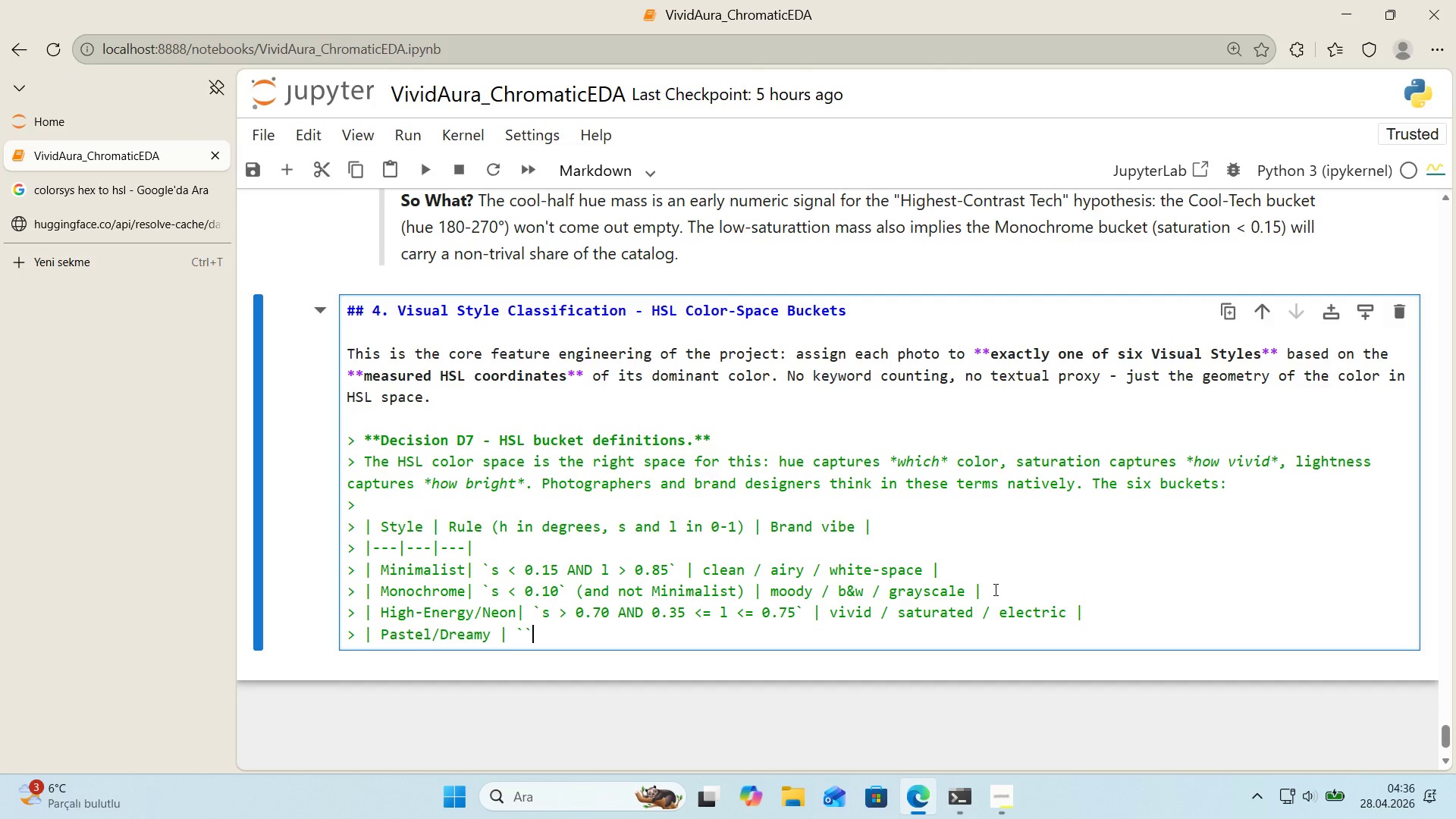 
key(ArrowLeft)
 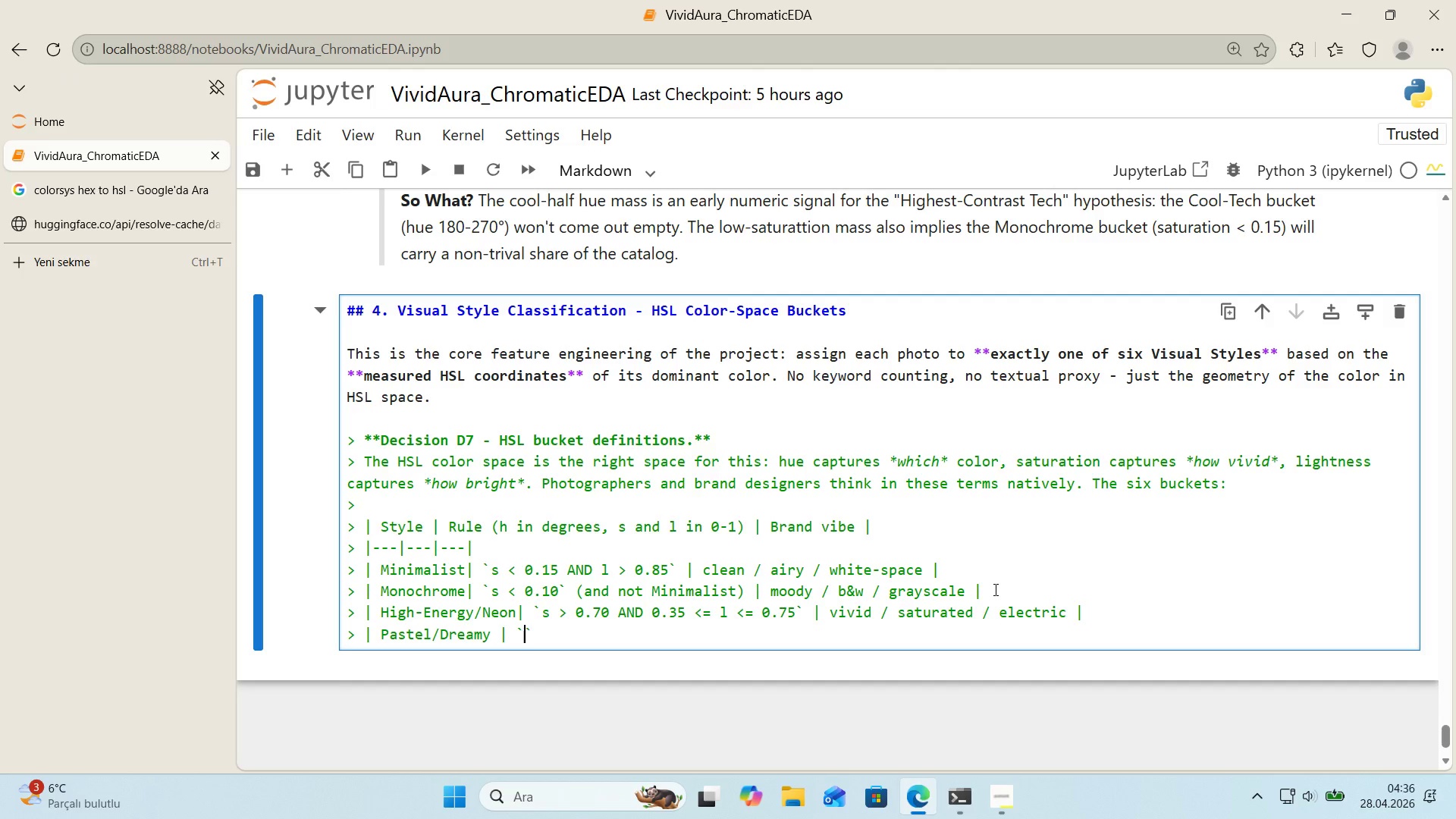 
type(s [Break]) 0.55 AND l[Break])
 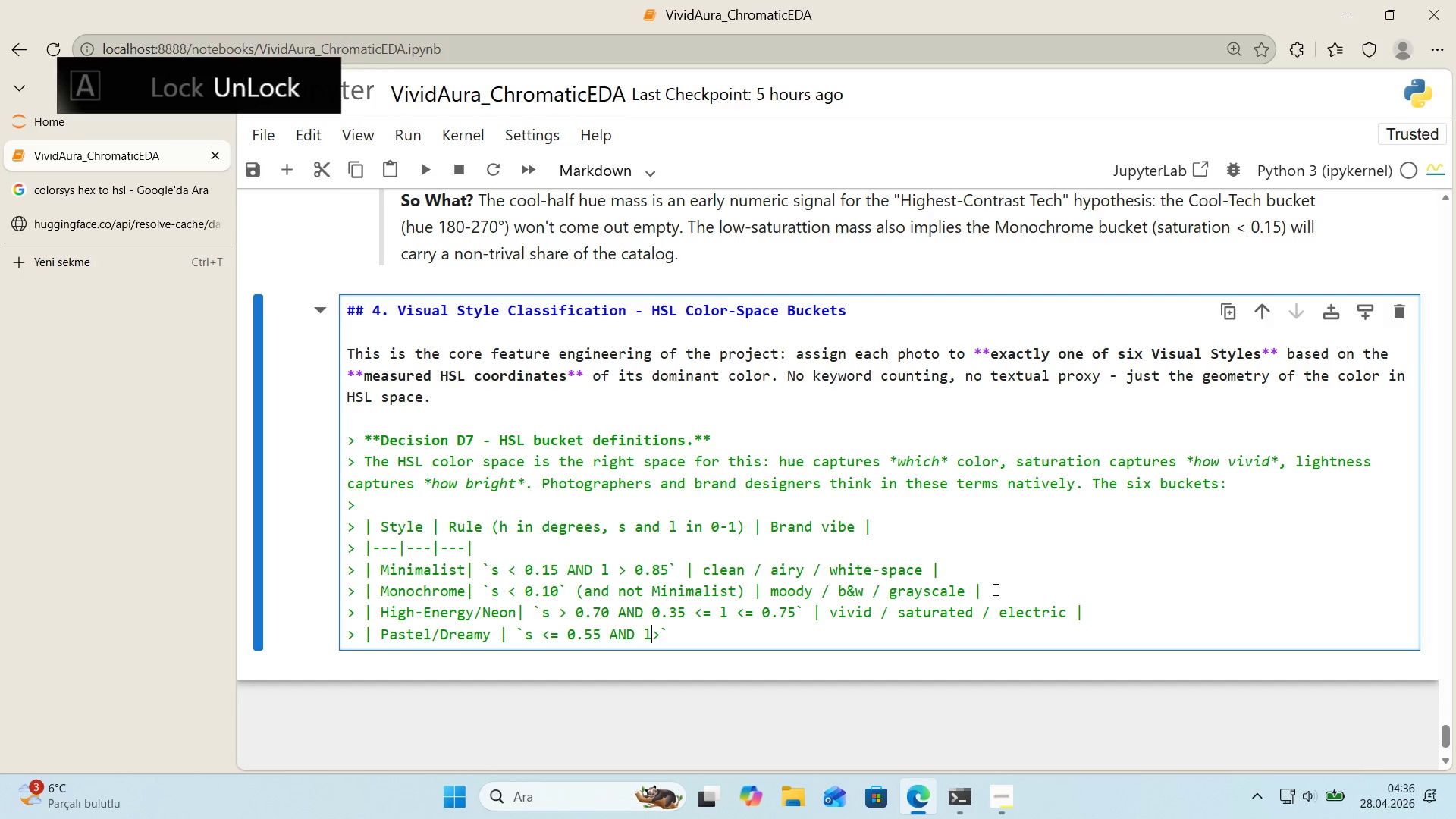 
 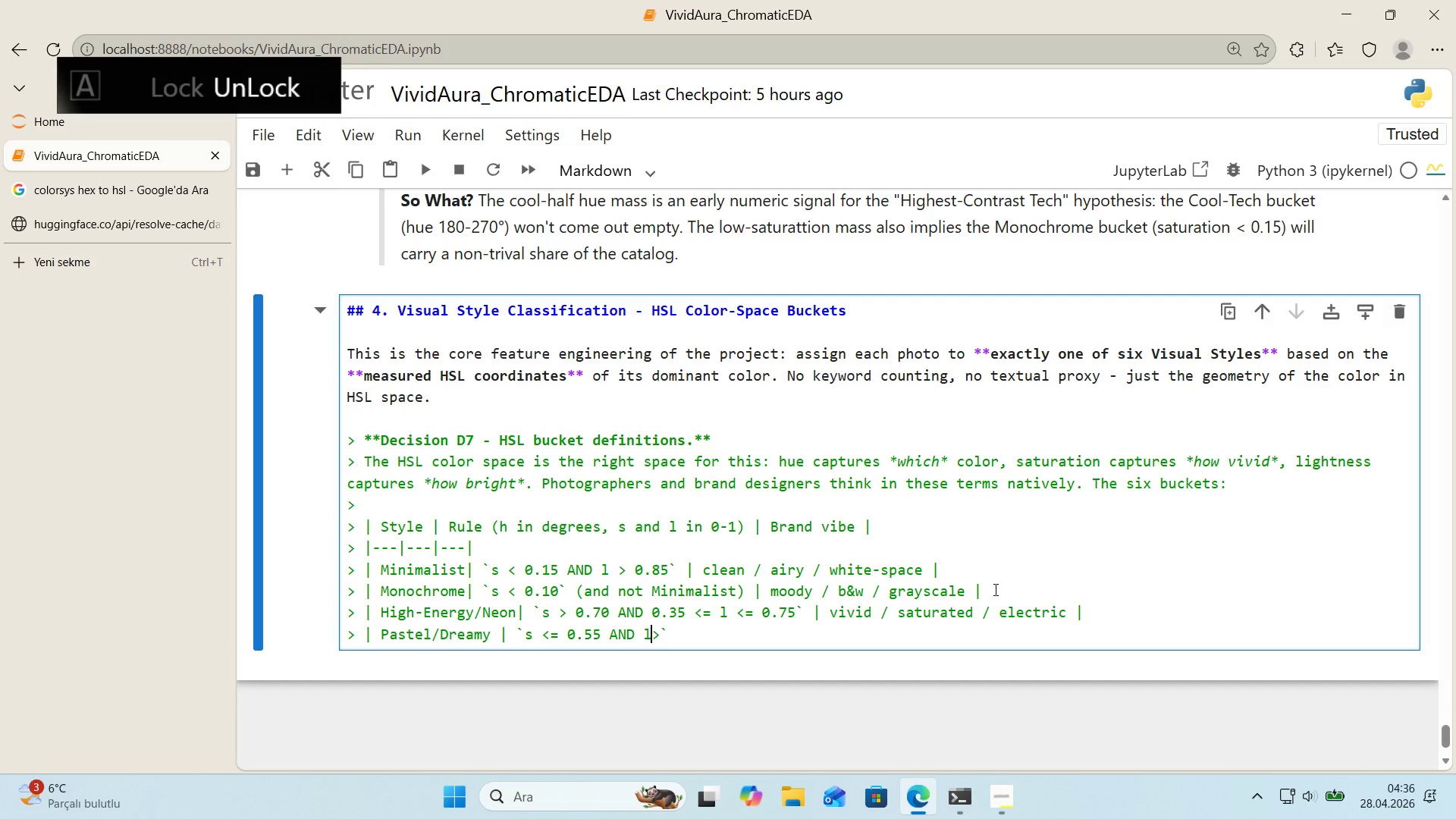 
key(ArrowLeft)
 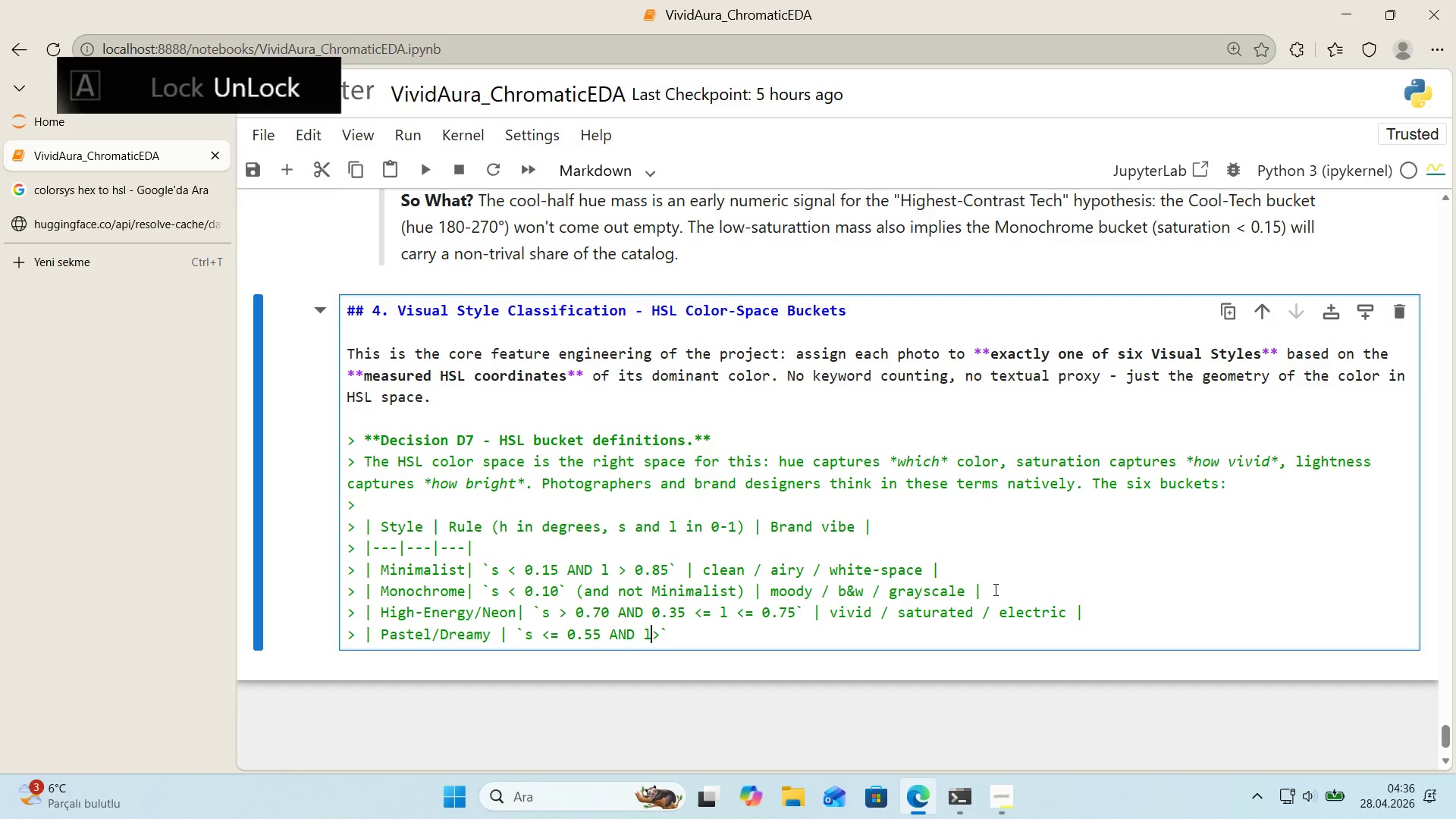 
key(Space)
 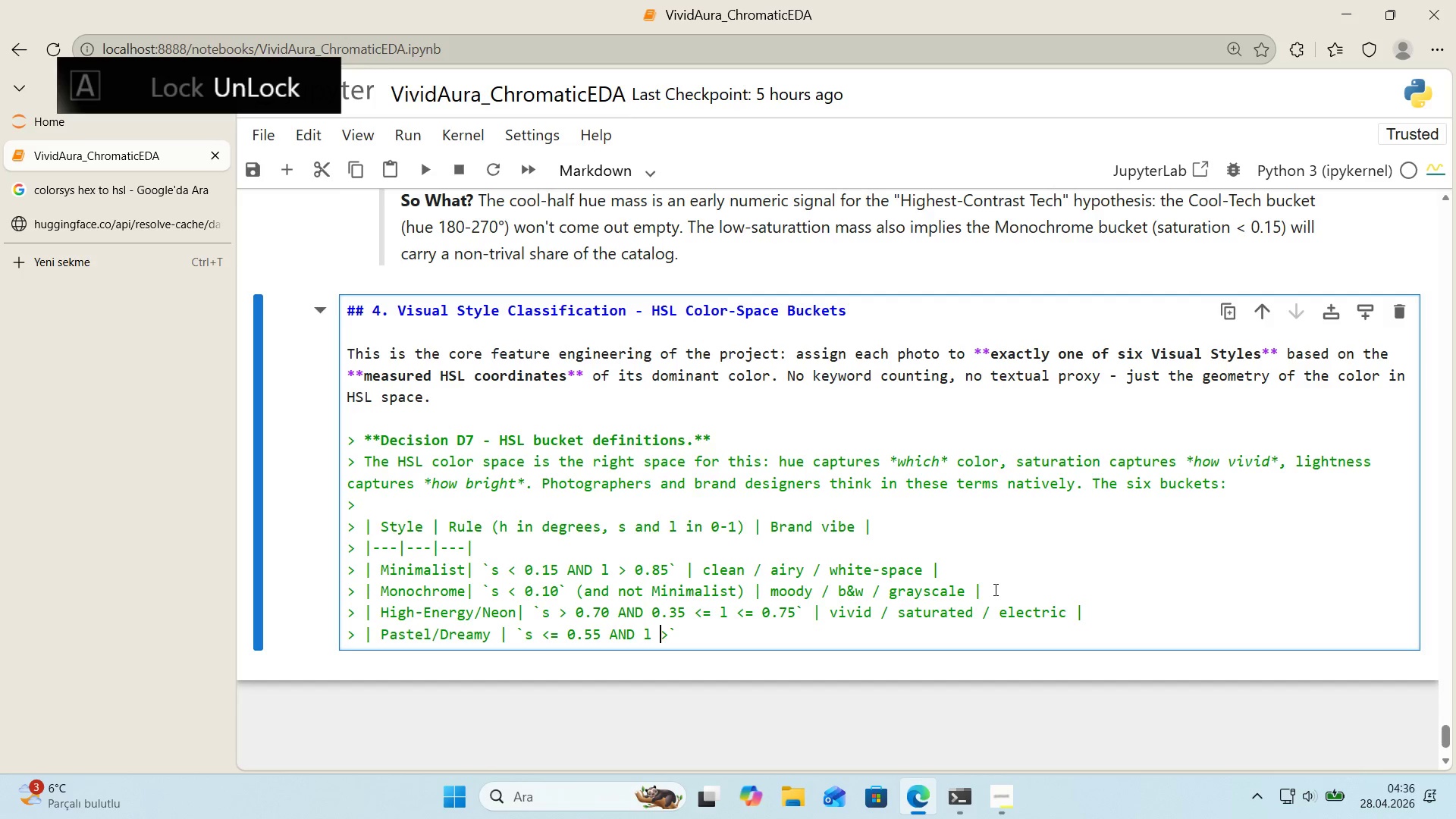 
key(ArrowRight)
 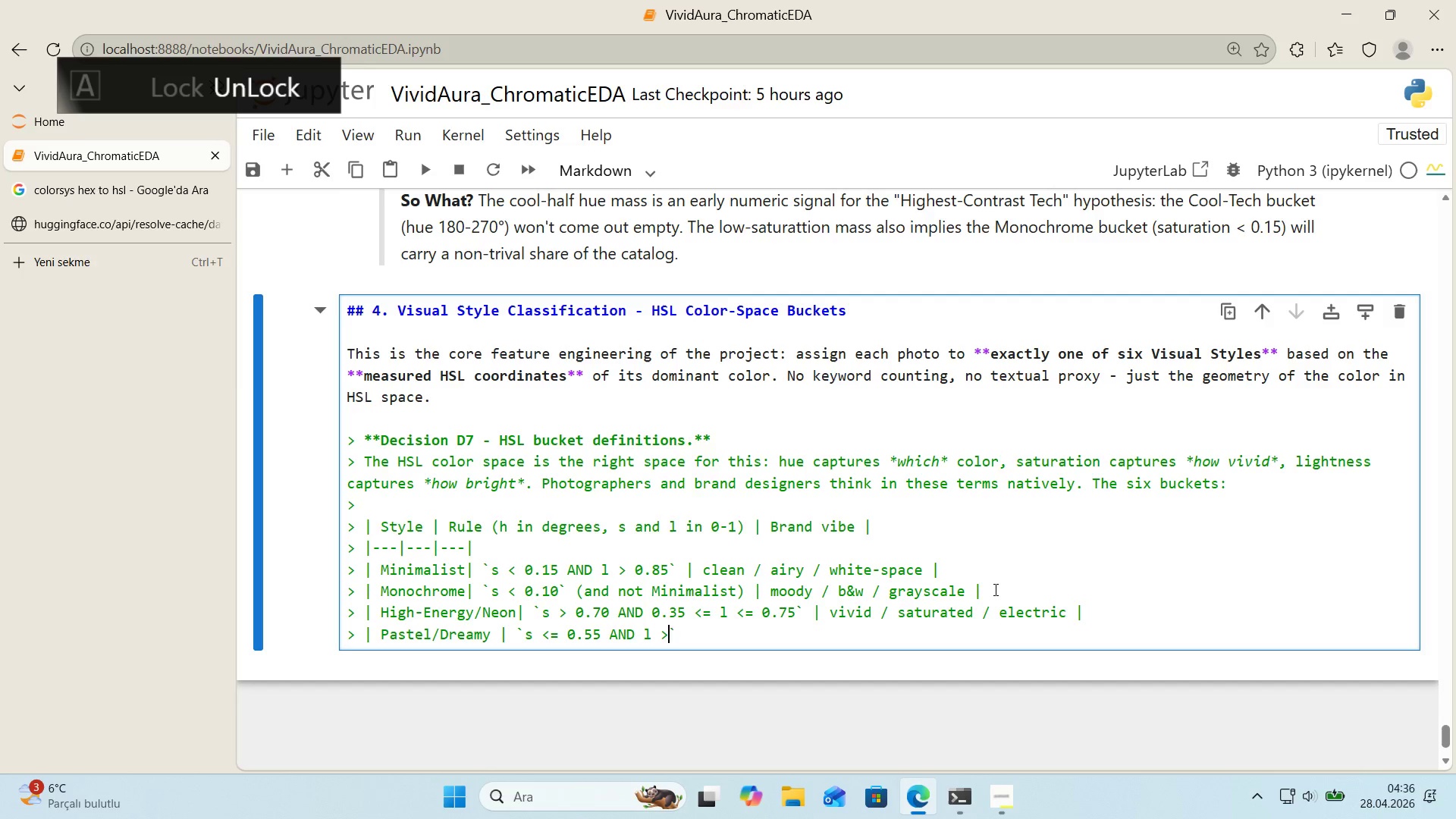 
type( 0.70)
 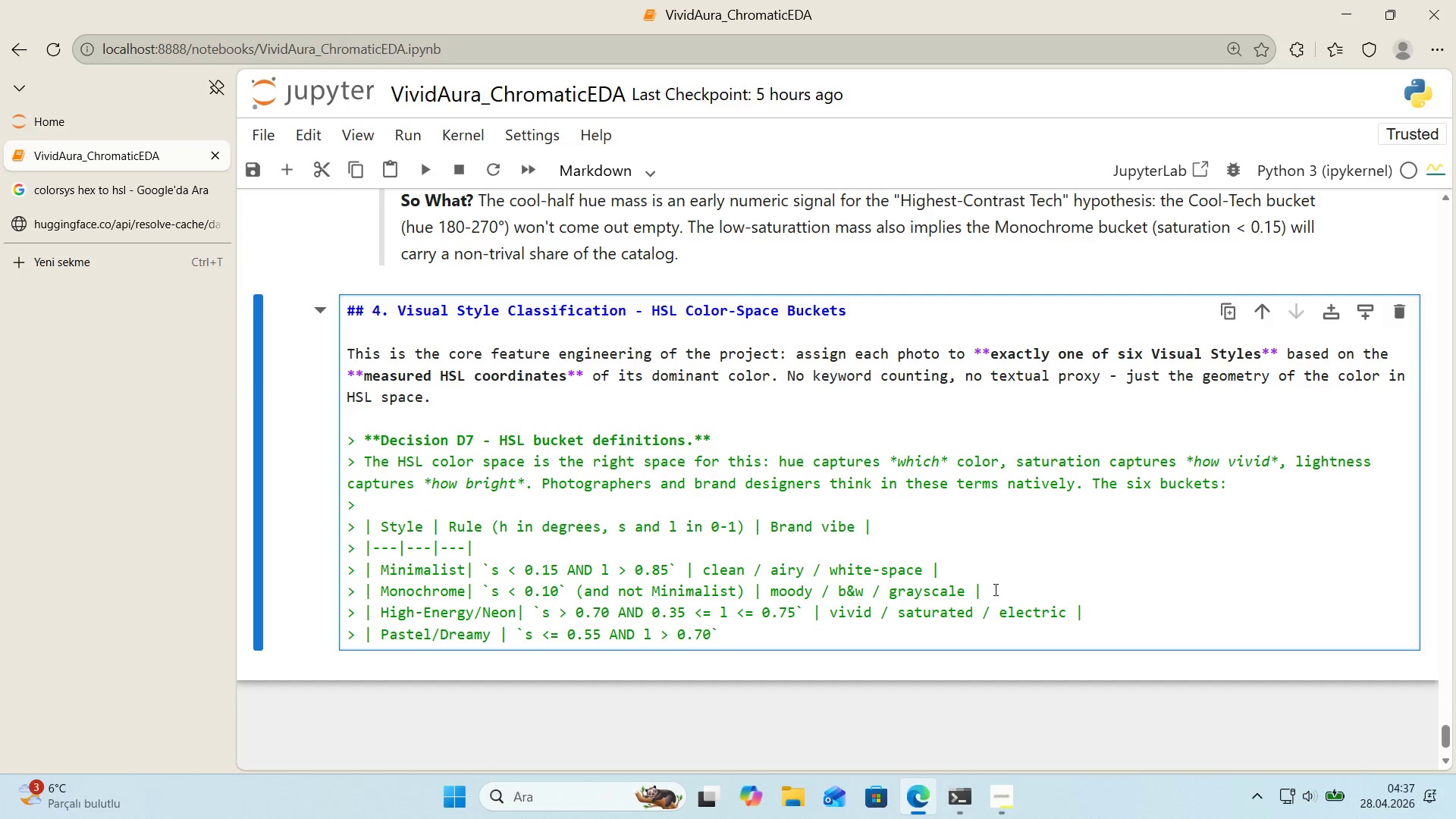 
key(ArrowRight)
 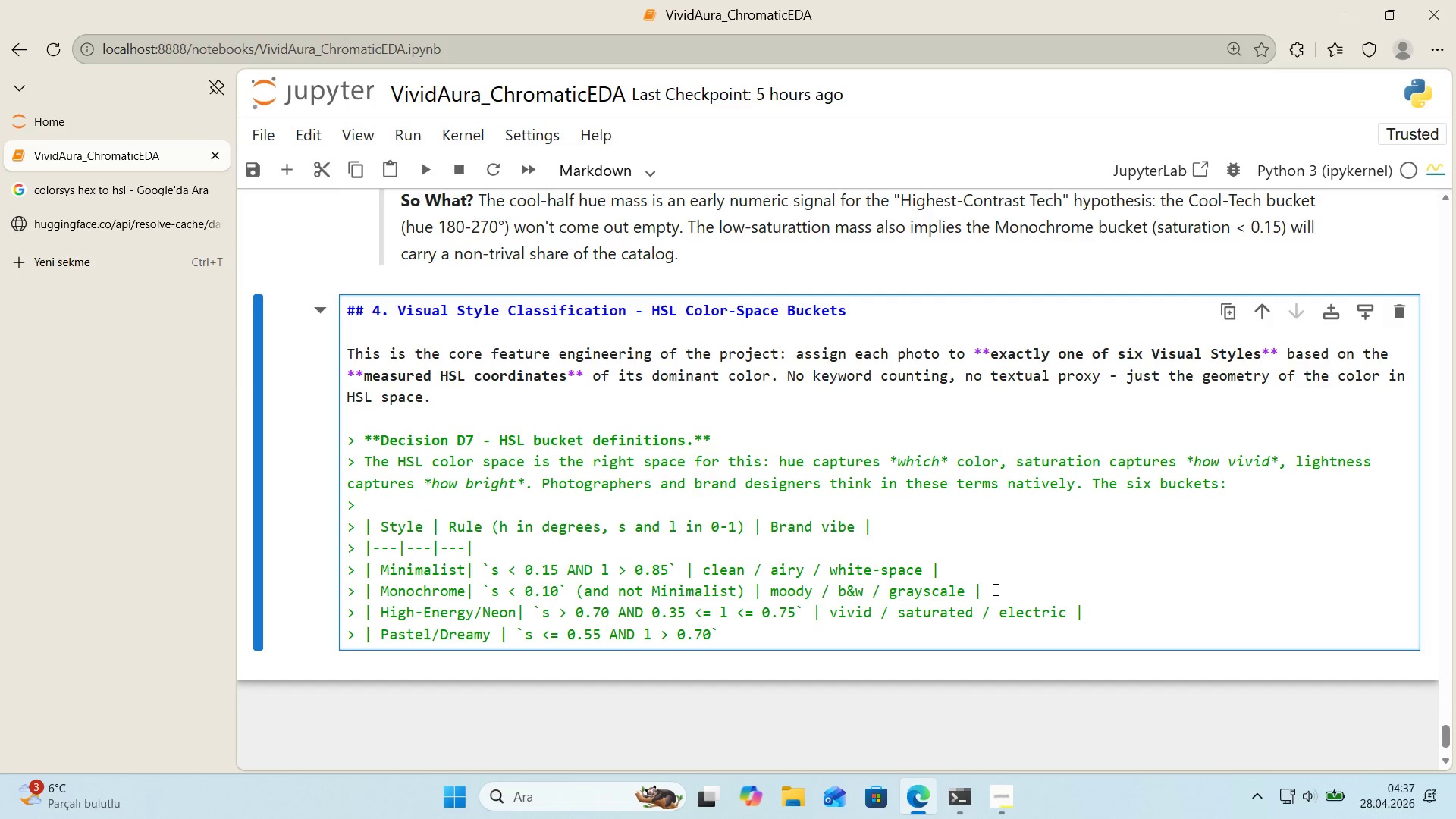 
type( *()
 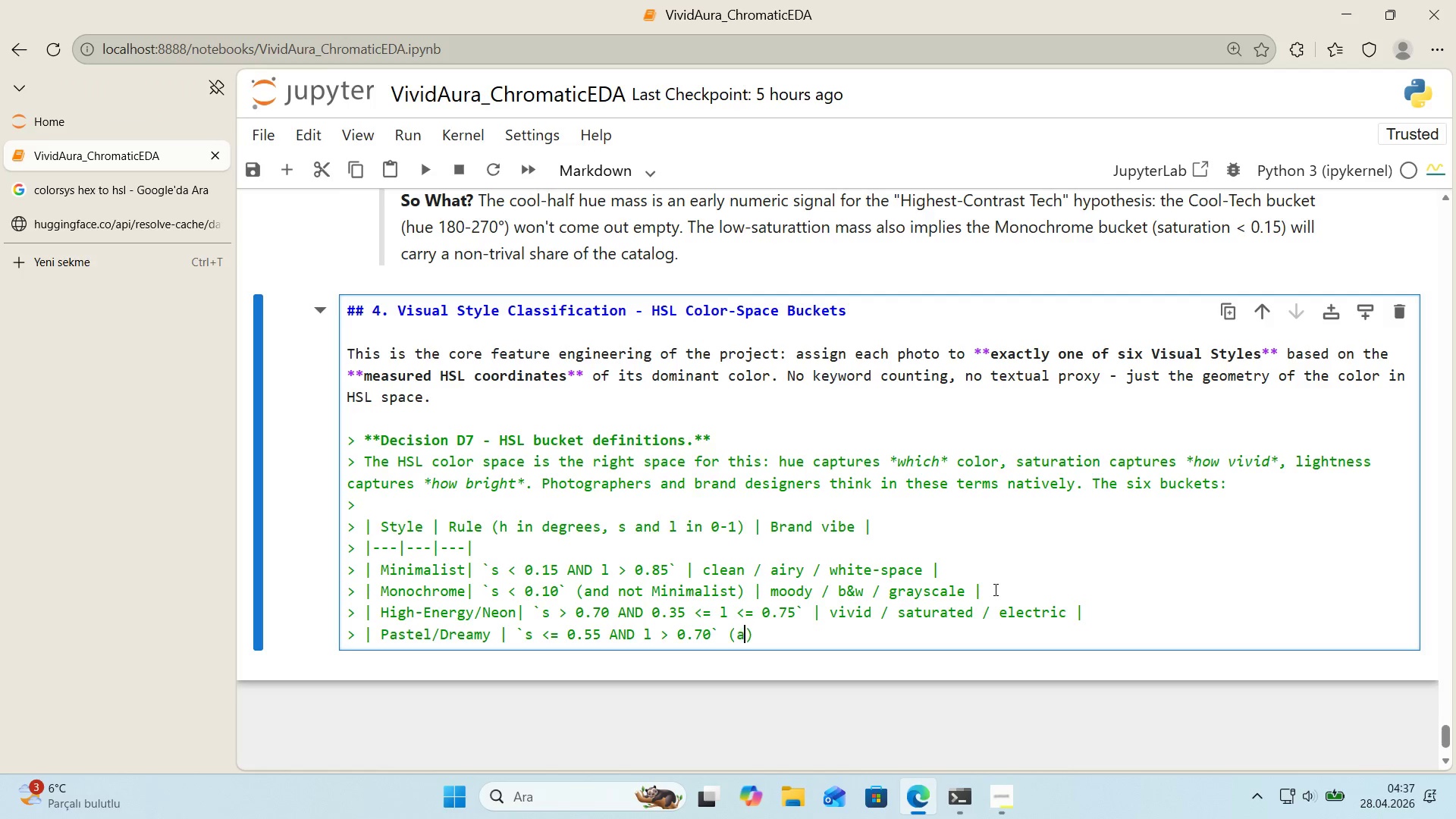 
 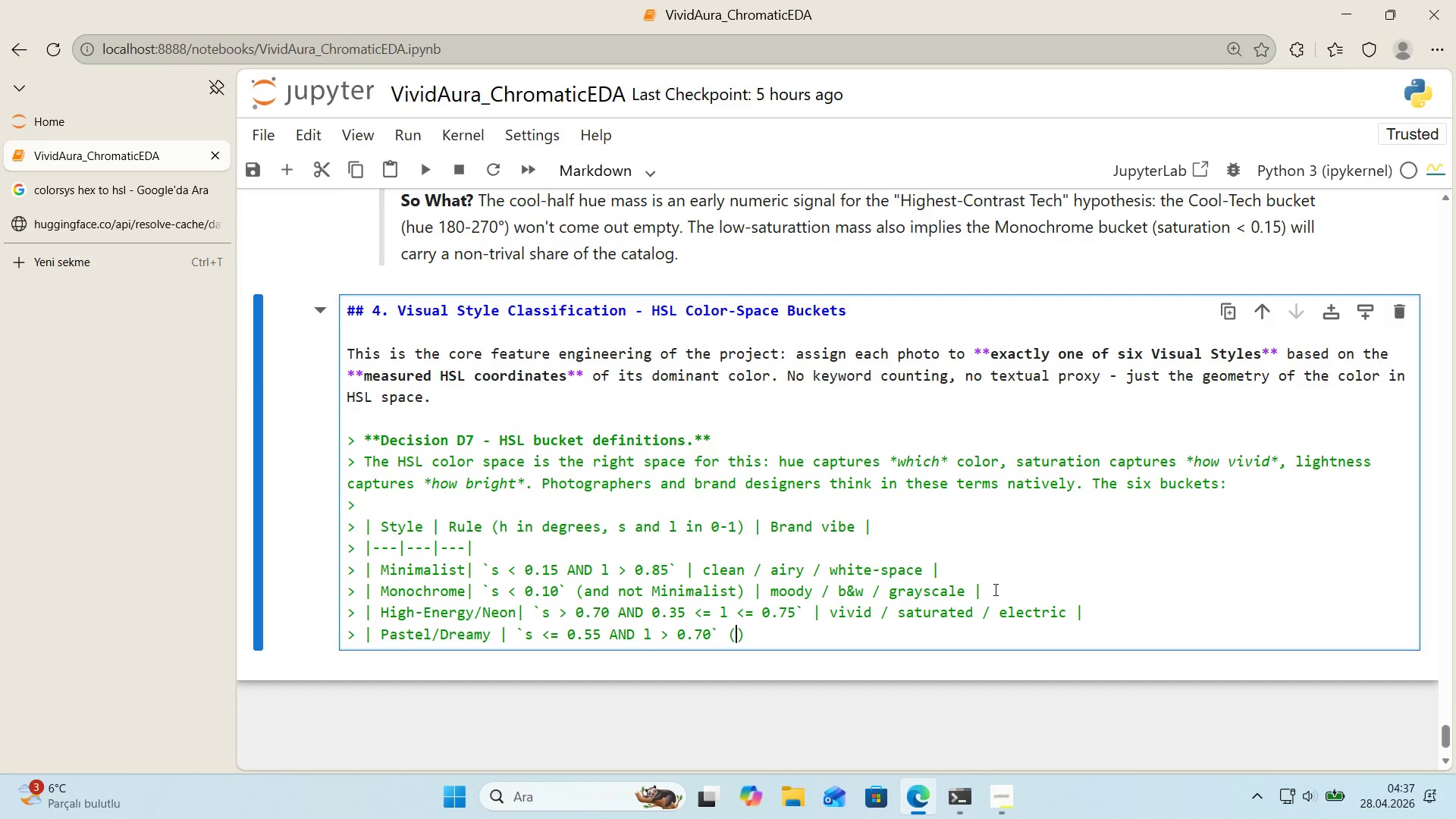 
key(ArrowLeft)
 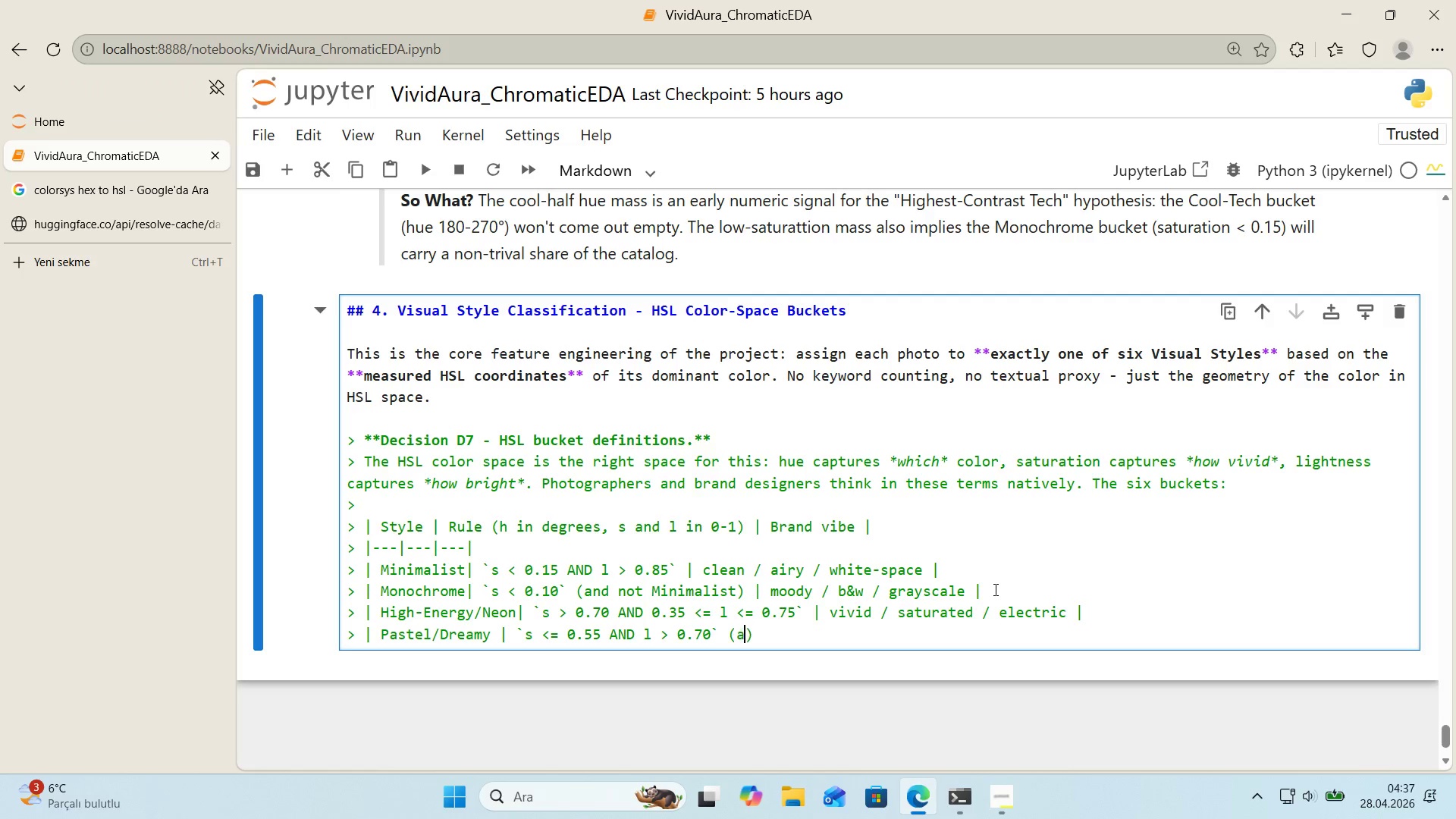 
type(and not M'n'mal't)
 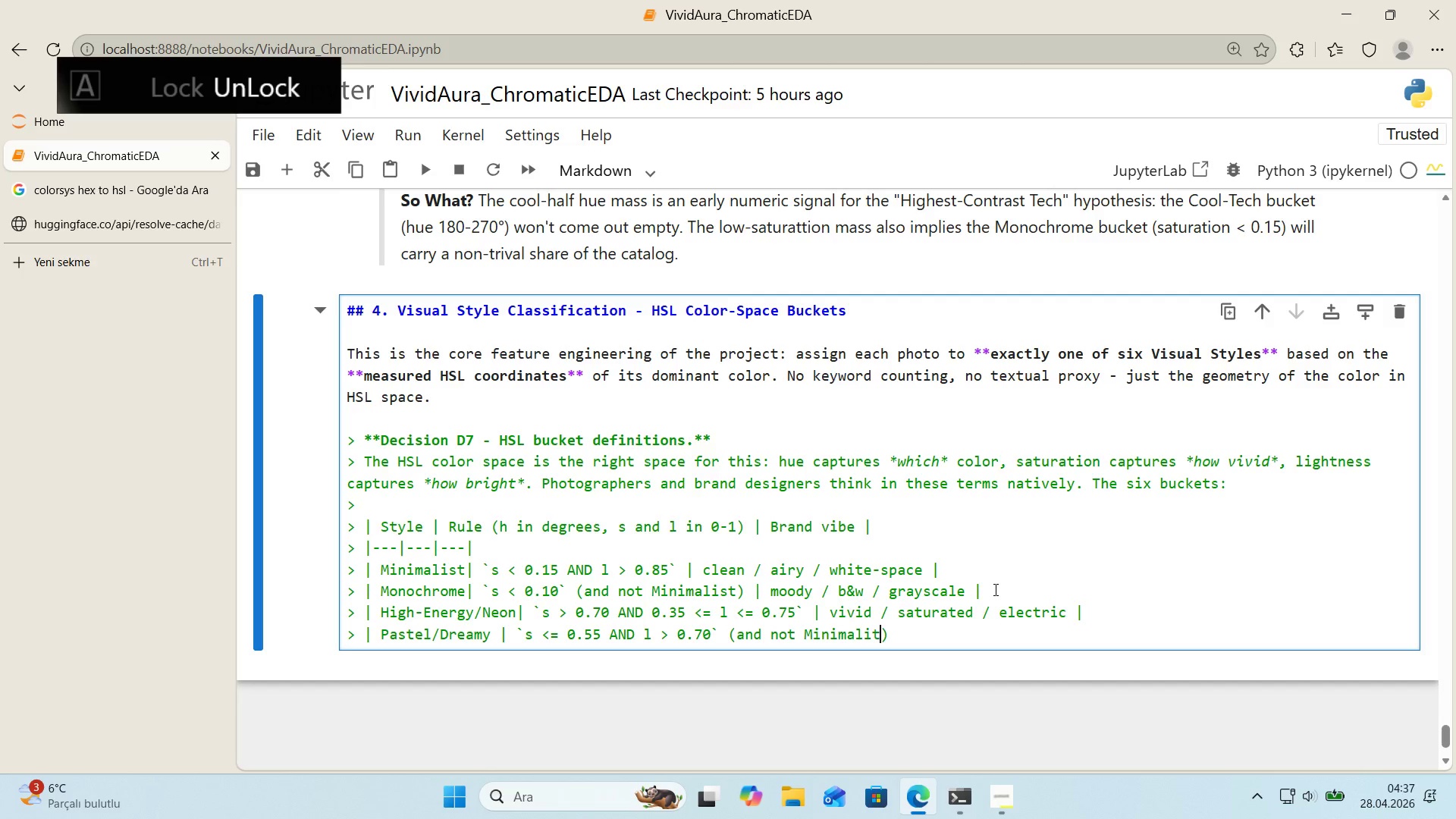 
key(ArrowRight)
 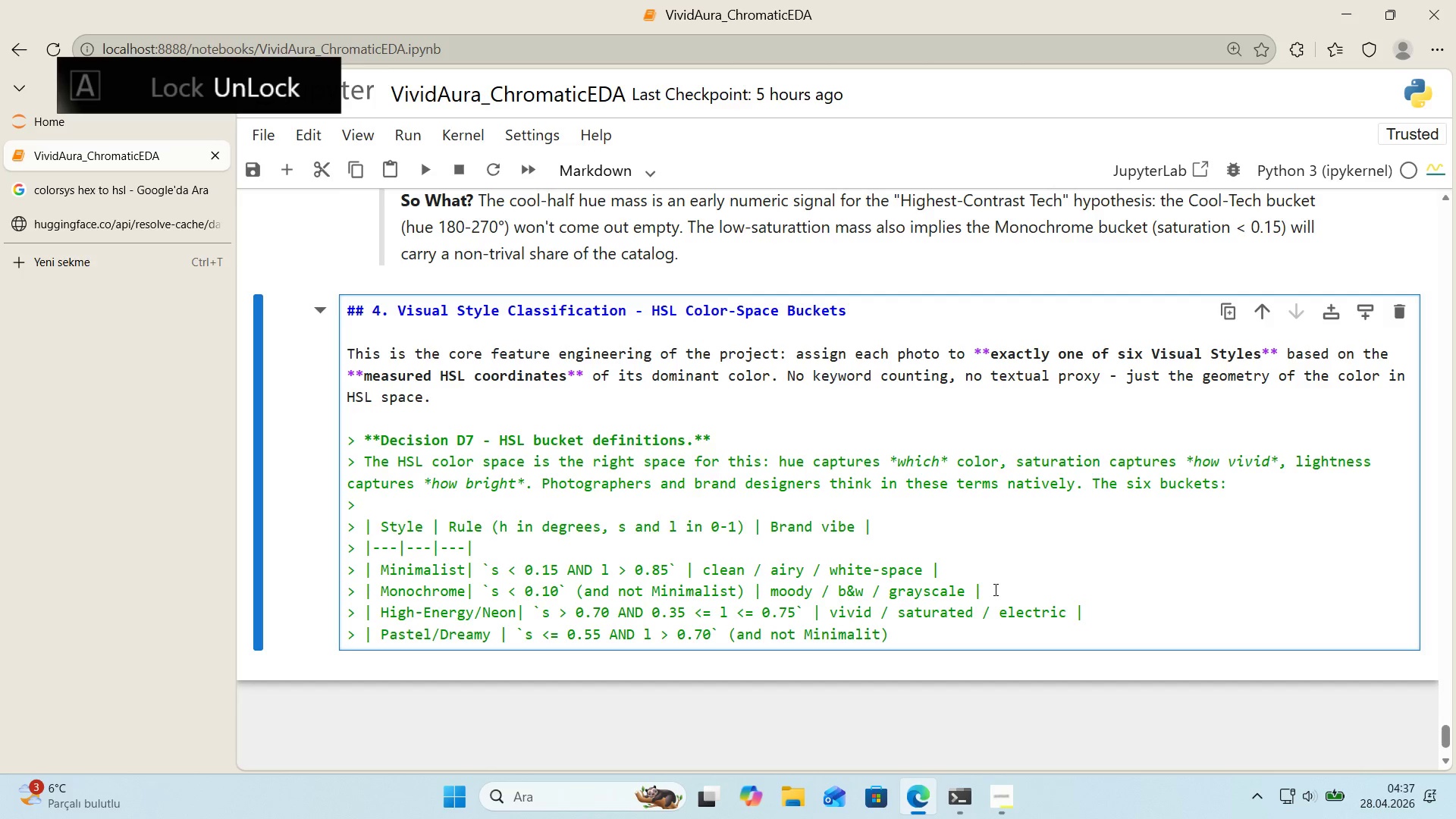 
key(Space)
 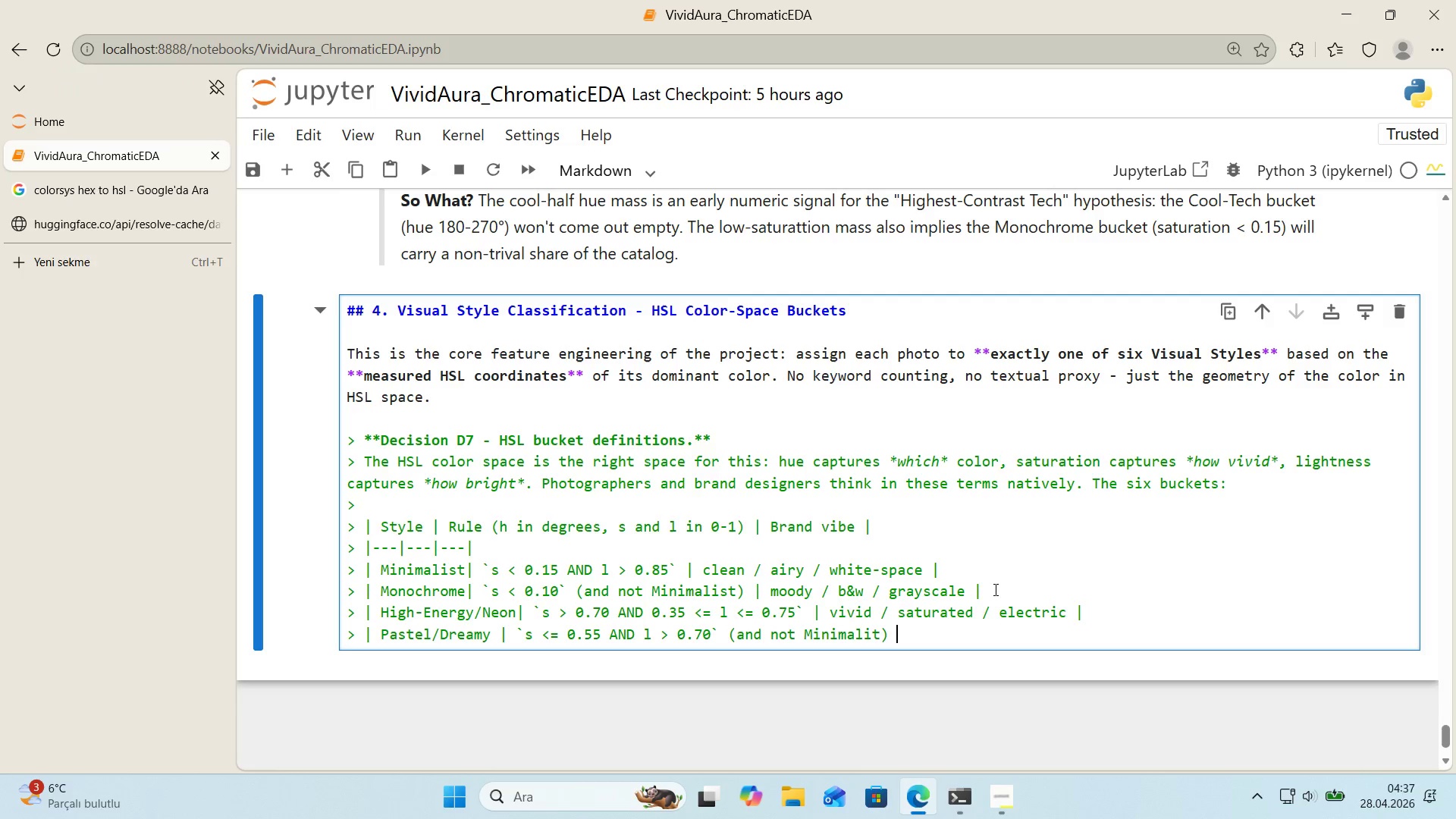 
key(Alt+Control+Minus)
 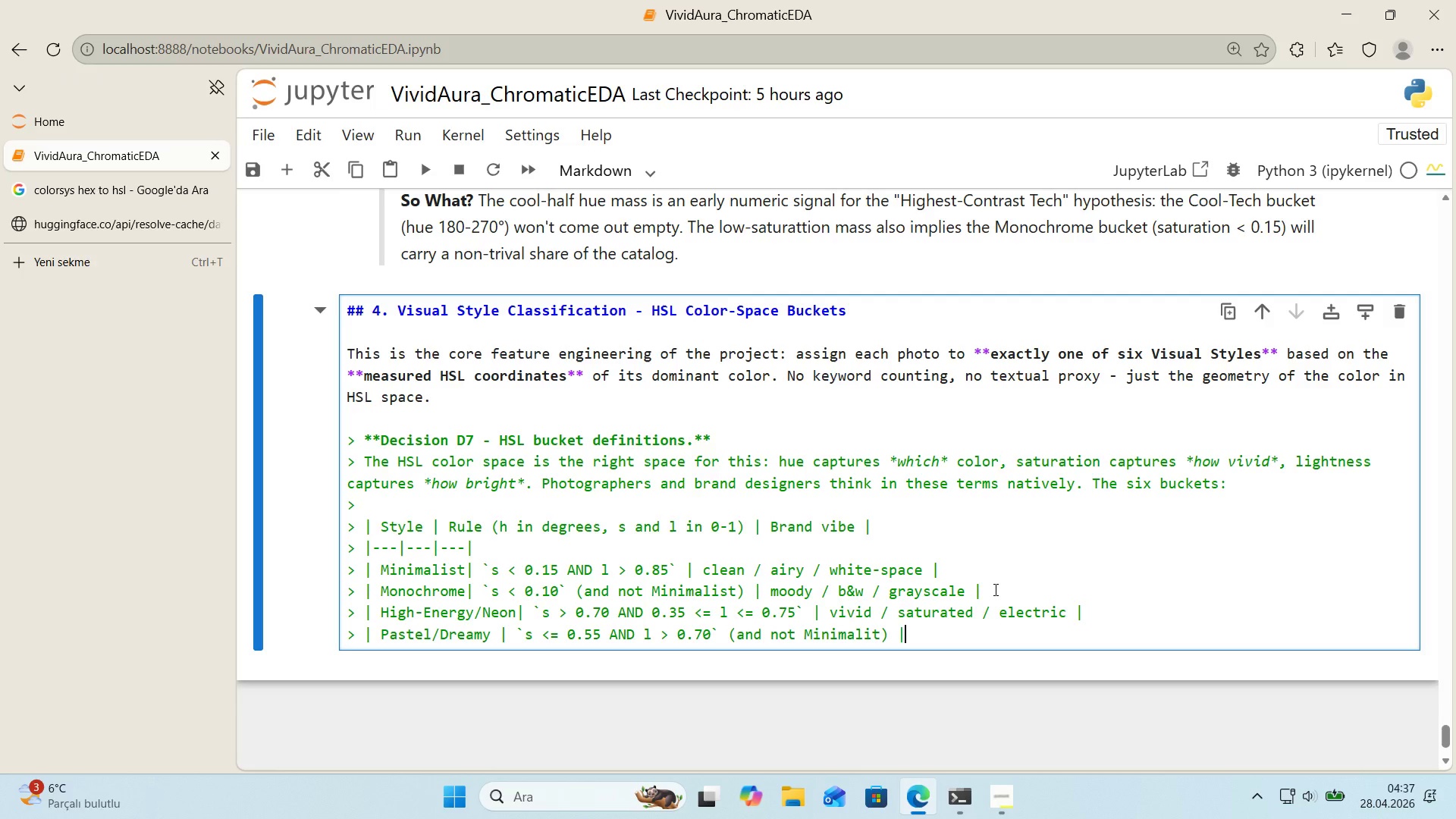 
type(soft&)
 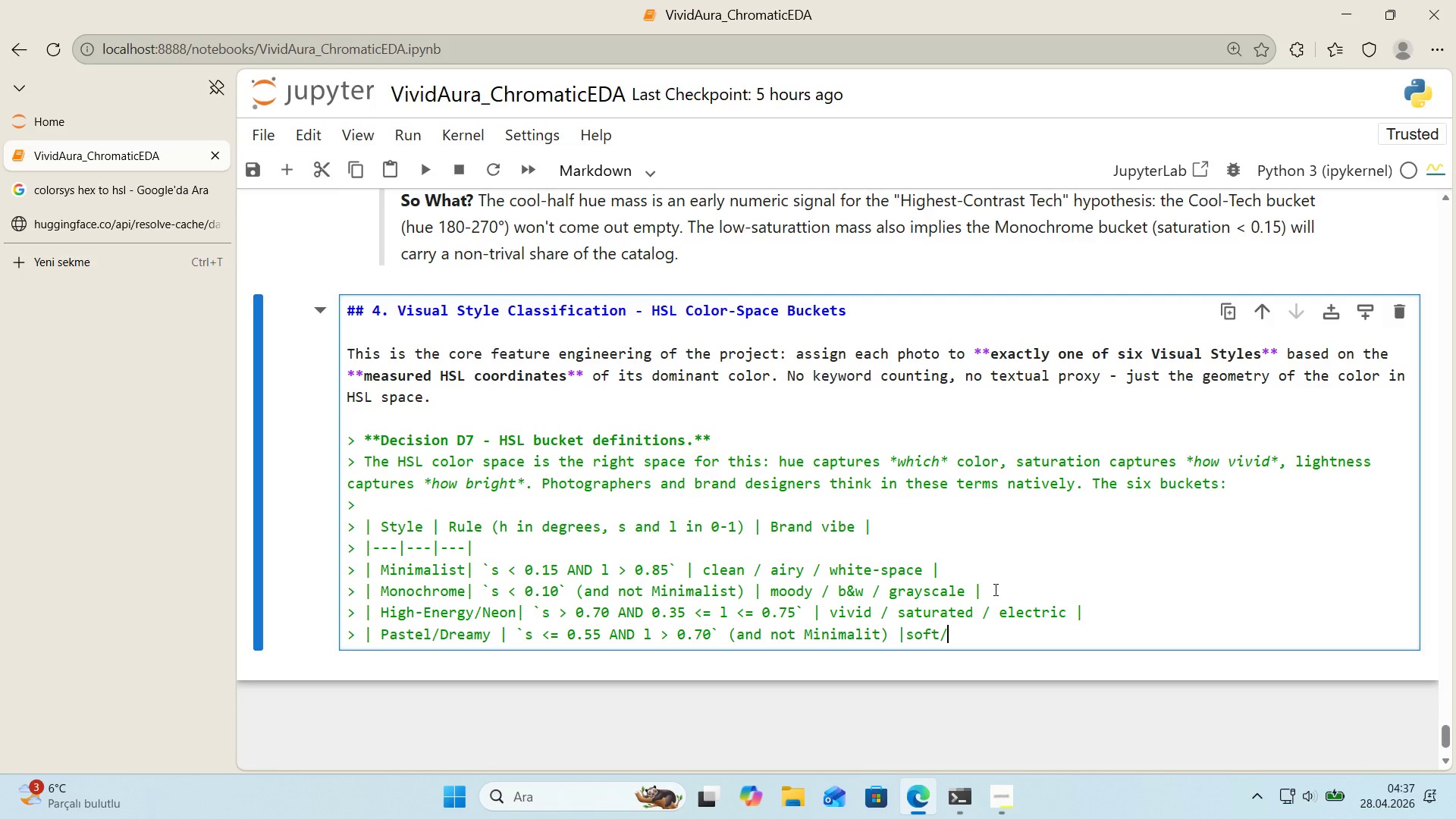 
key(ArrowLeft)
 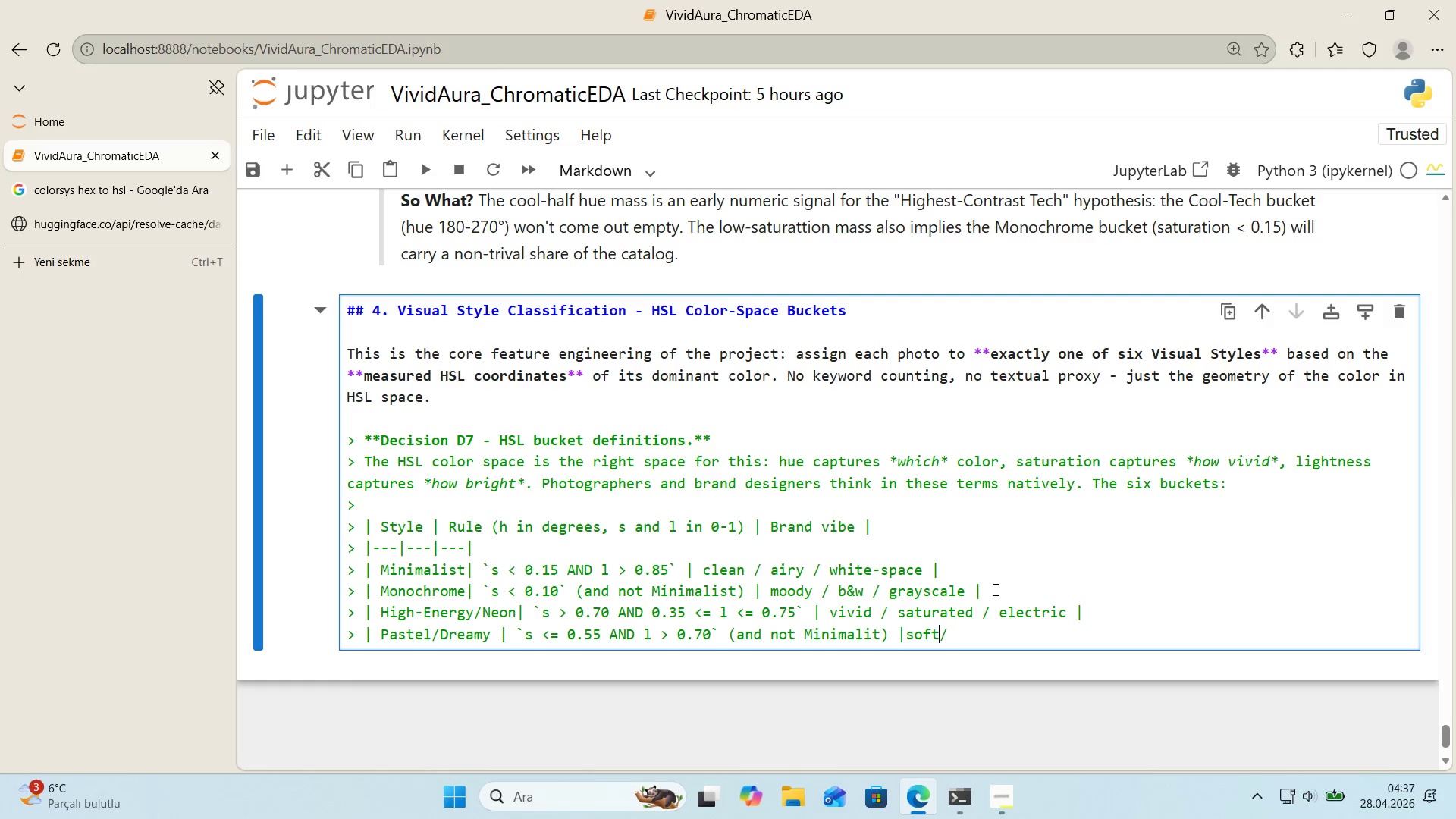 
key(ArrowLeft)
 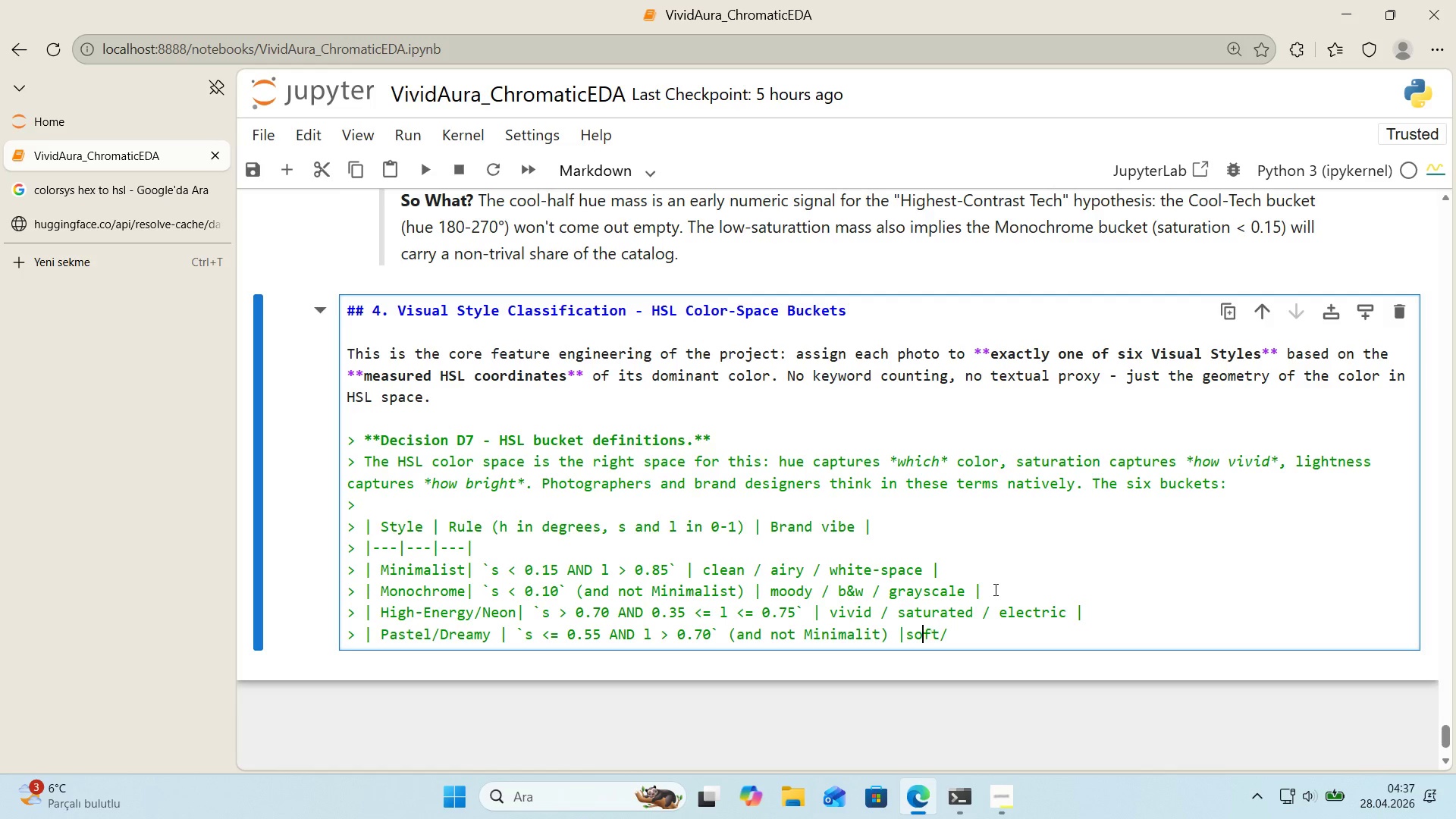 
key(ArrowLeft)
 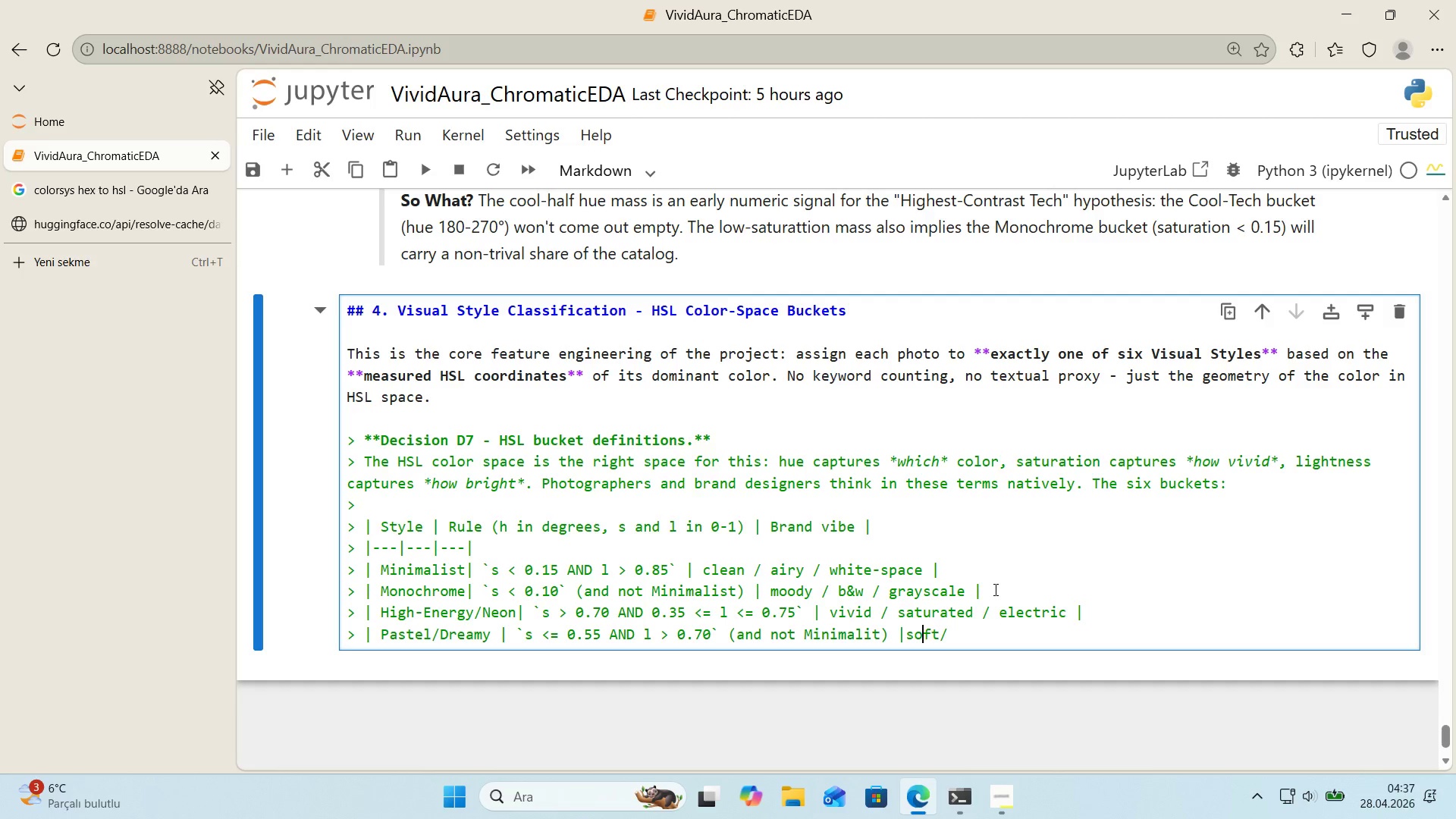 
key(ArrowLeft)
 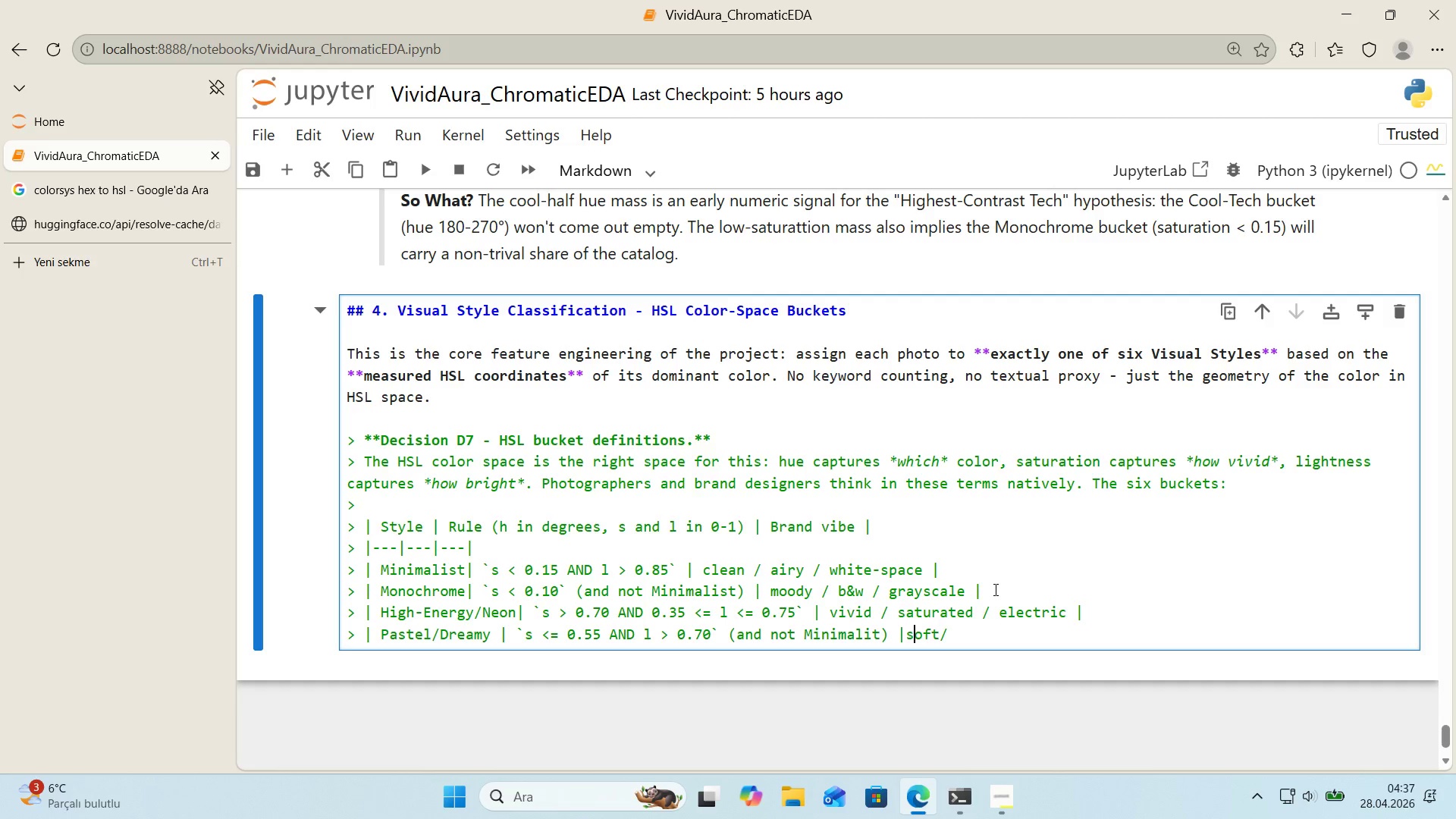 
key(ArrowLeft)
 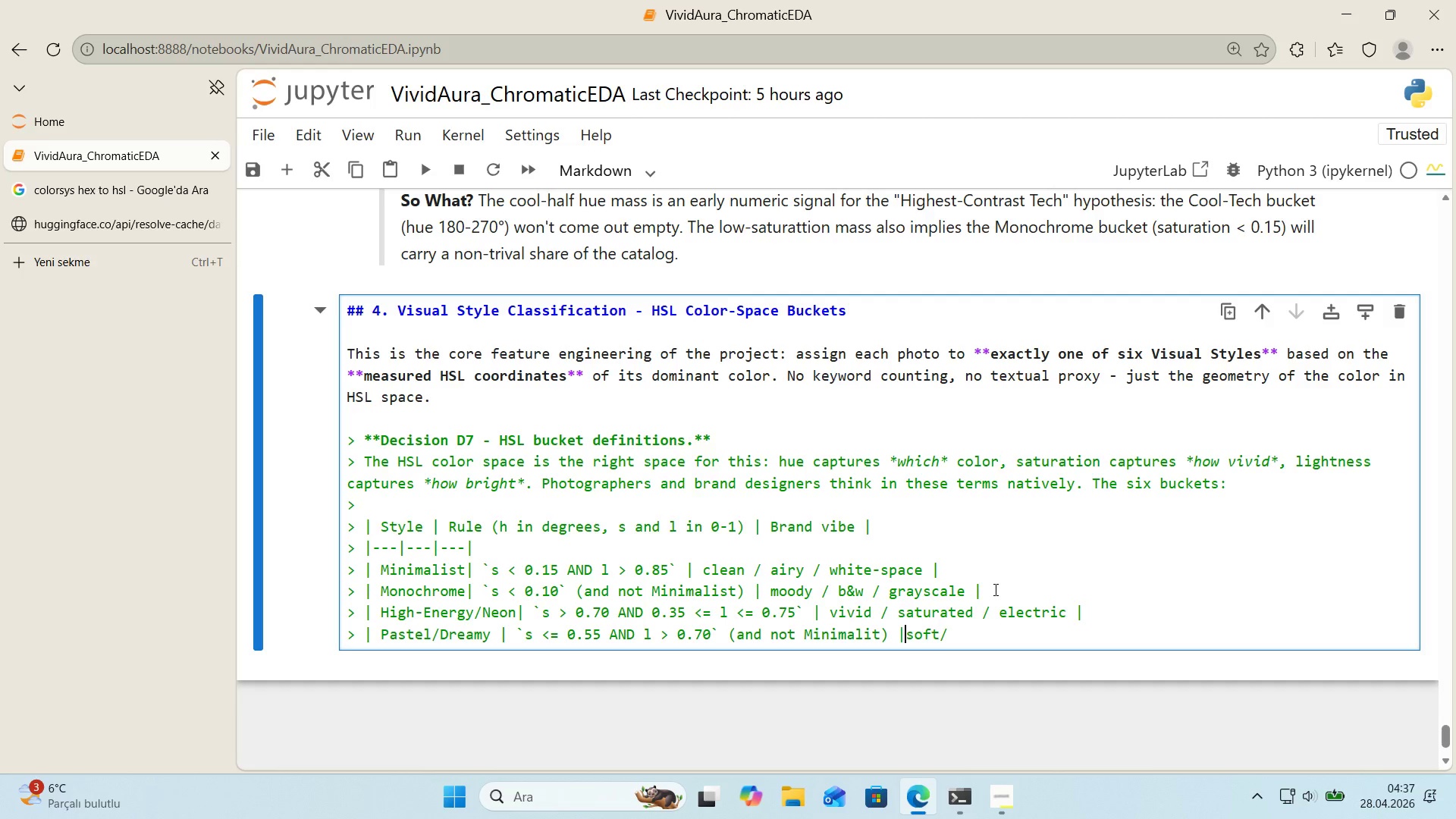 
key(Space)
 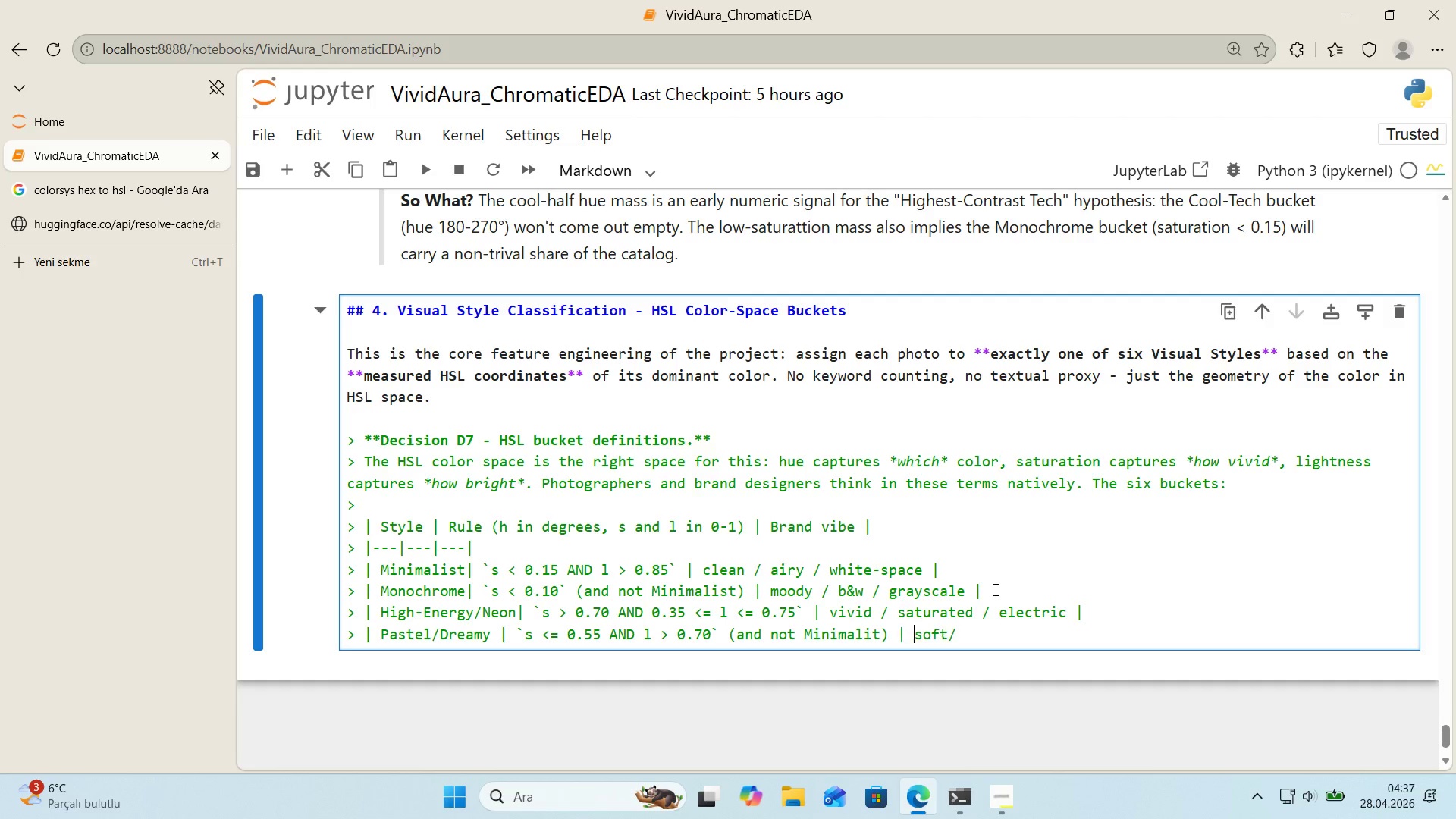 
key(ArrowRight)
 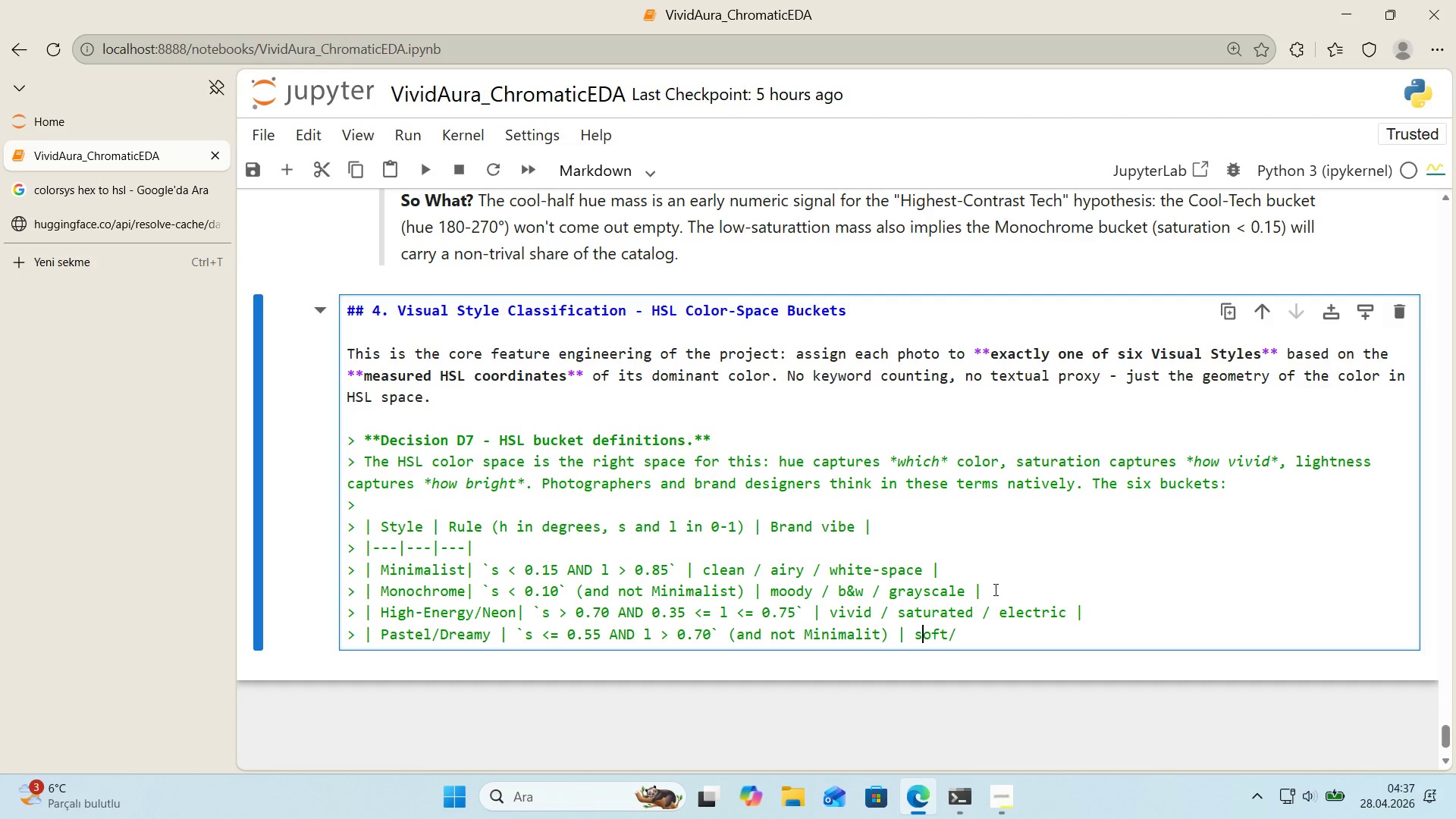 
key(ArrowRight)
 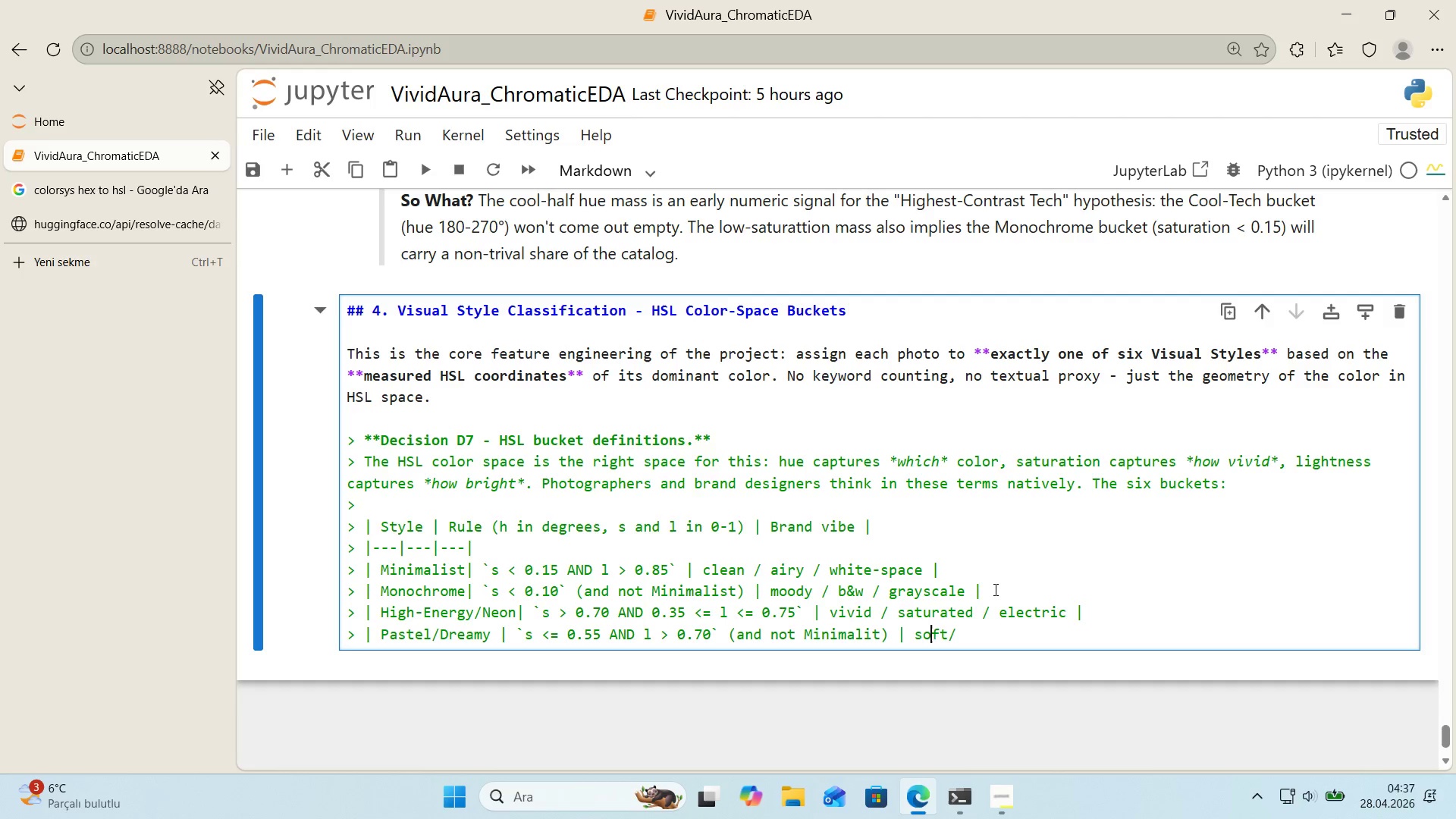 
key(ArrowRight)
 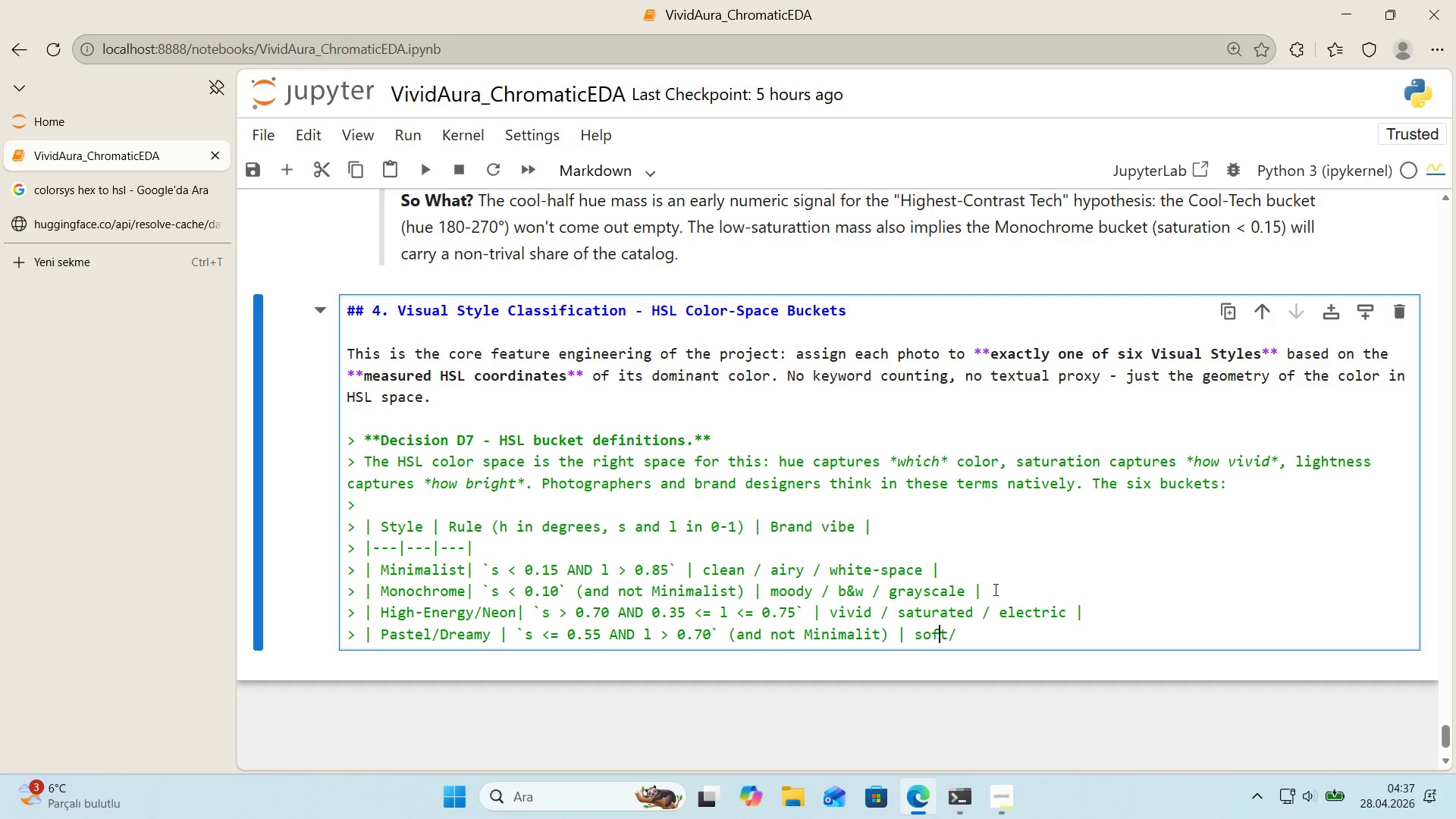 
key(ArrowRight)
 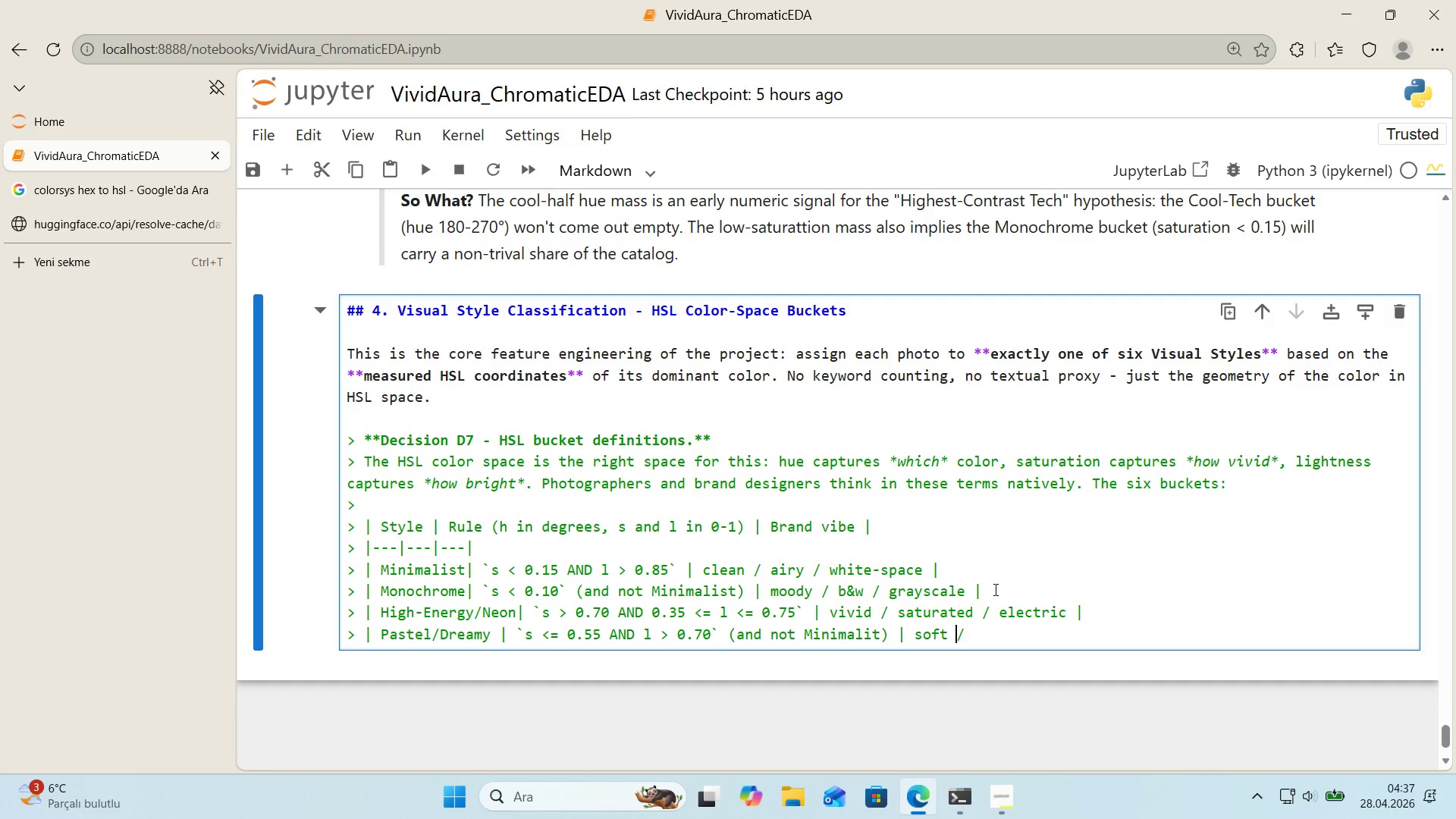 
key(Space)
 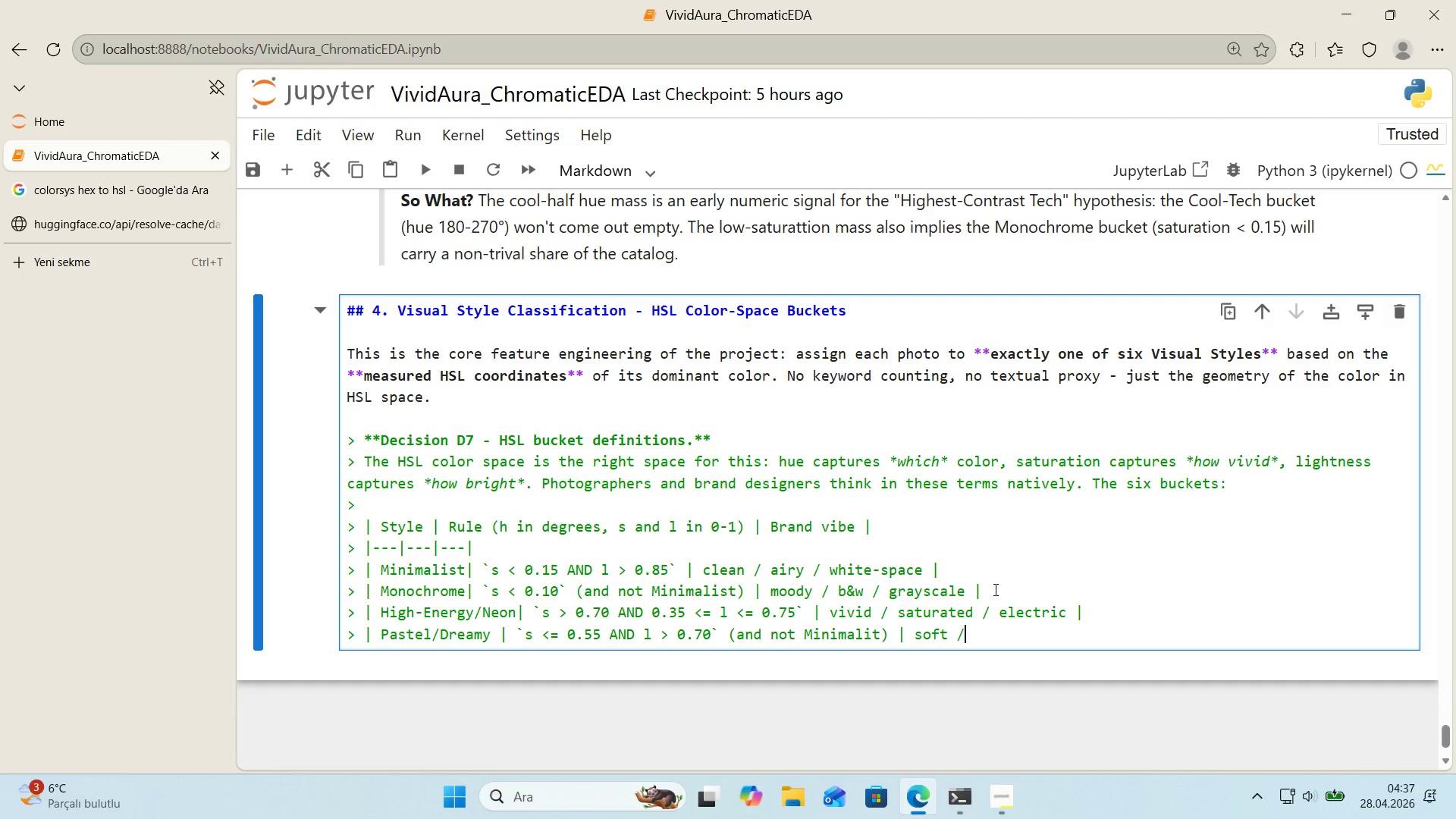 
key(ArrowRight)
 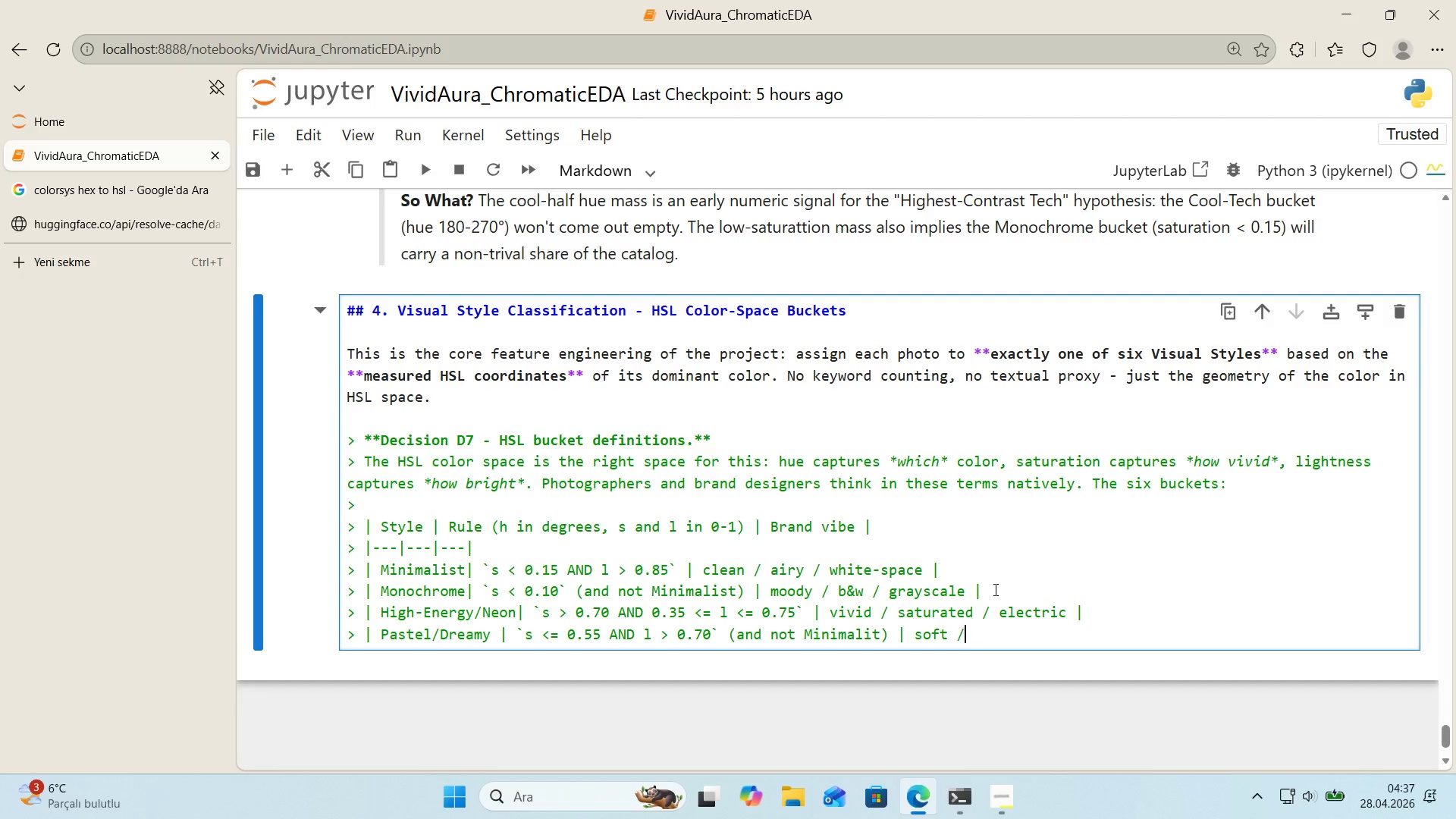 
type( cozy & dreaemy)
key(Backspace)
key(Backspace)
key(Backspace)
key(Backspace)
type(amy )
 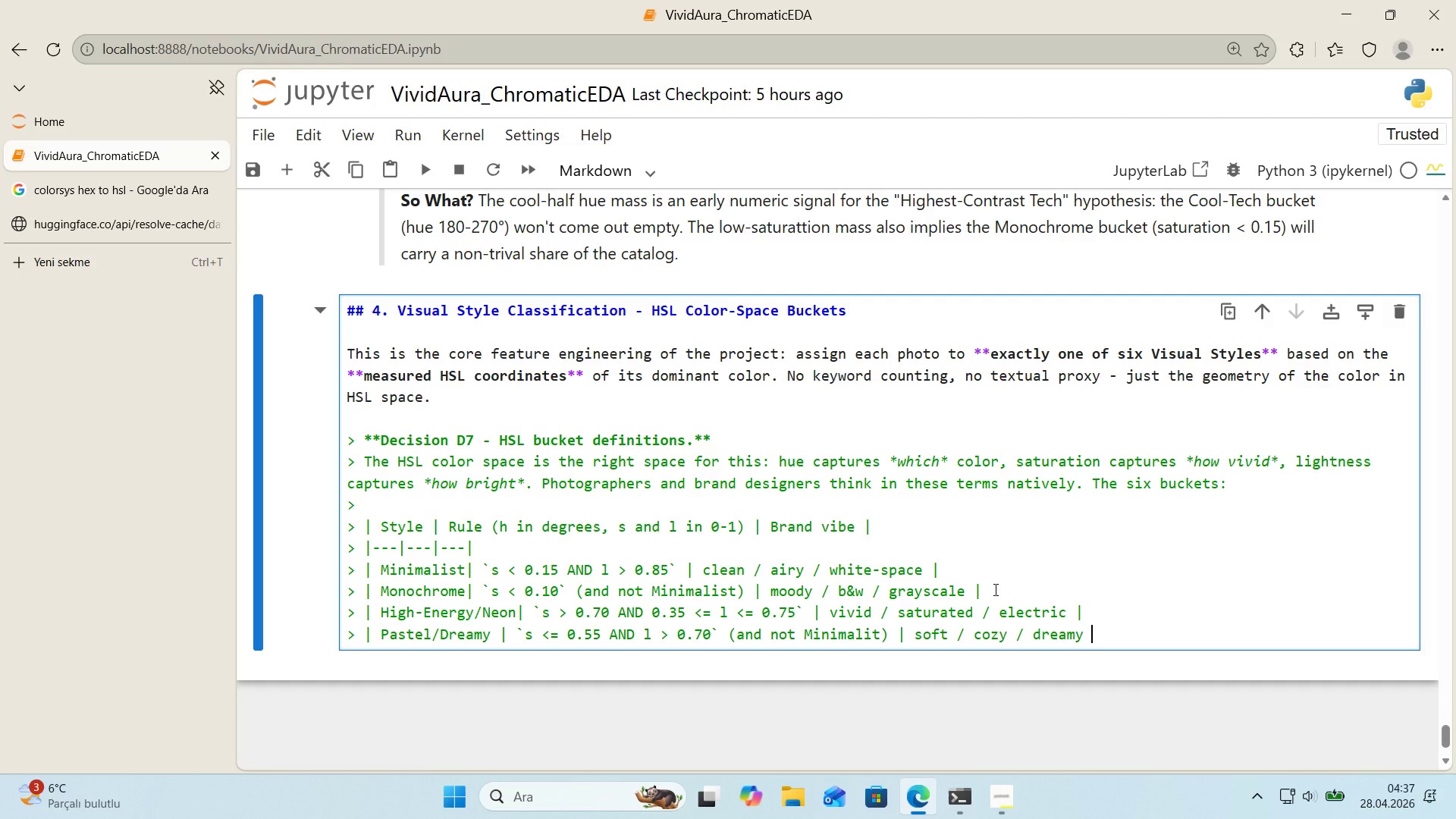 
key(Alt+Control+Minus)
 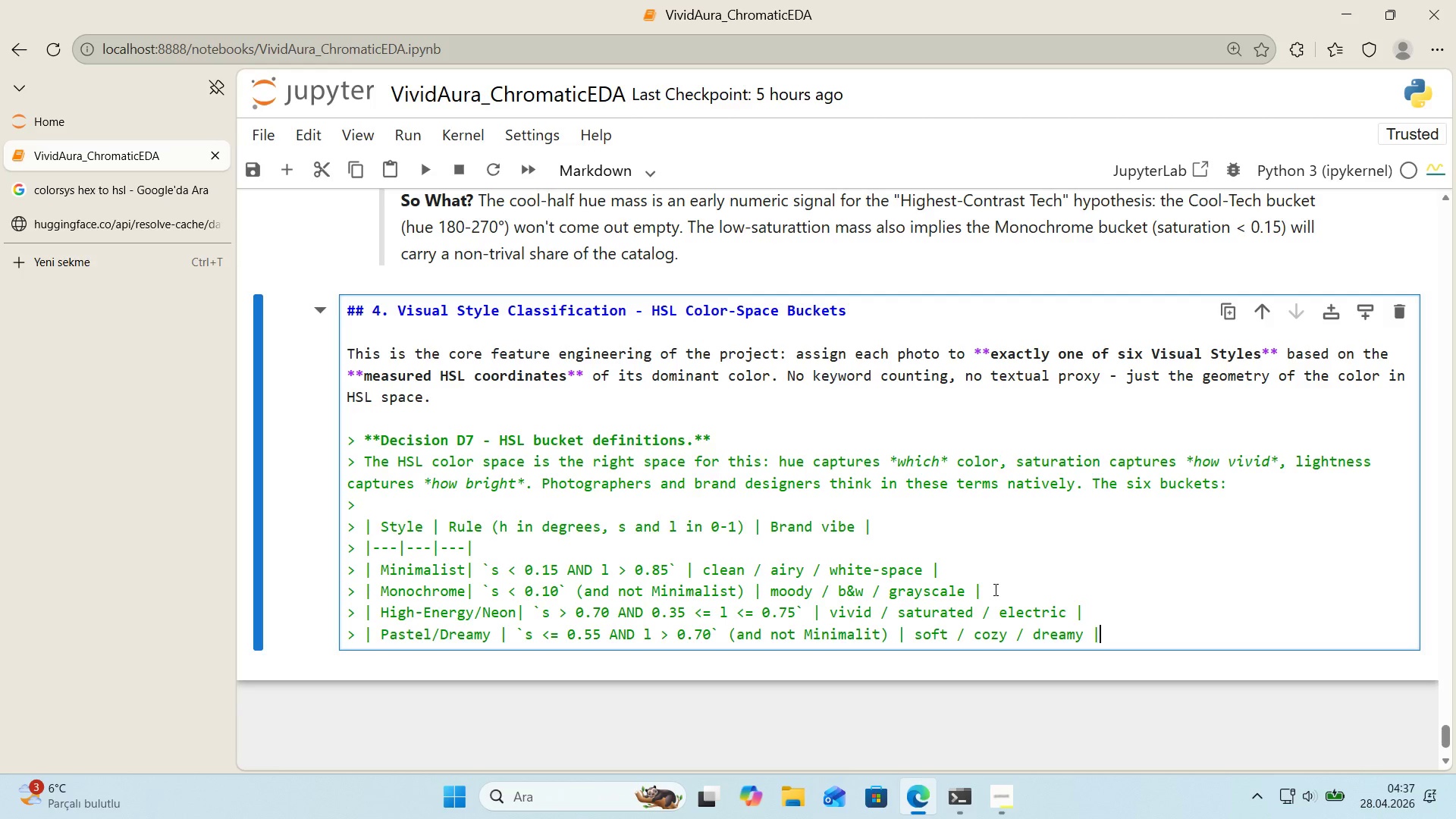 
key(Enter)
 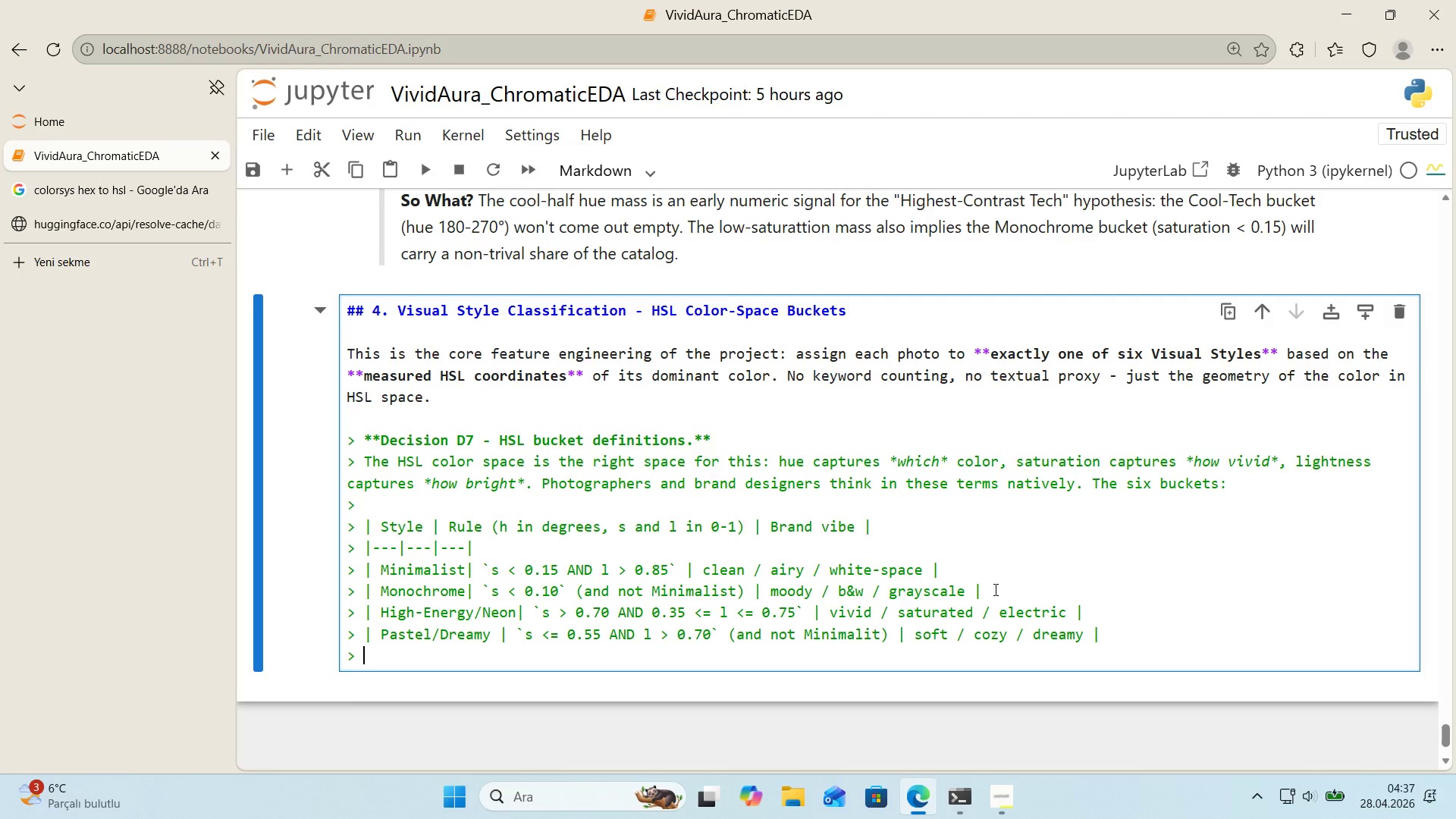 
key(Alt+Control+Minus)
 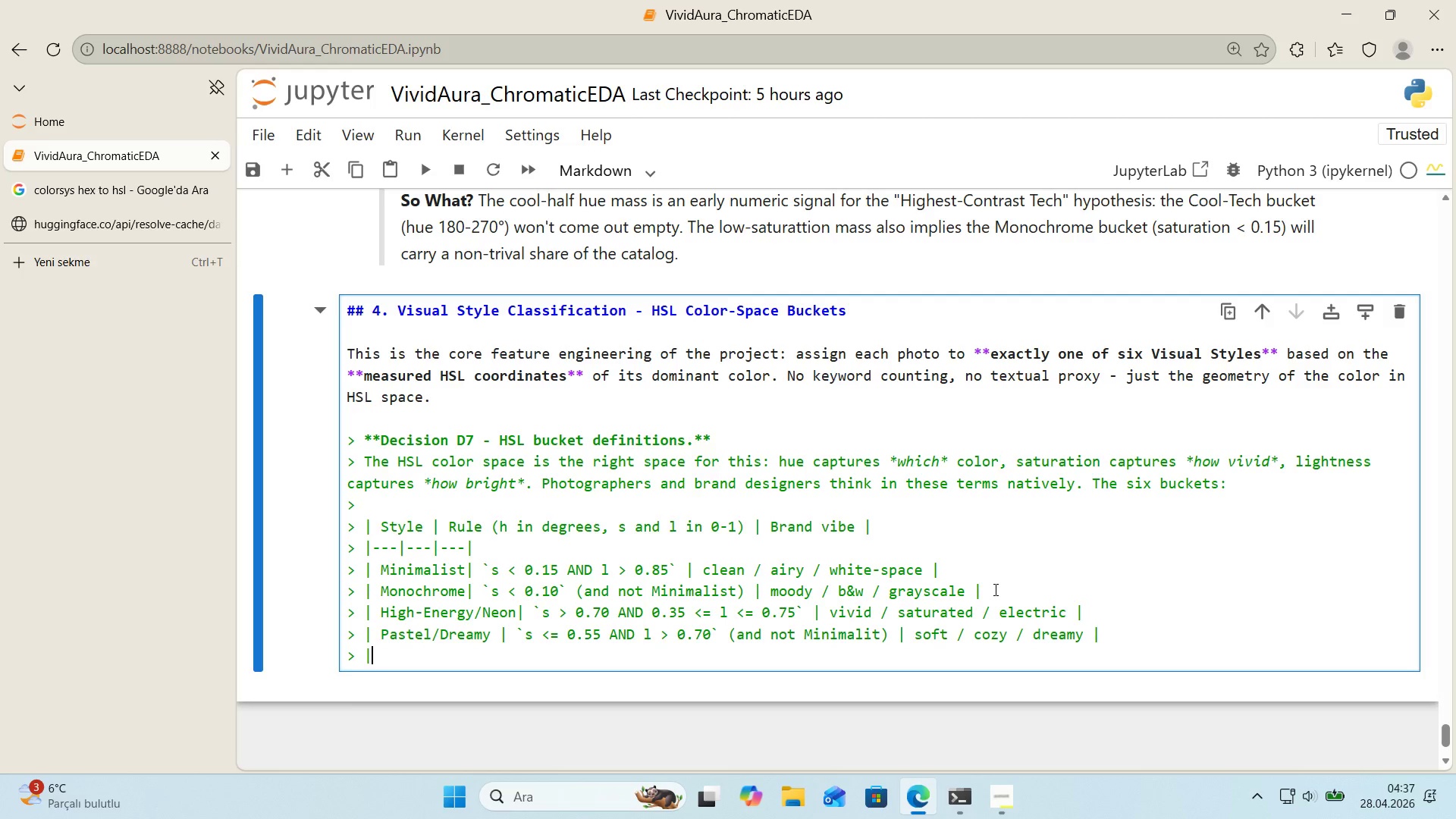 
type( Cool-Tecg)
key(Backspace)
type(h )
 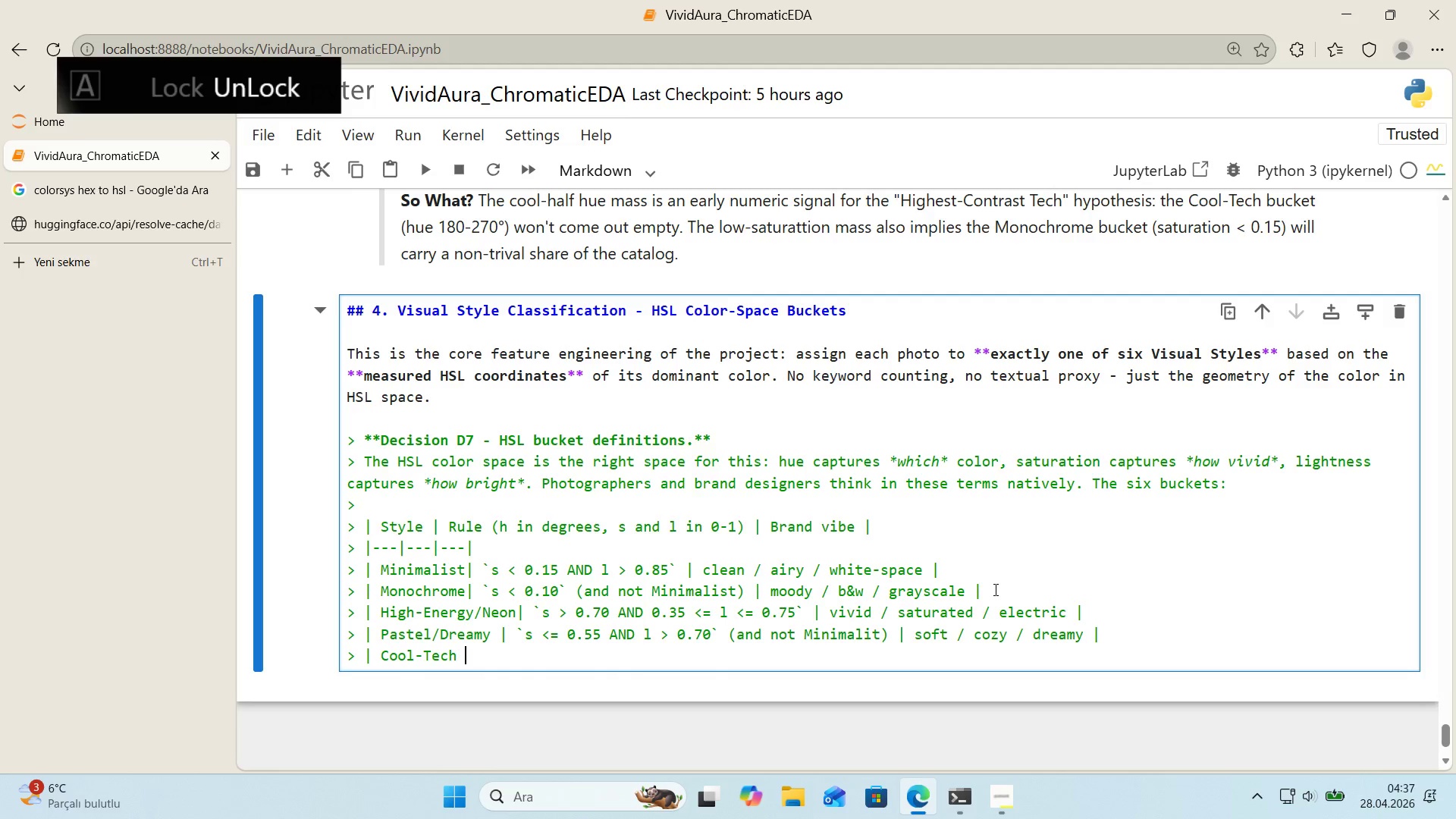 
key(Alt+Control+Minus)
 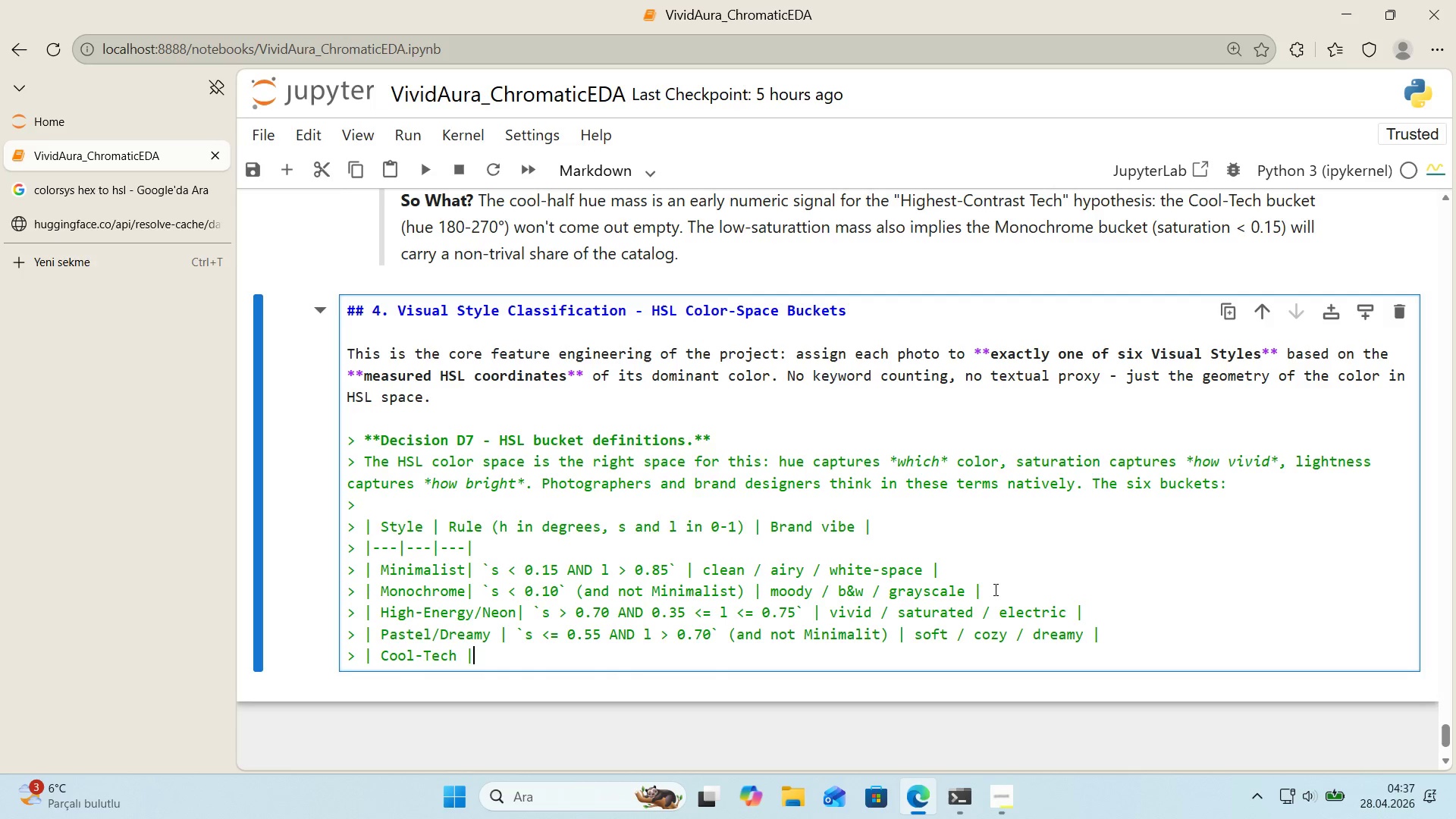 
key(Space)
 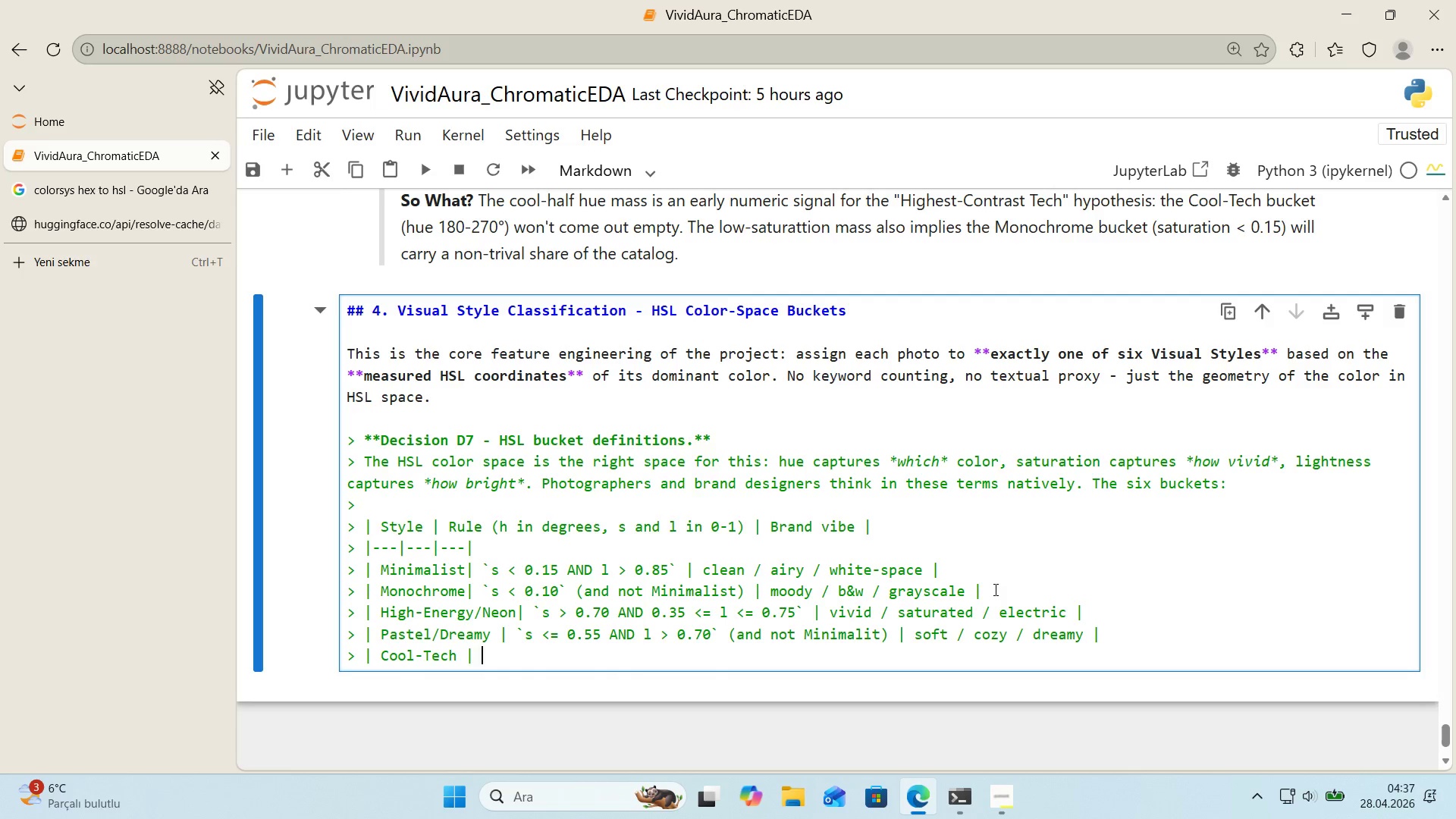 
key(Alt+Control+Comma)
 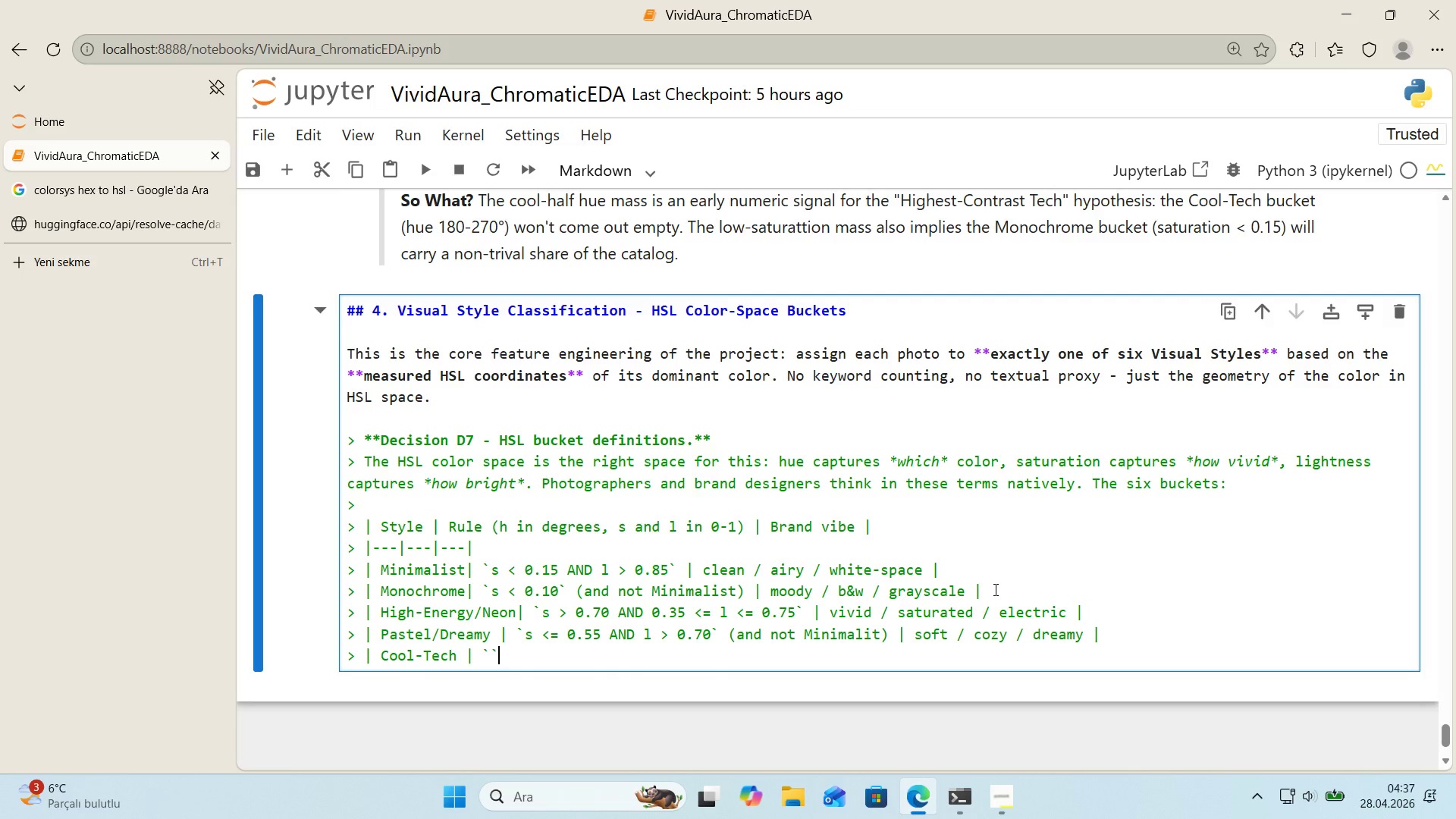 
key(Alt+Control+Comma)
 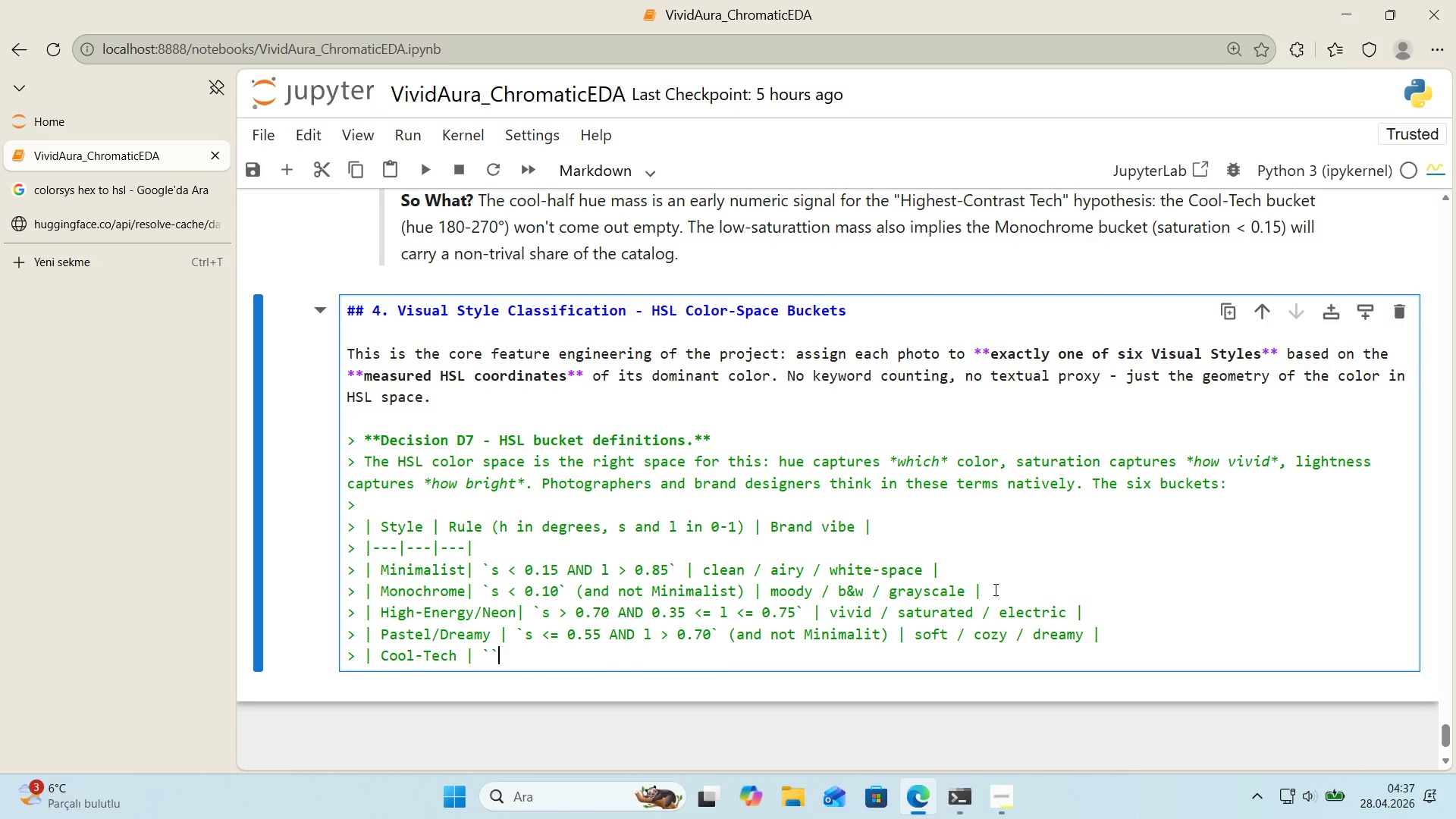 
key(ArrowLeft)
 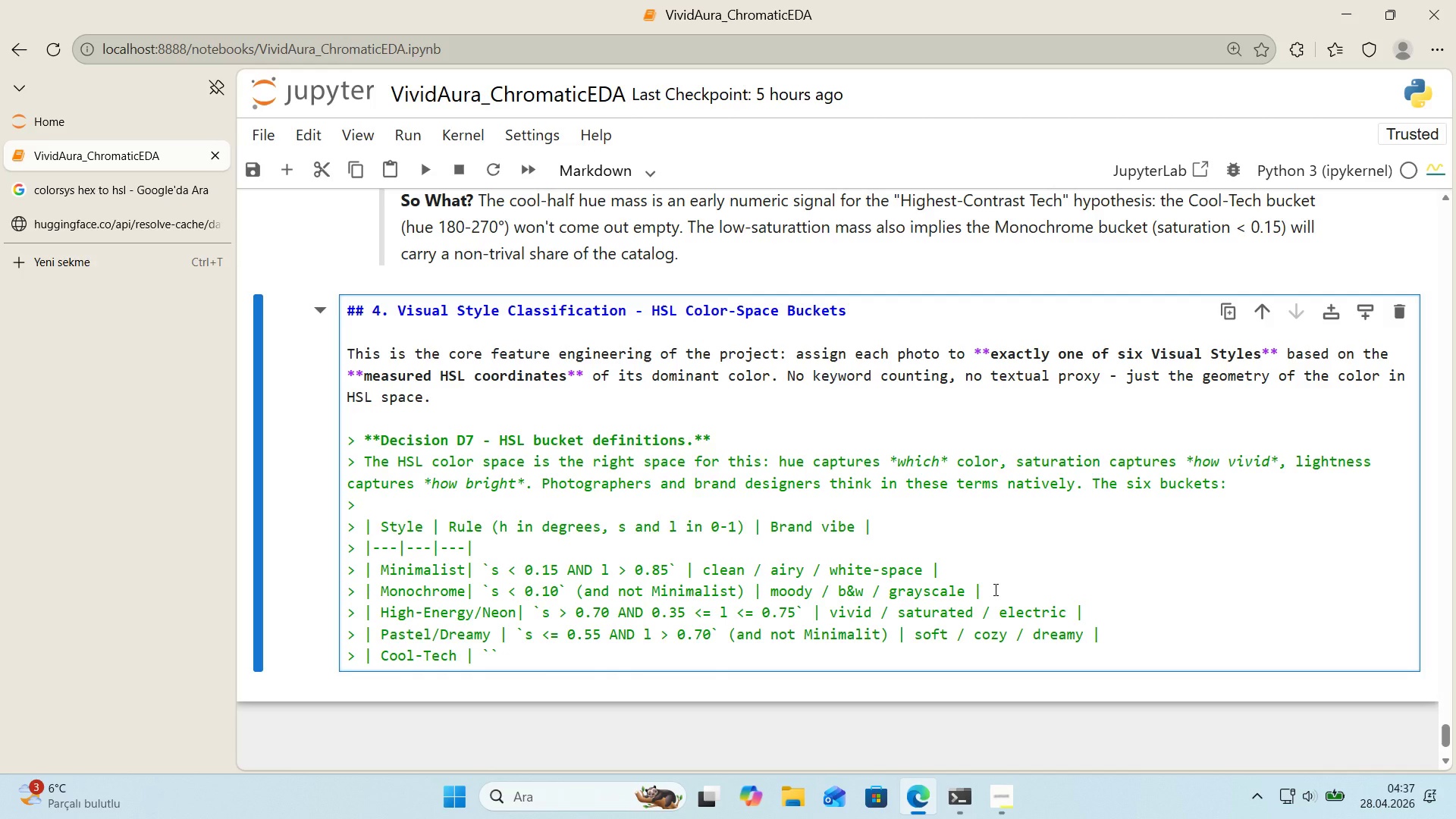 
wait(14.14)
 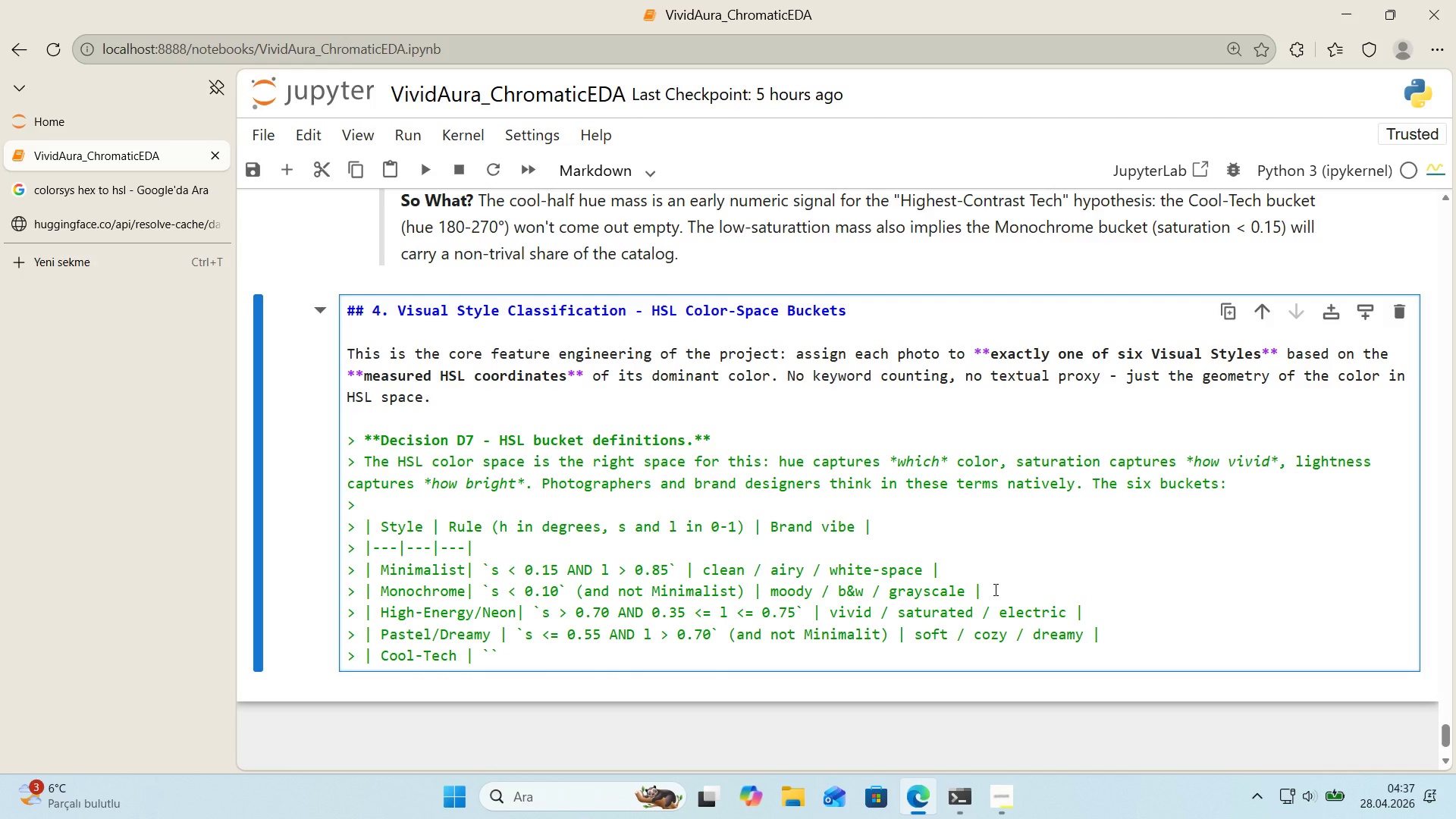 
type(180 [Break]) j)
key(Backspace)
type(h [Break]) 270)
 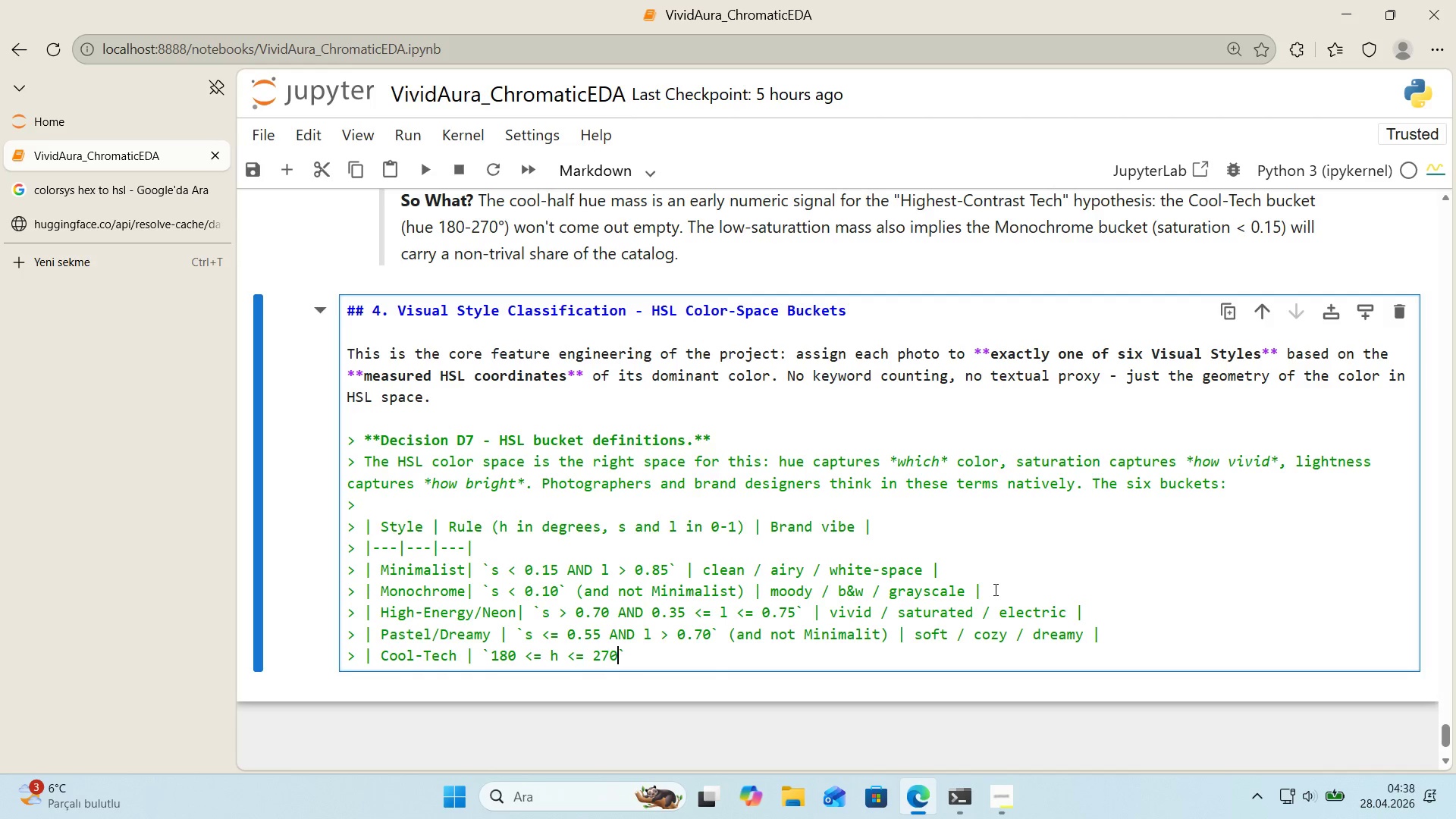 
wait(6.2)
 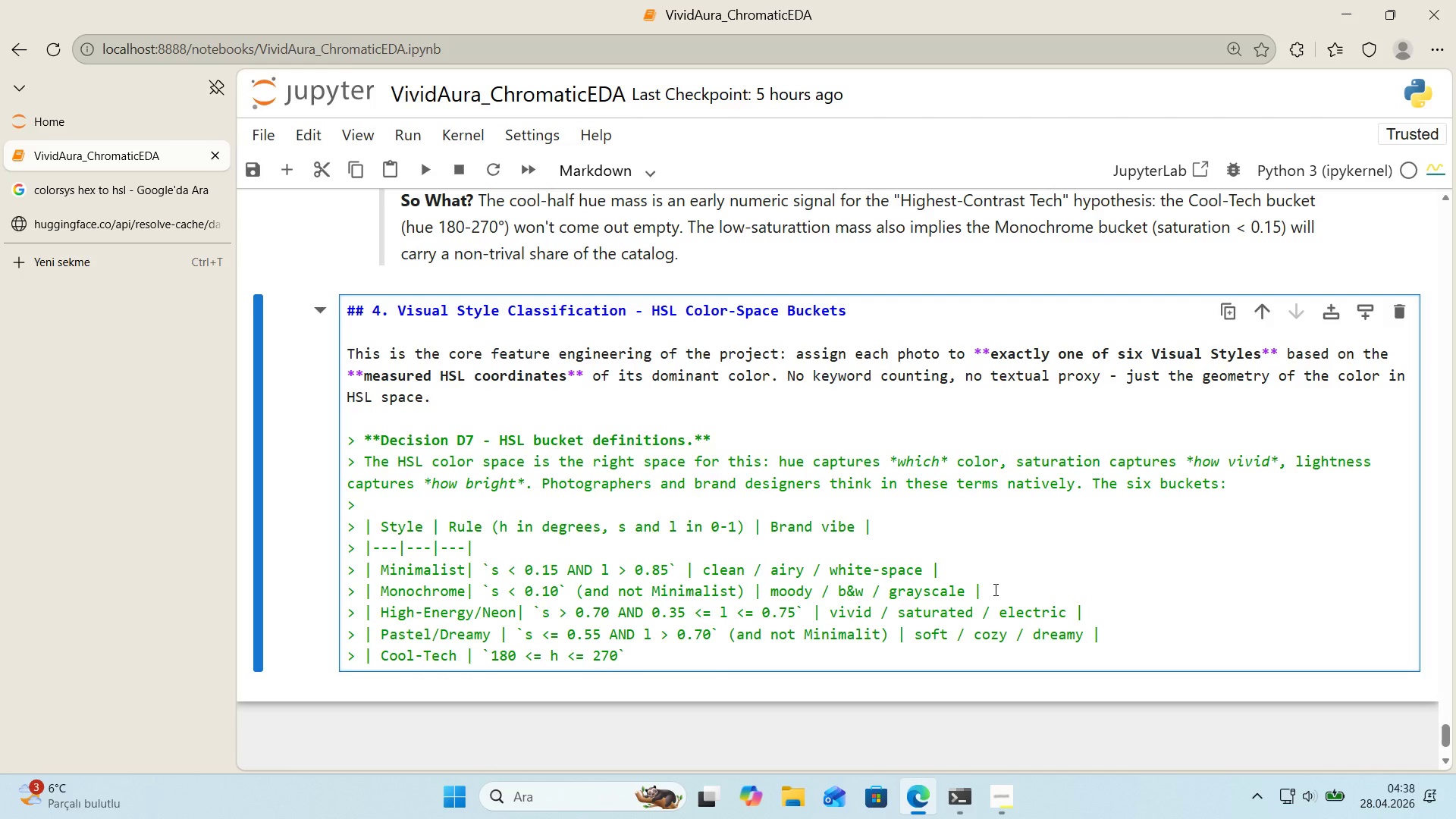 
type( AND s [Break]30)
key(Backspace)
key(Backspace)
type(0.30)
 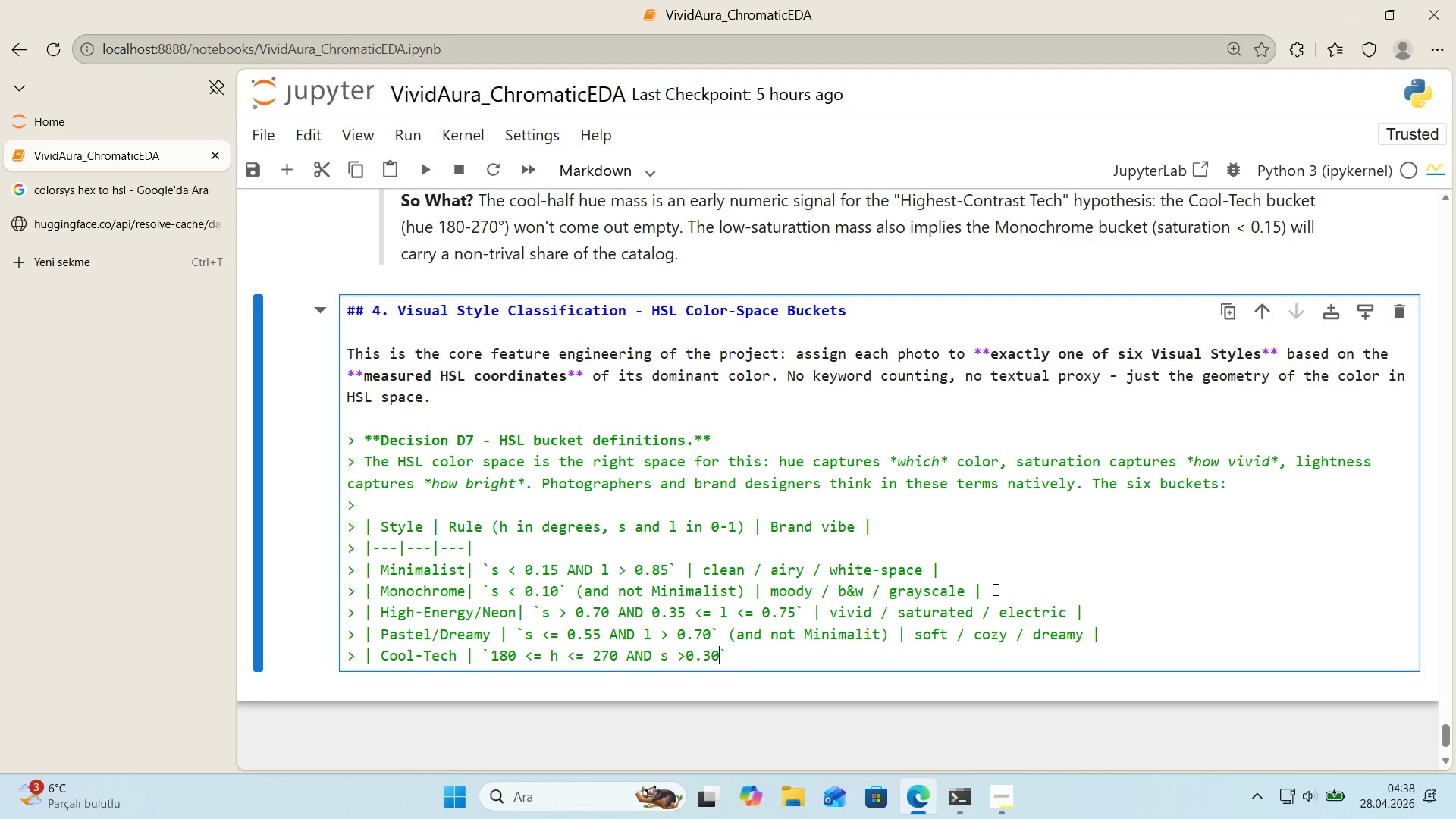 
wait(7.62)
 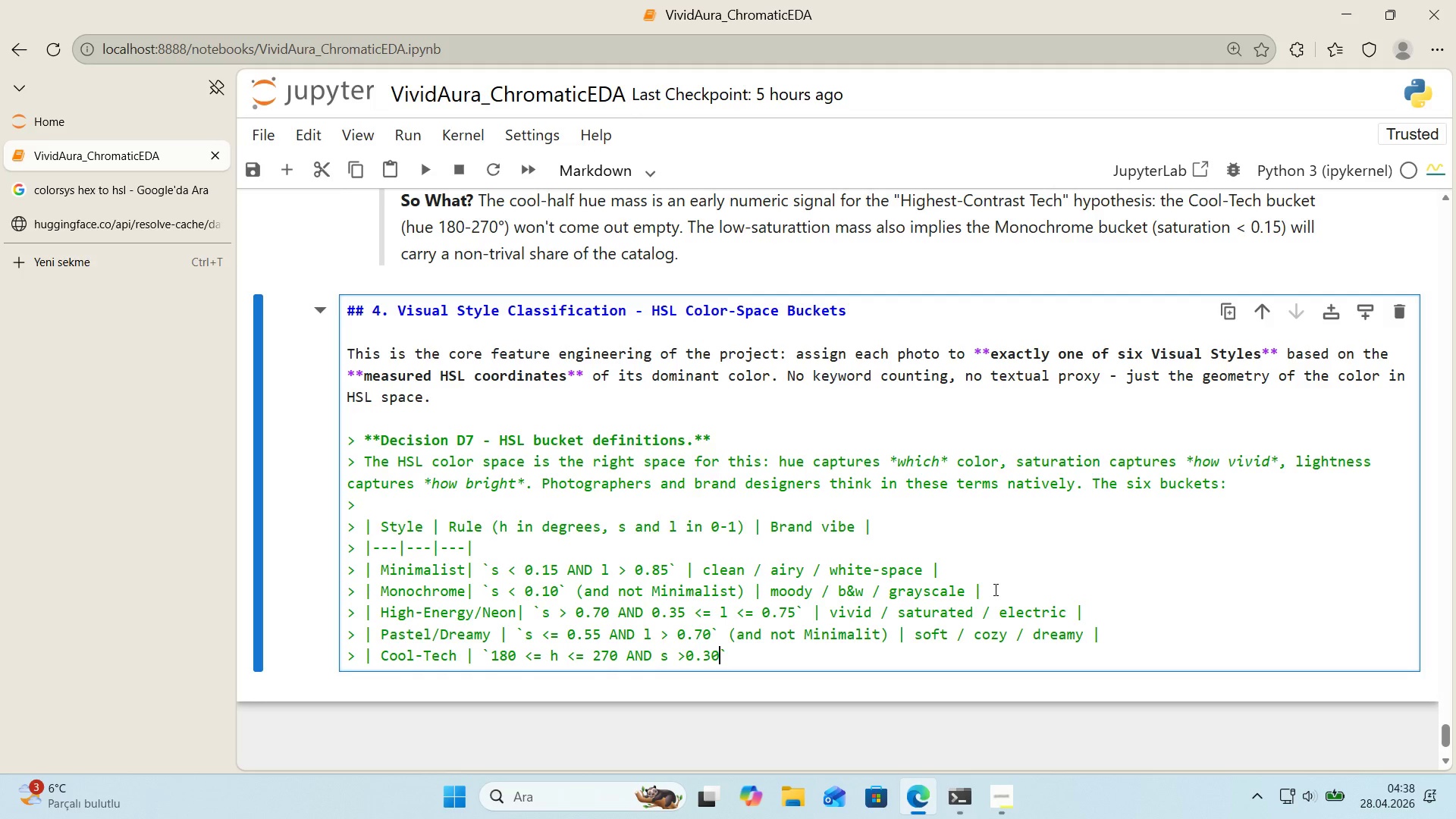 
key(ArrowLeft)
 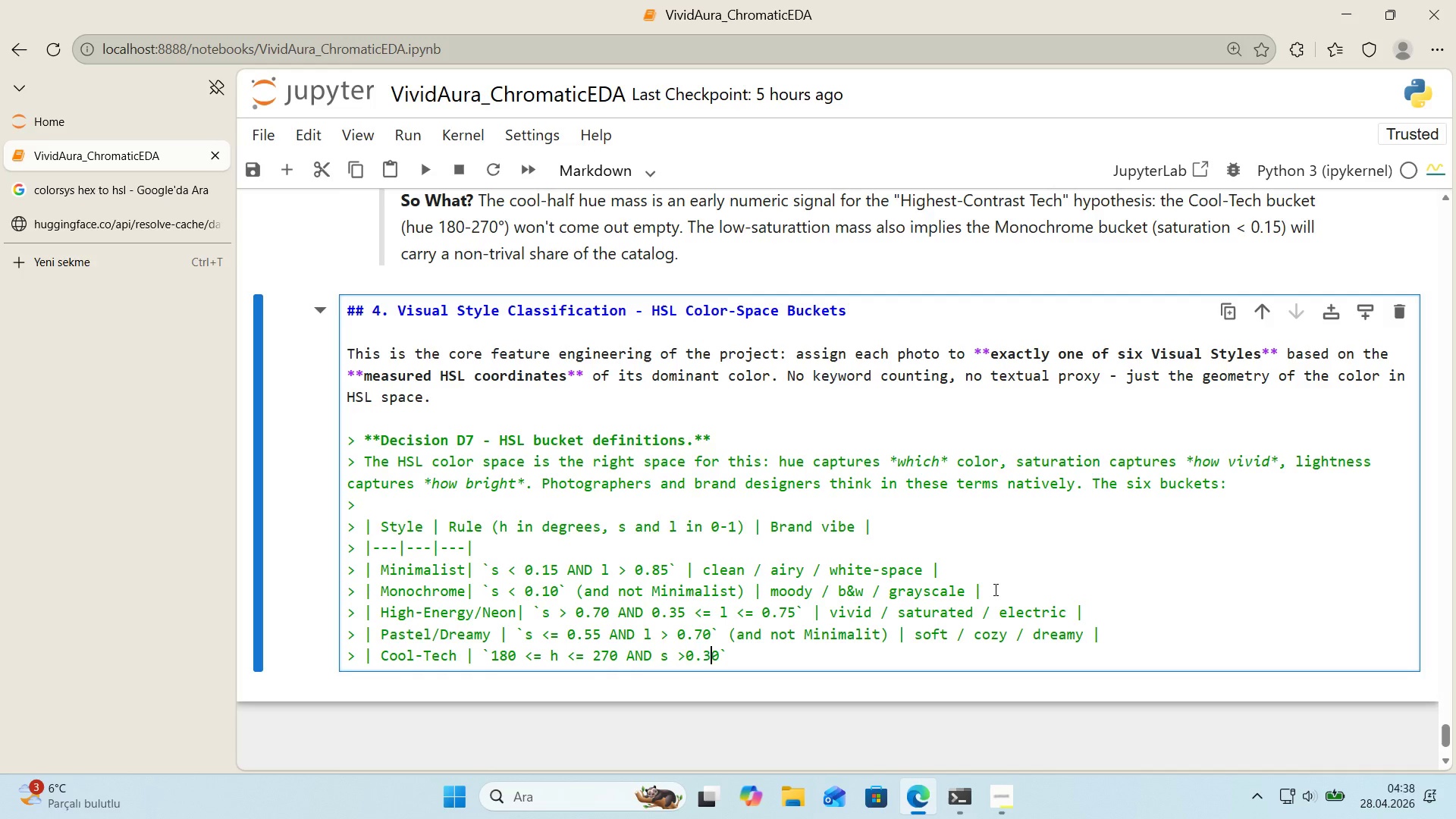 
key(ArrowLeft)
 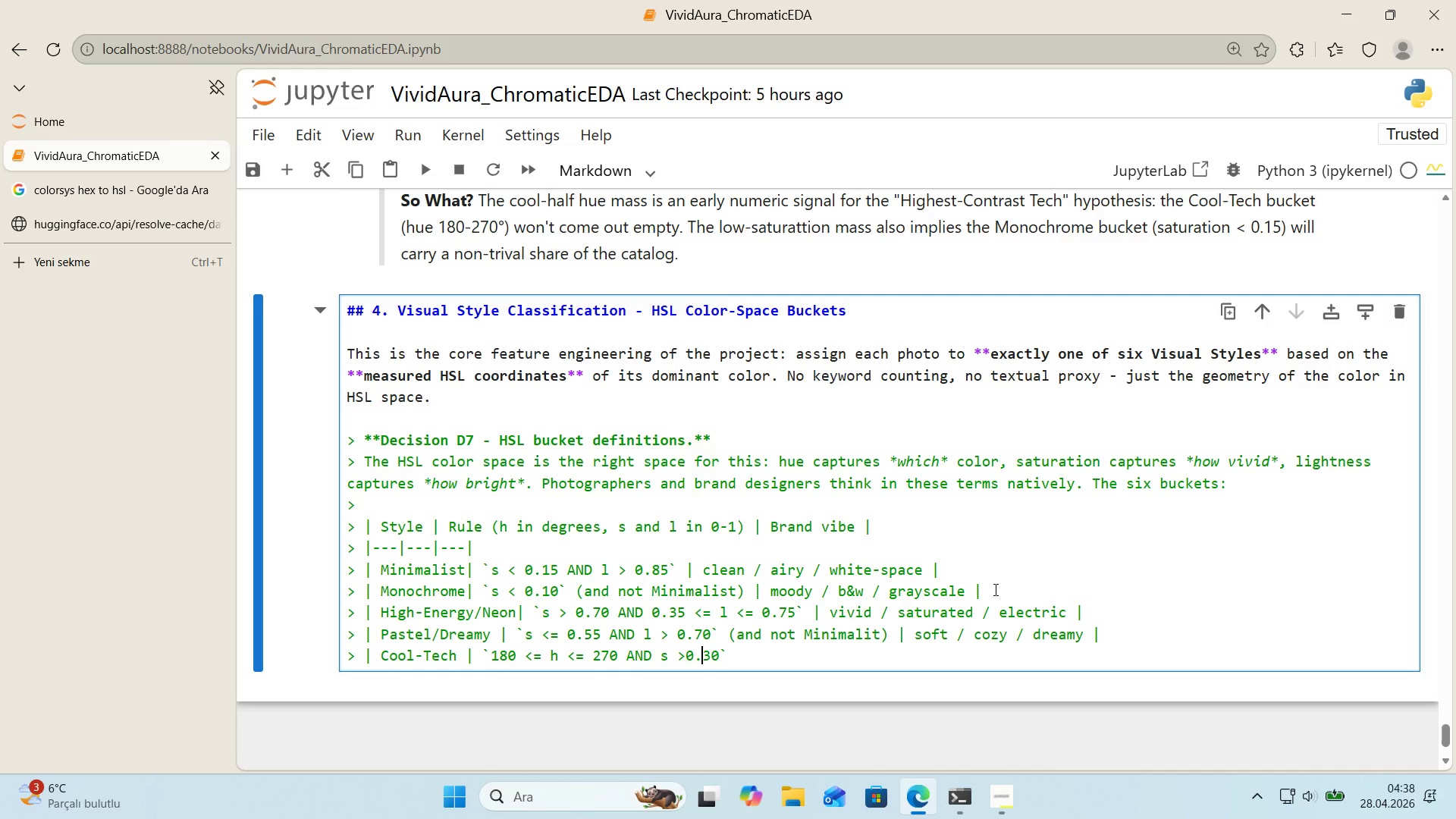 
key(ArrowLeft)
 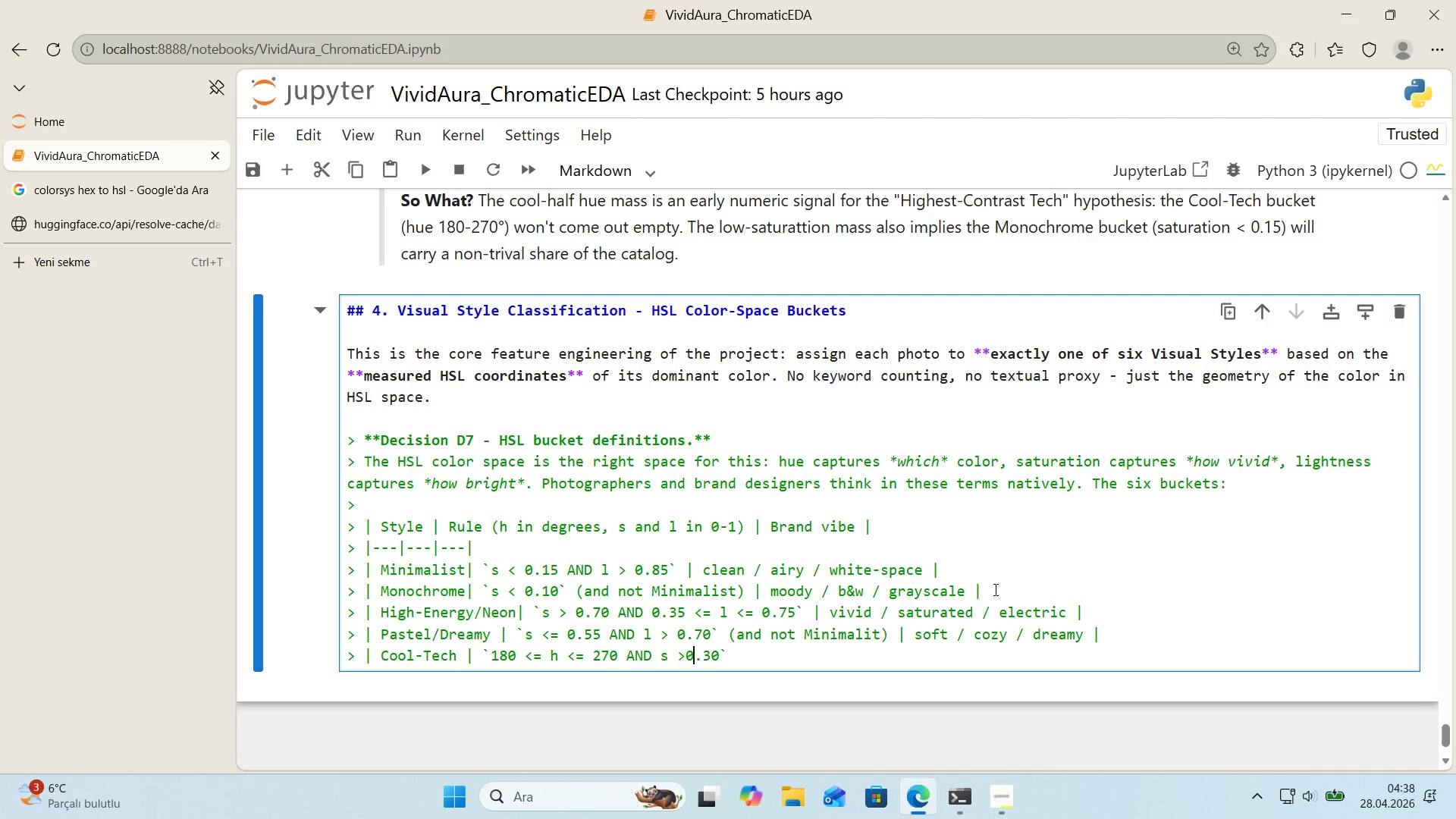 
key(ArrowLeft)
 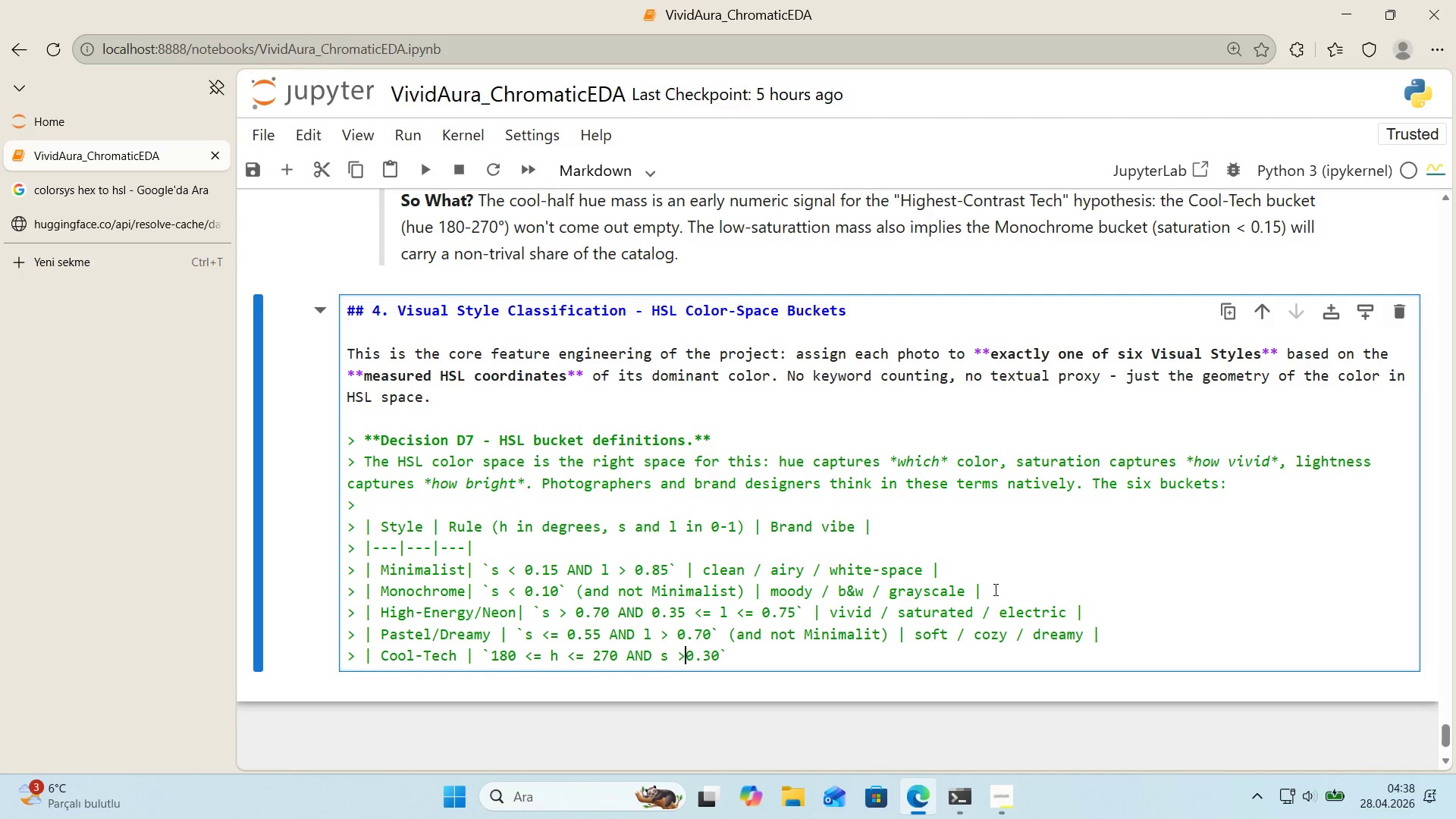 
key(Space)
 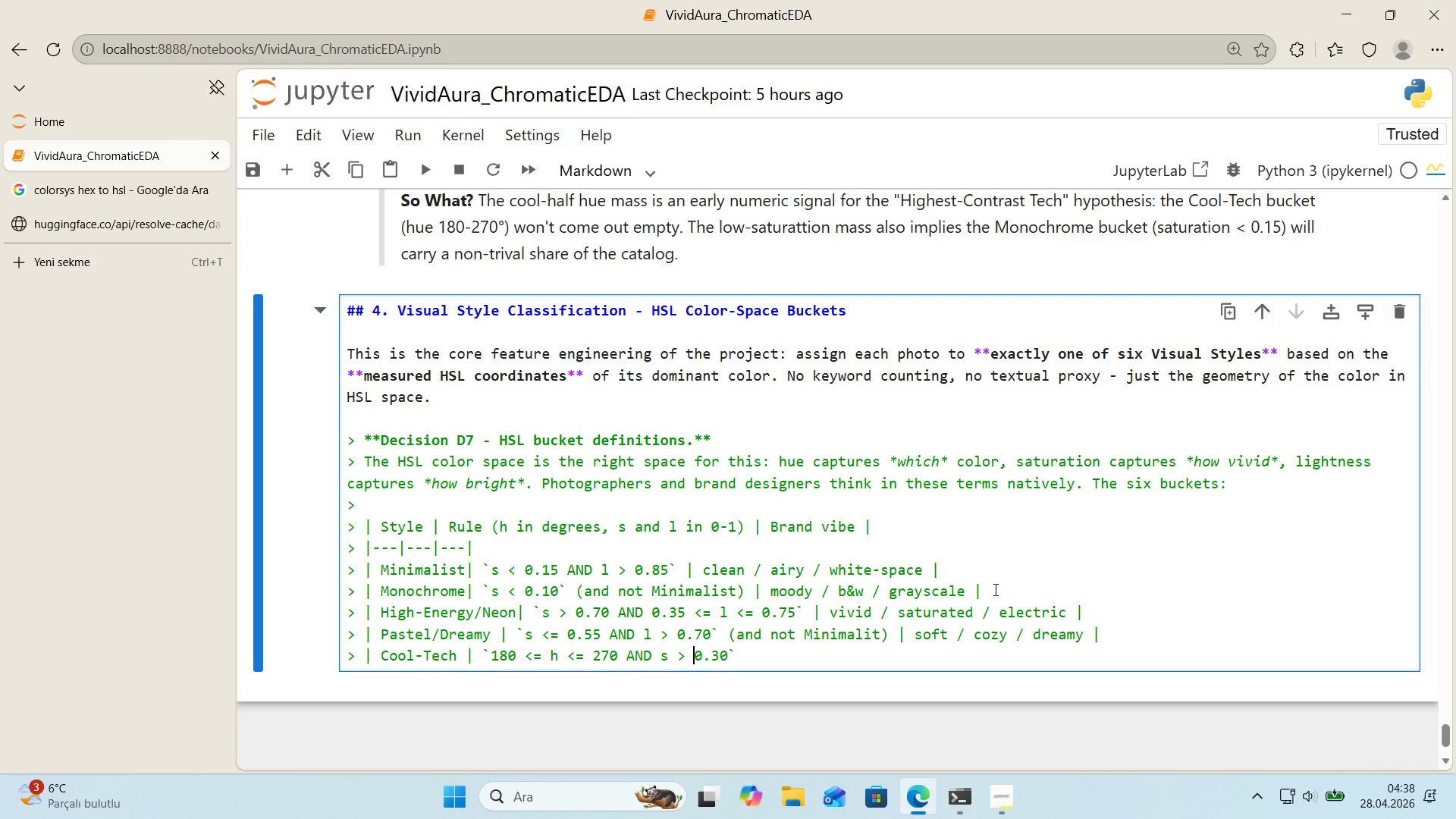 
key(ArrowRight)
 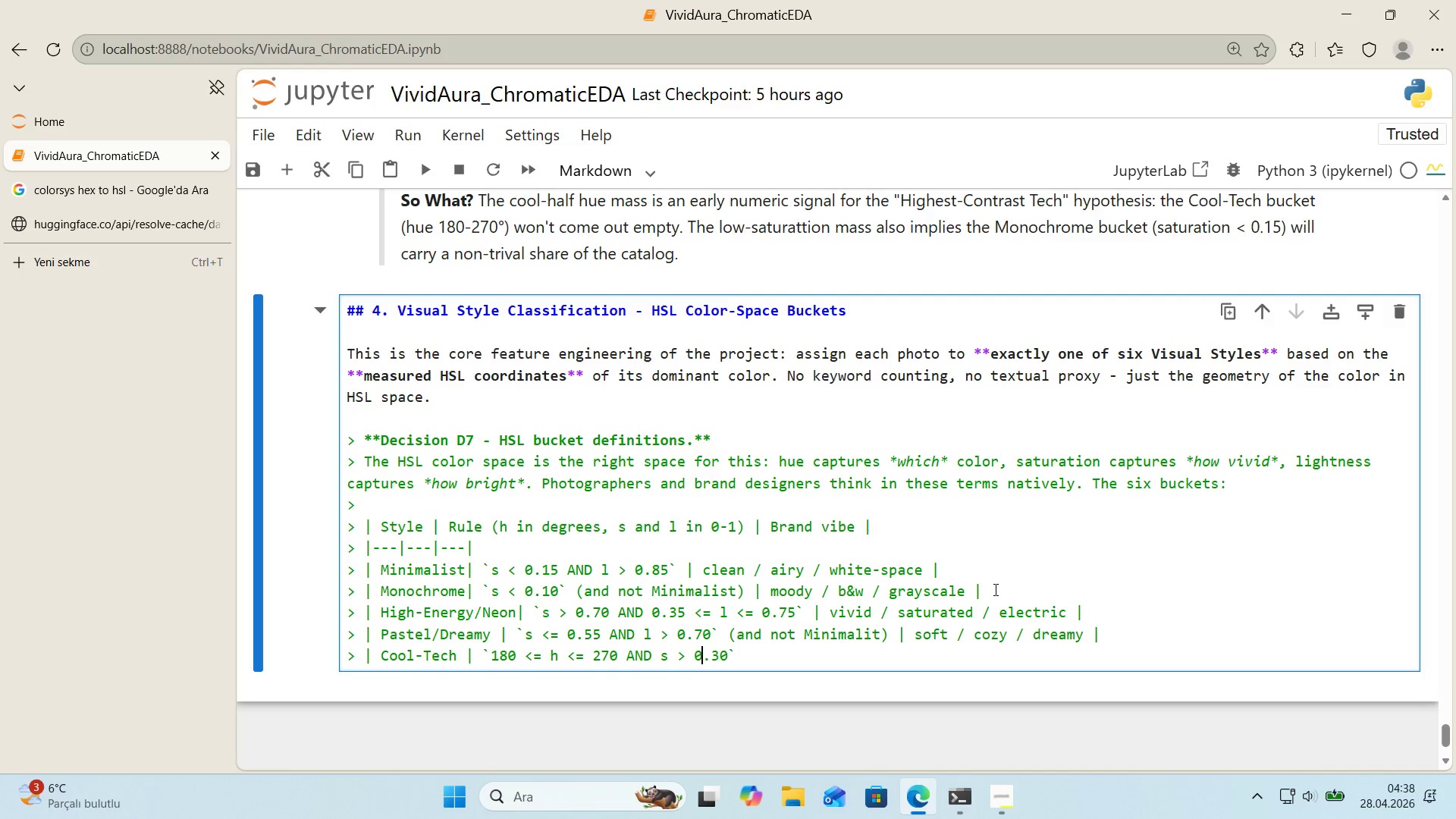 
key(ArrowRight)
 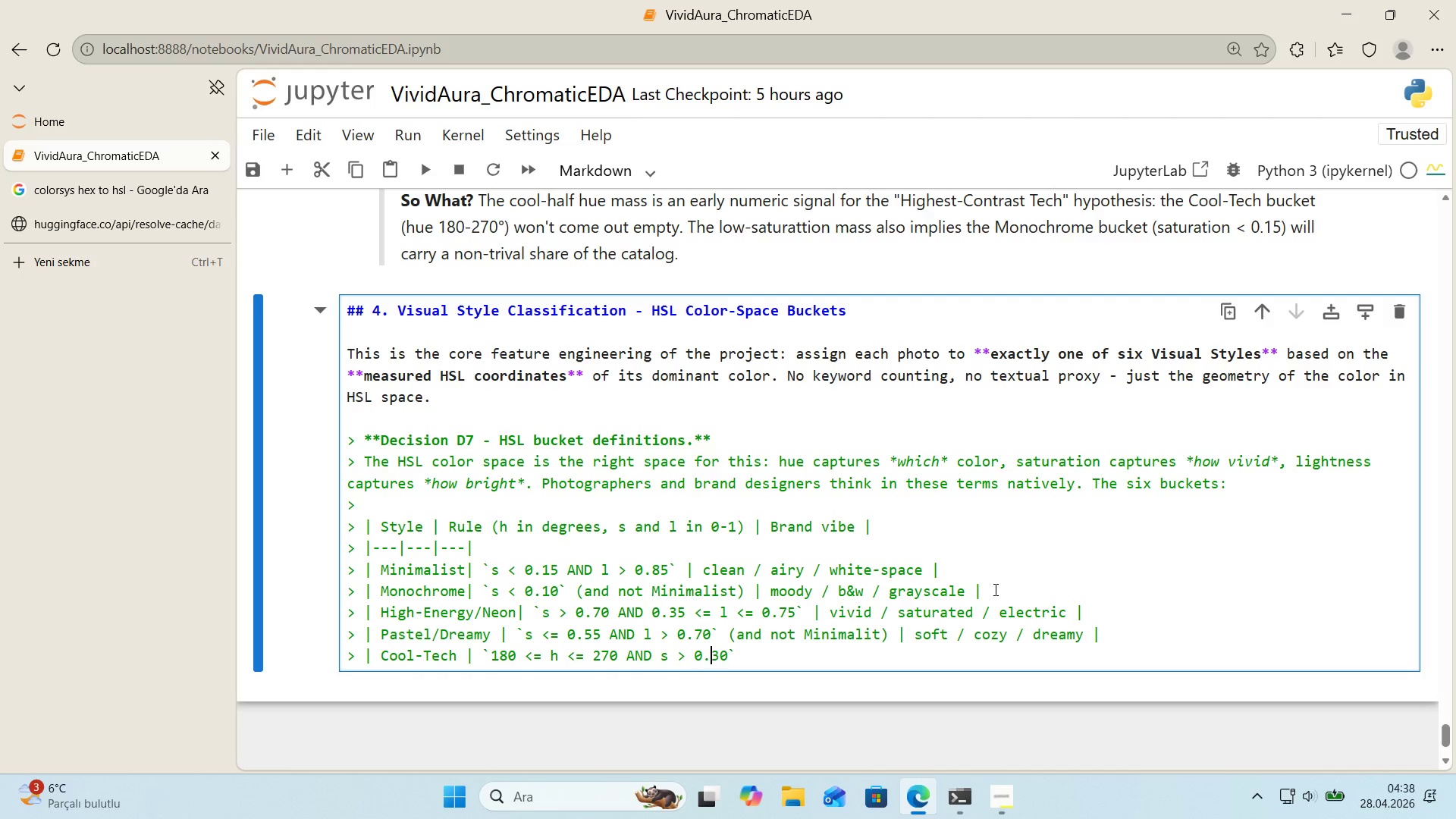 
key(ArrowRight)
 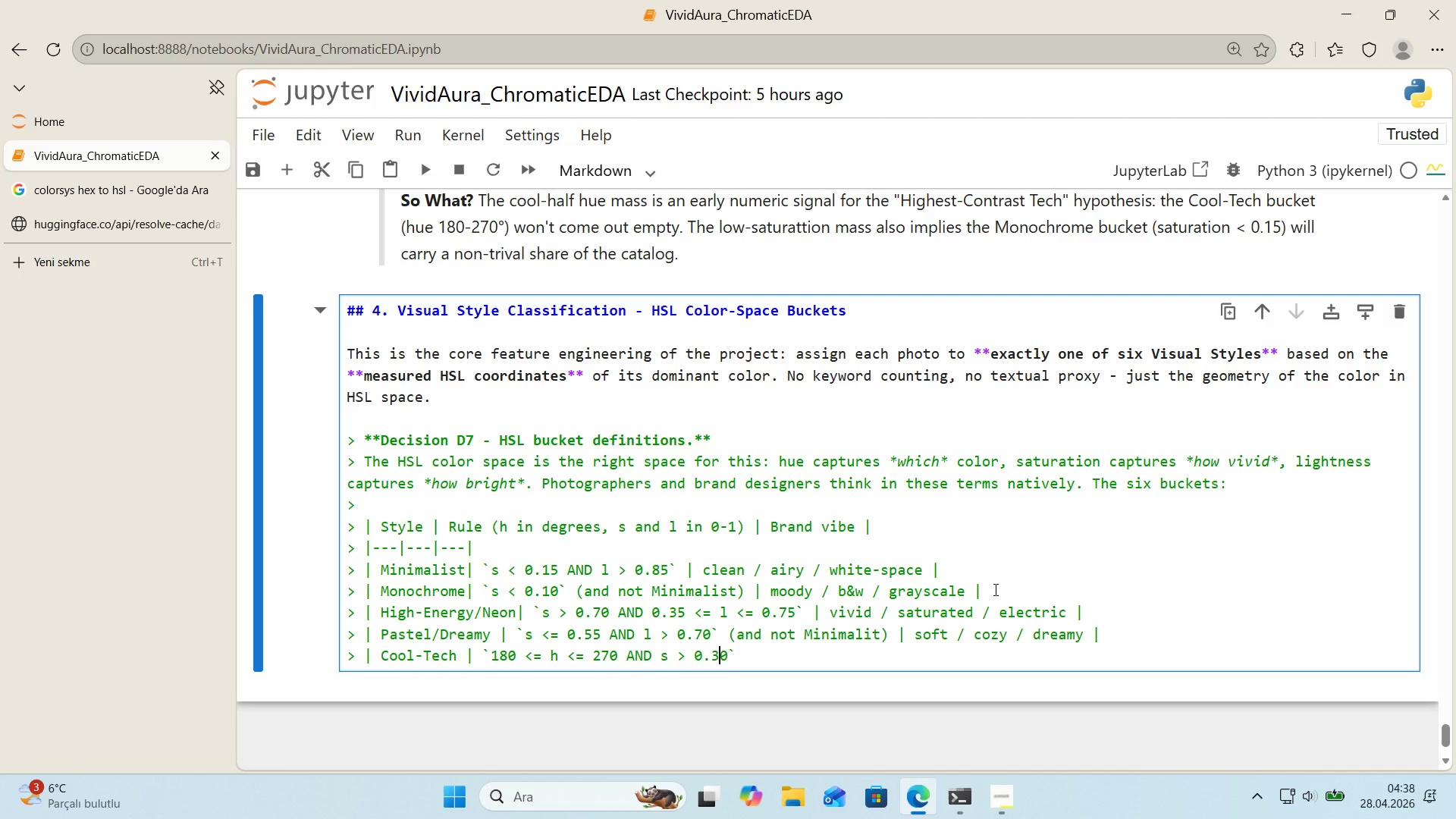 
key(ArrowRight)
 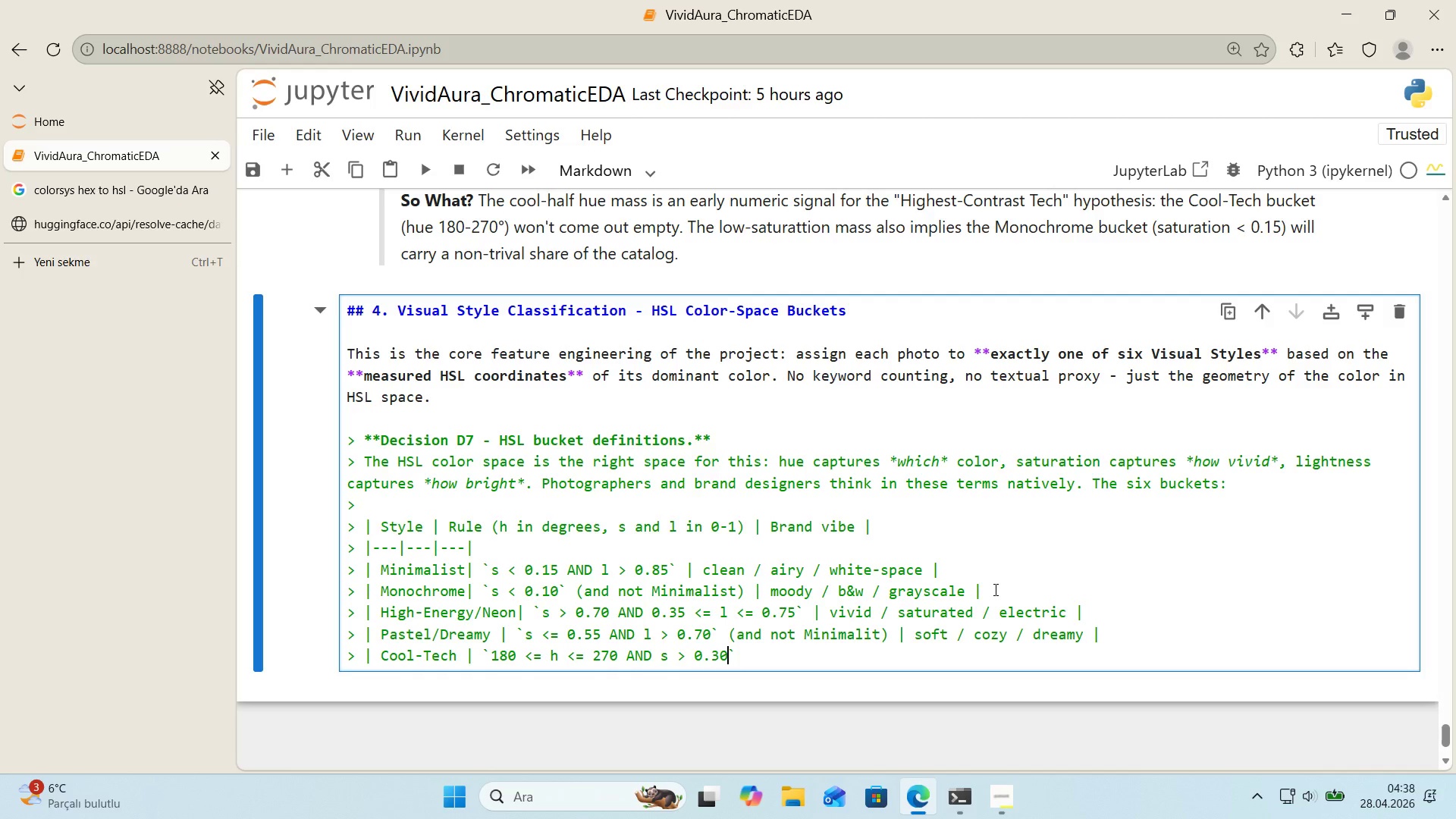 
key(ArrowRight)
 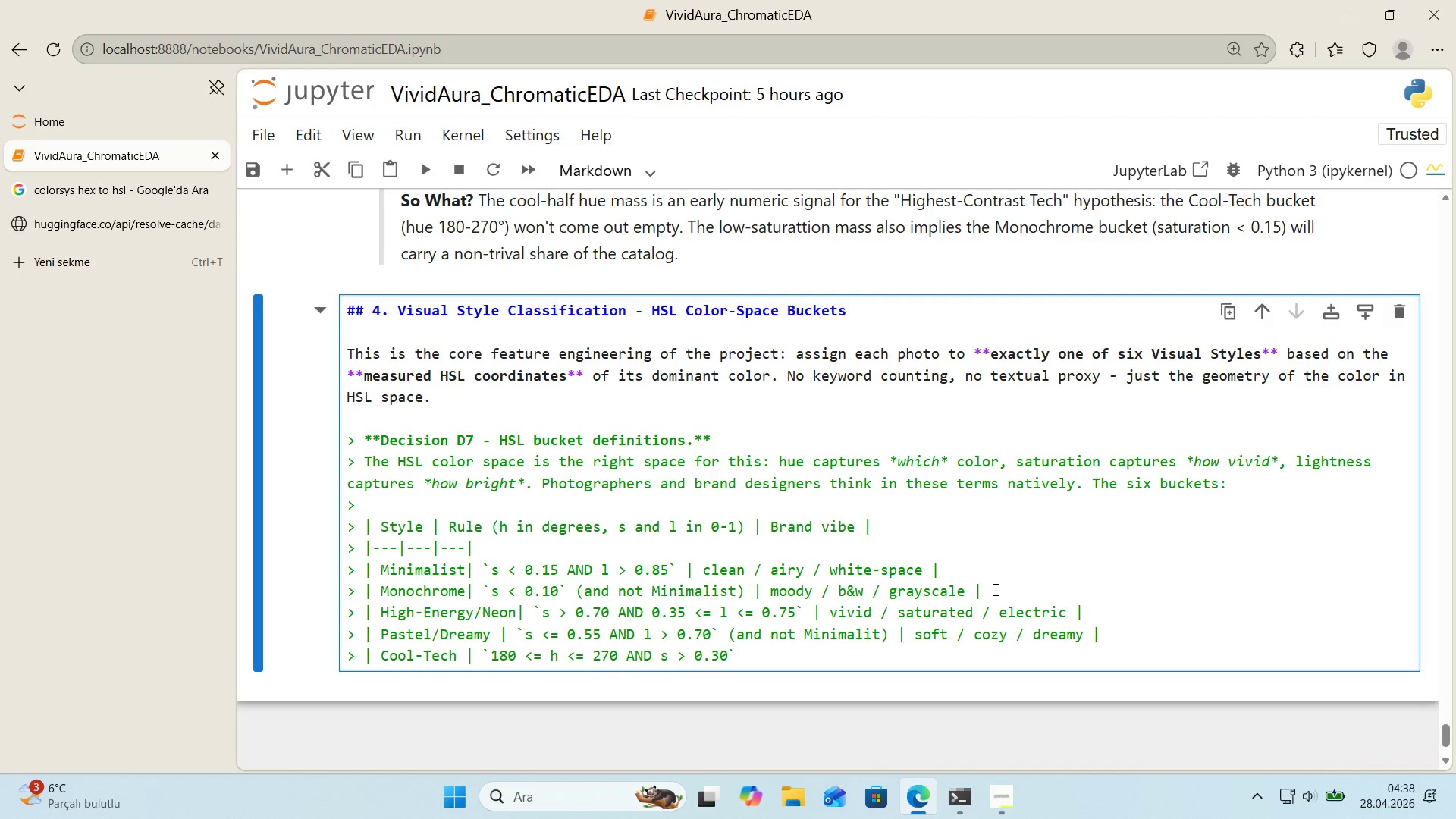 
key(Space)
 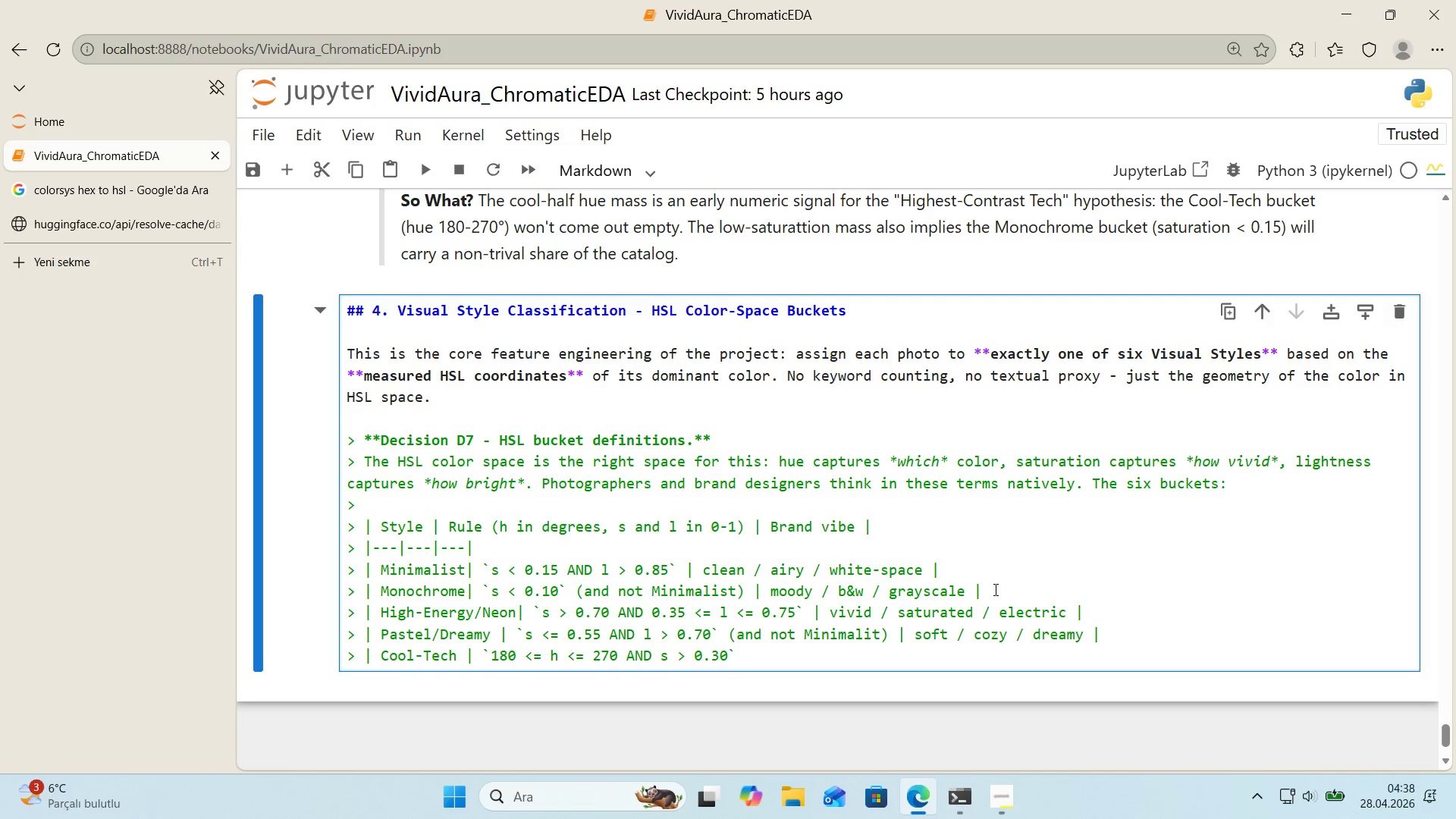 
key(Alt+Control+Minus)
 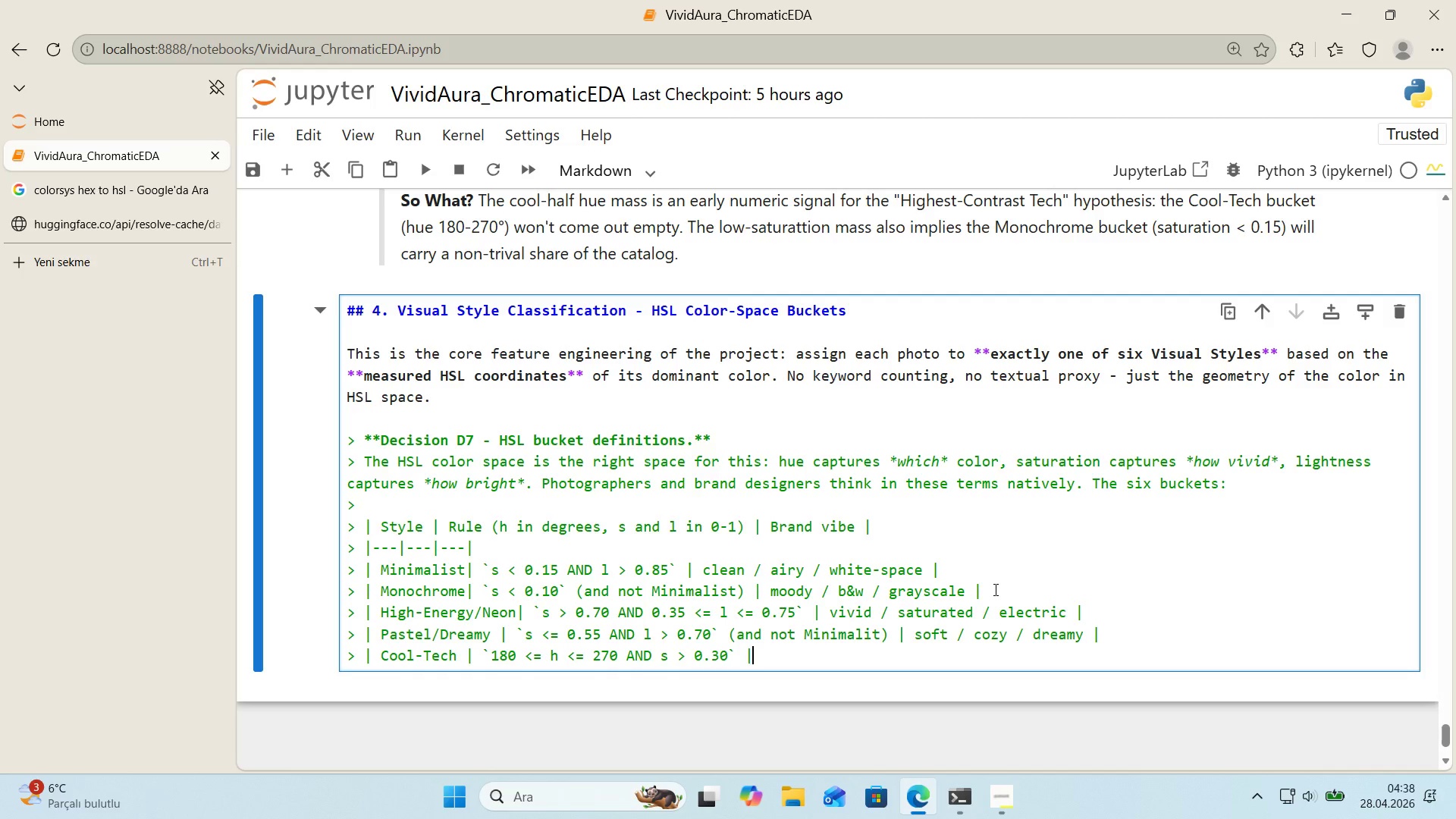 
key(ArrowLeft)
 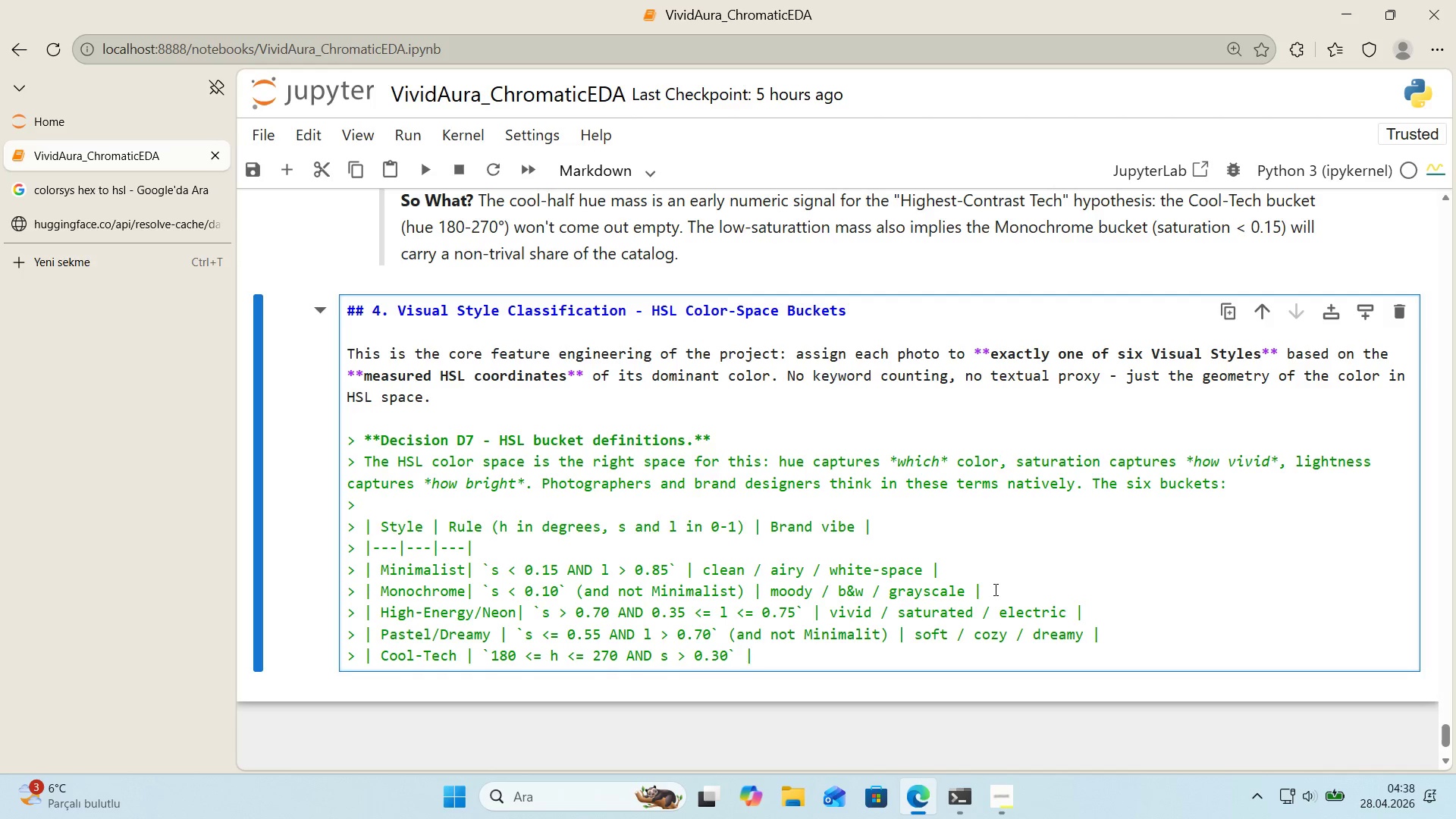 
key(ArrowRight)
 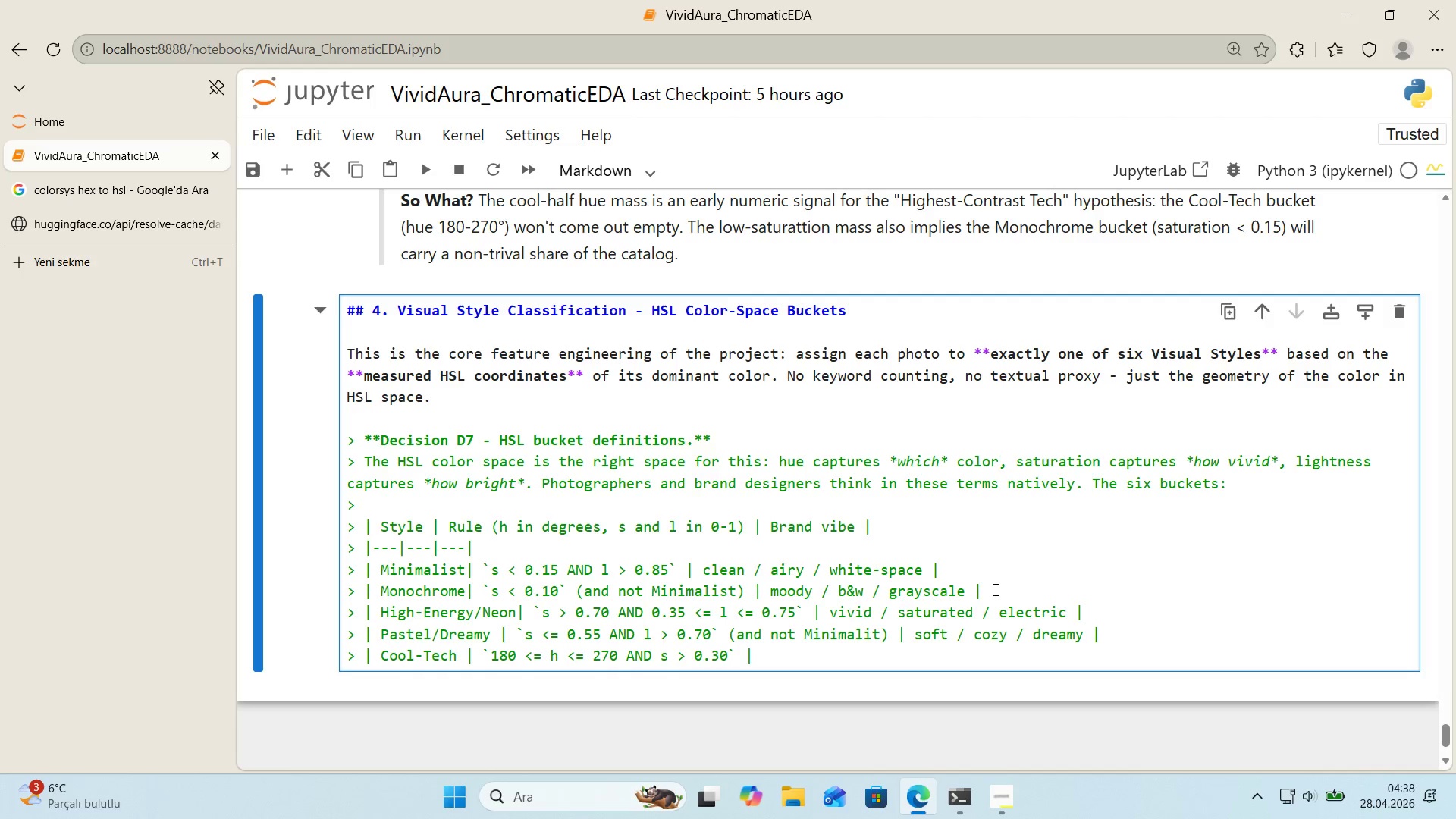 
type( tech &p)
key(Backspace)
type( profess'onal & cool )
 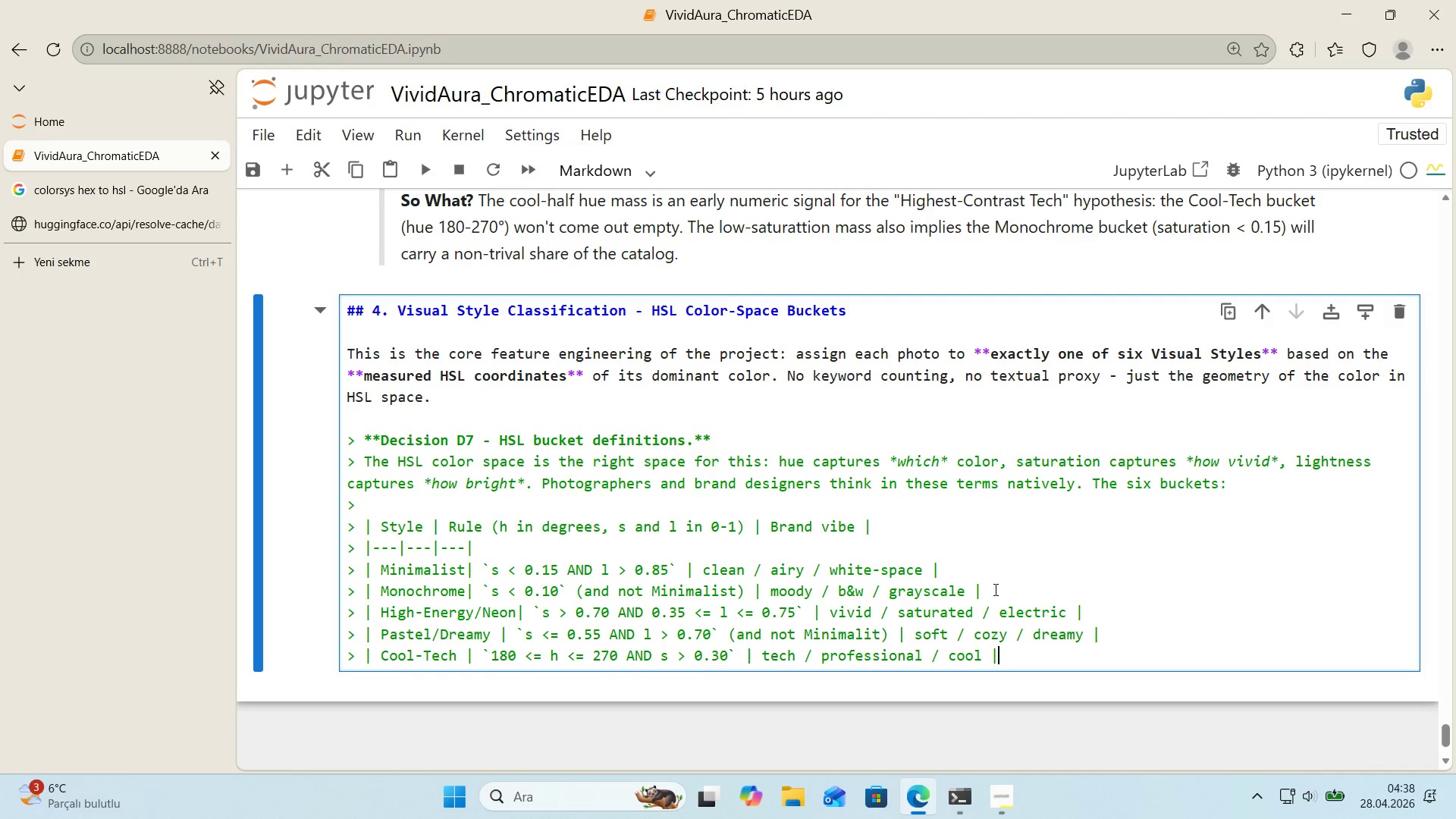 
key(Alt+Control+Minus)
 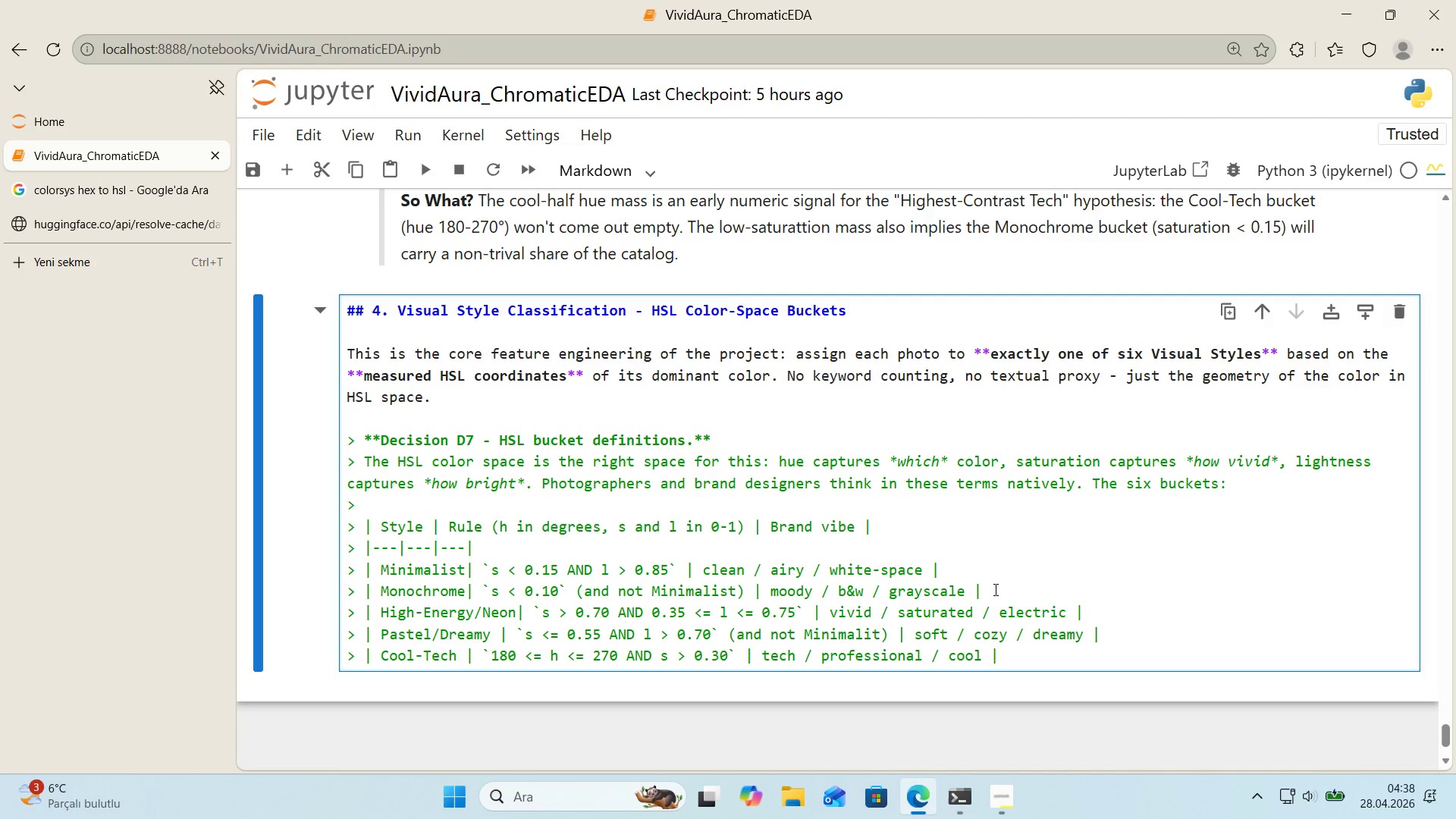 
key(Enter)
 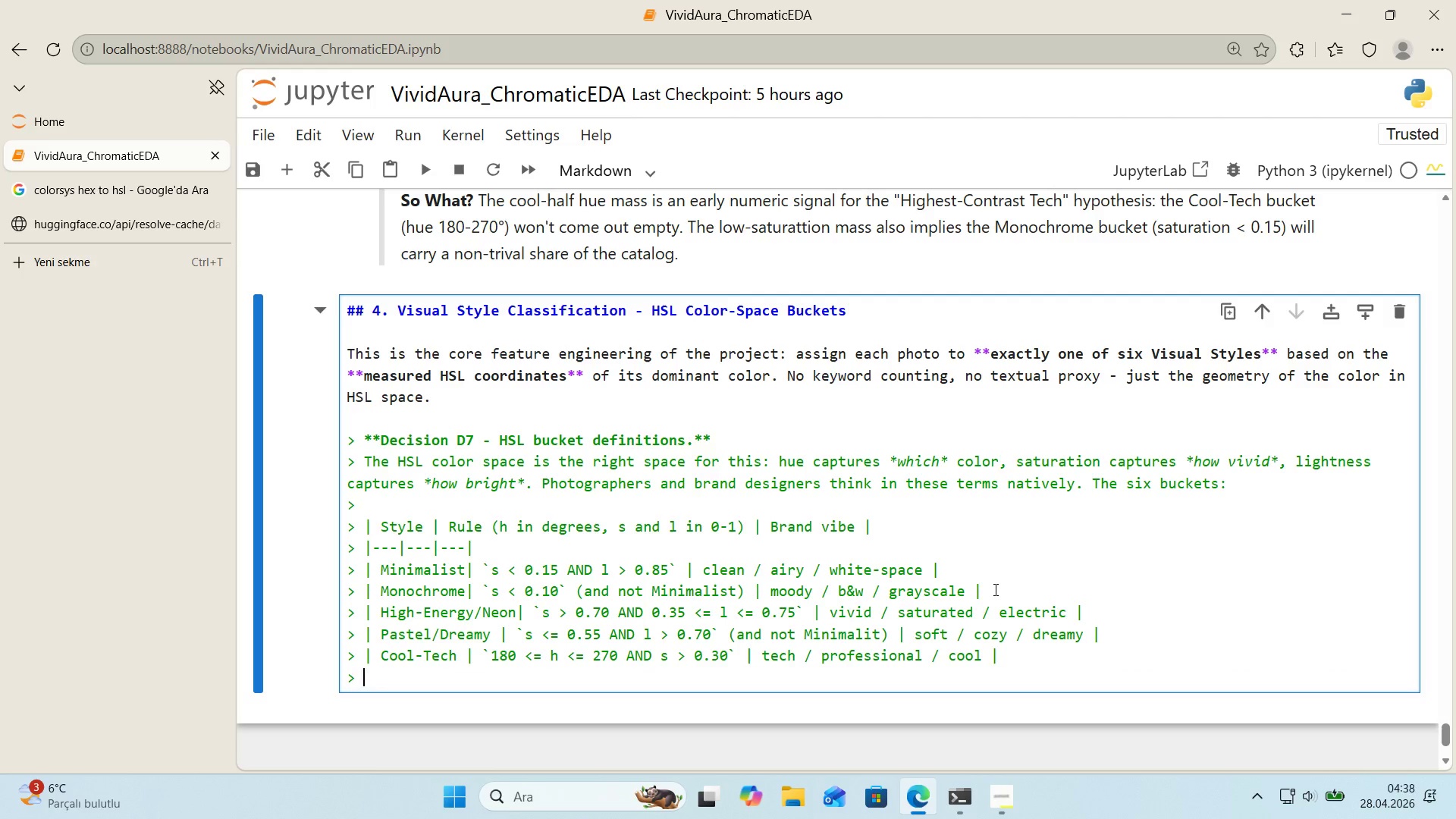 
key(Alt+Control+Minus)
 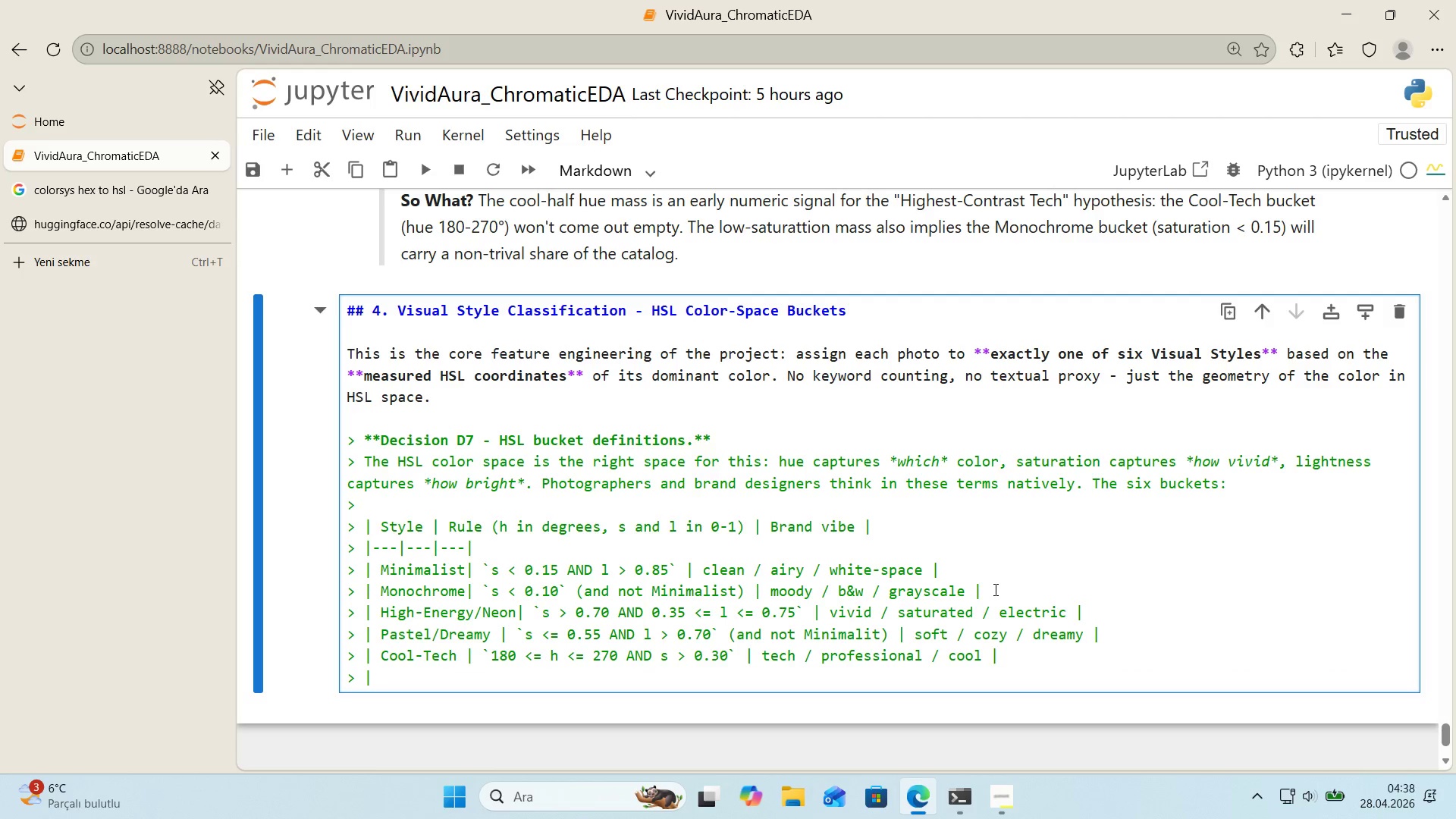 
type( Earth-Tone&Organ'c )
 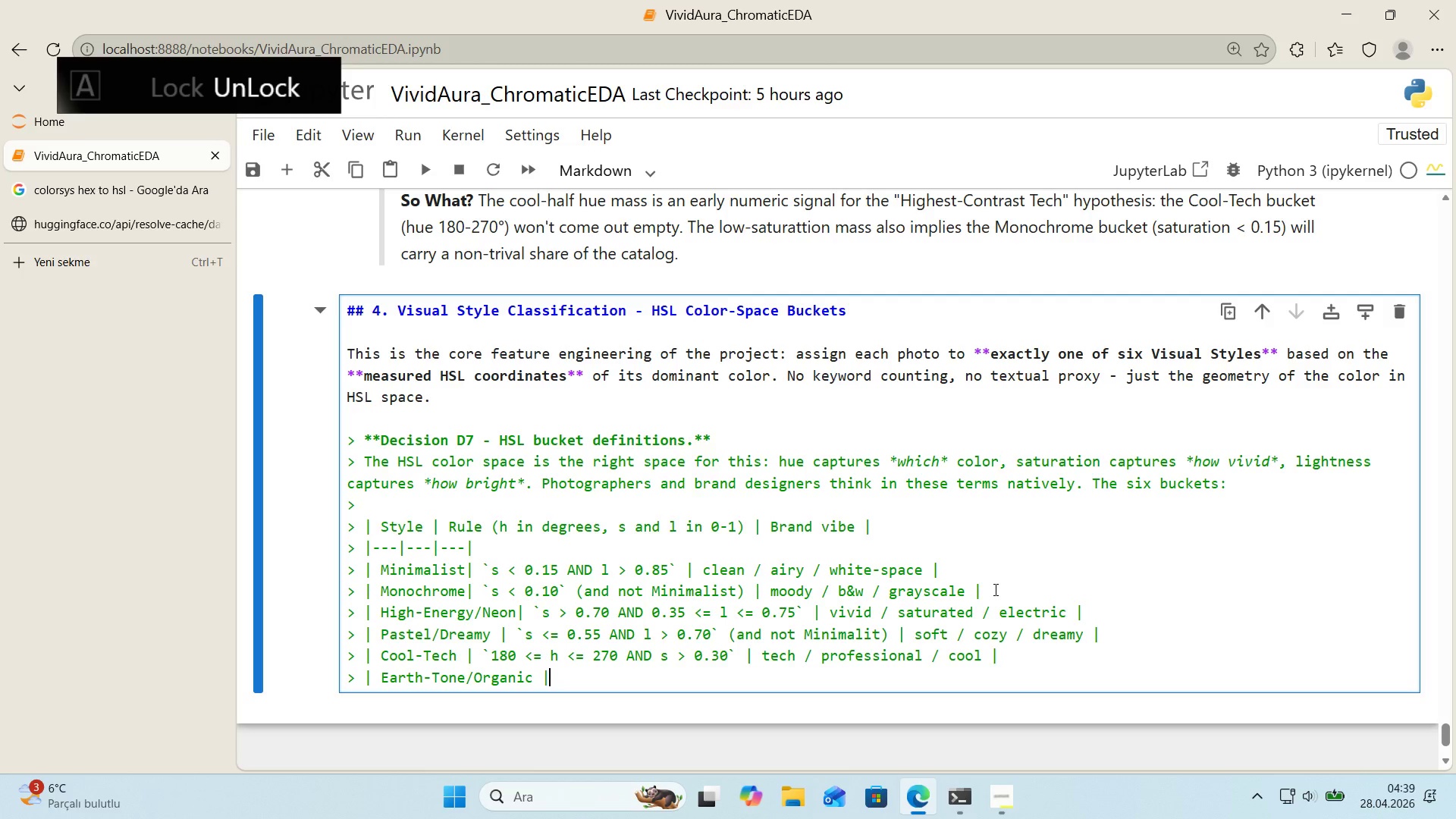 
 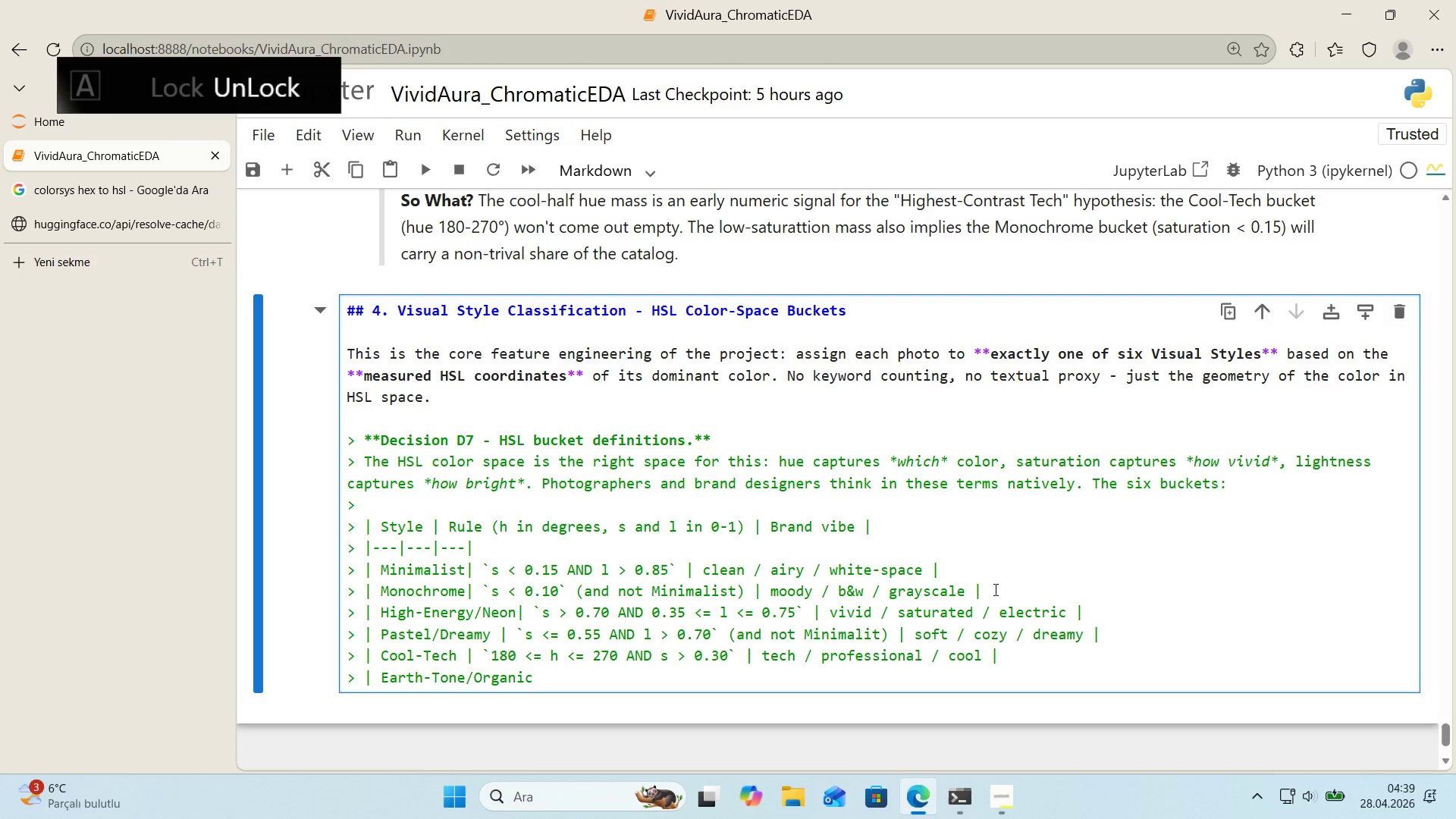 
key(Alt+Control+AltRight)
 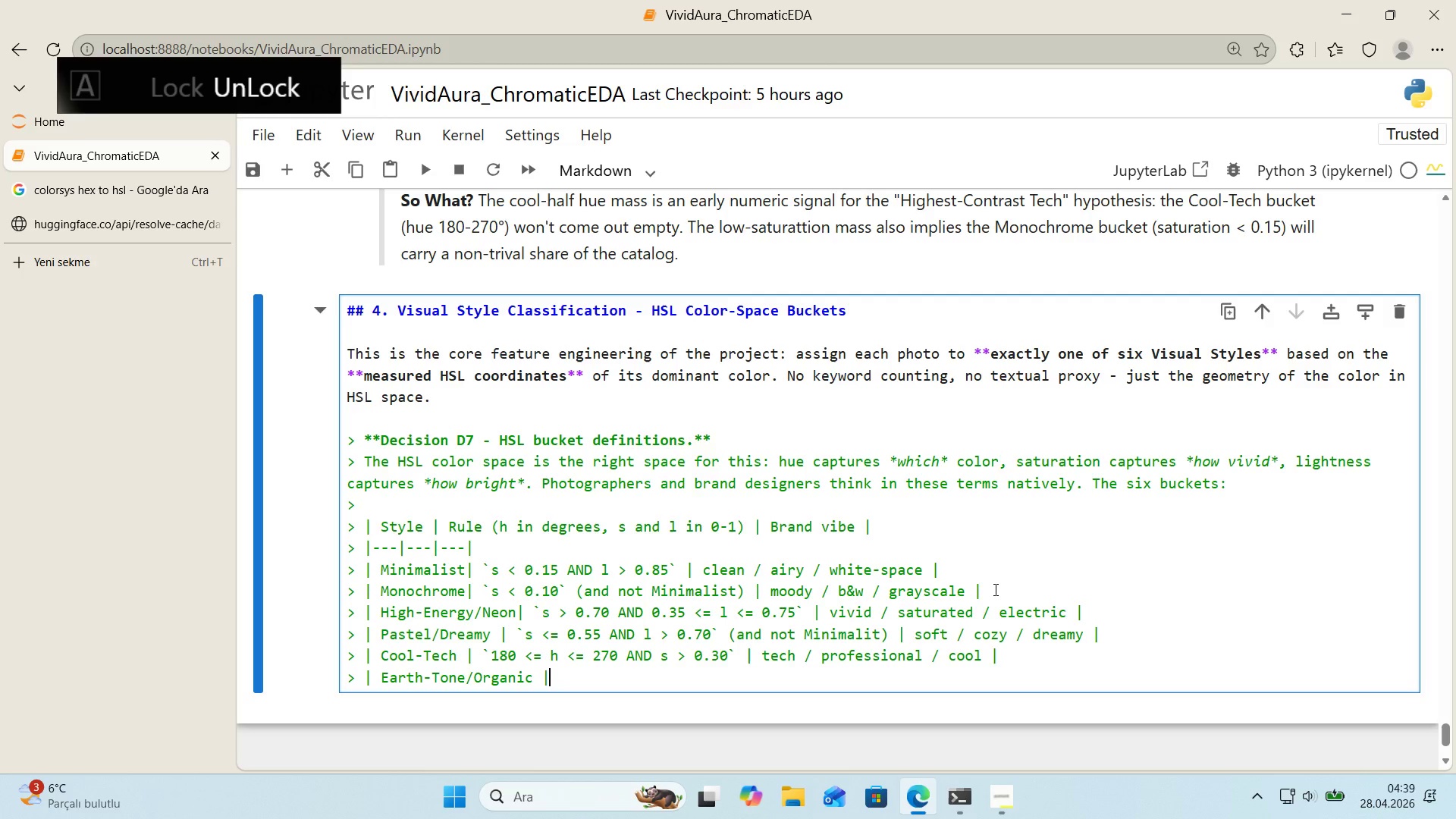 
key(Control+ControlLeft)
 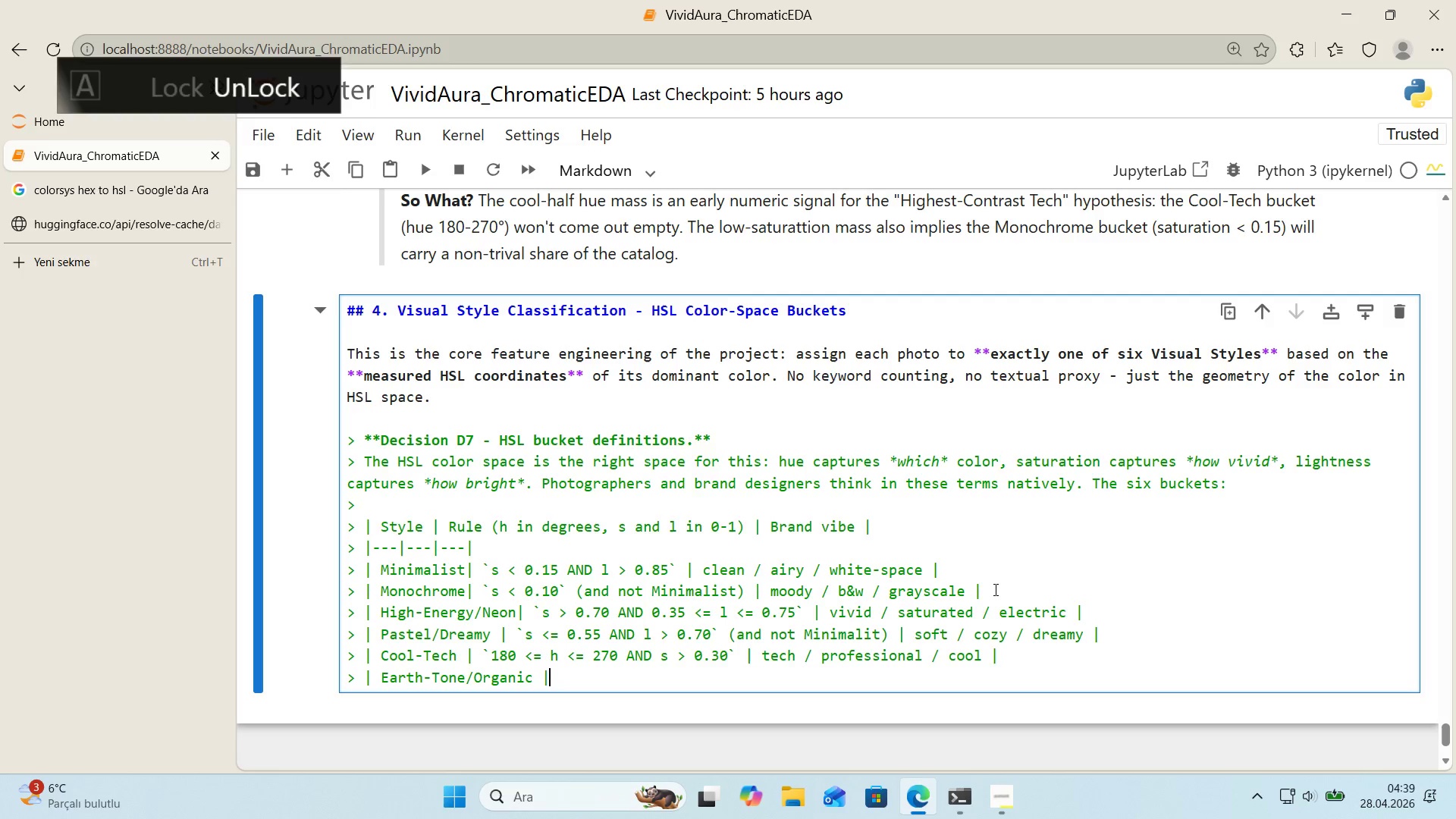 
key(Alt+Control+Minus)
 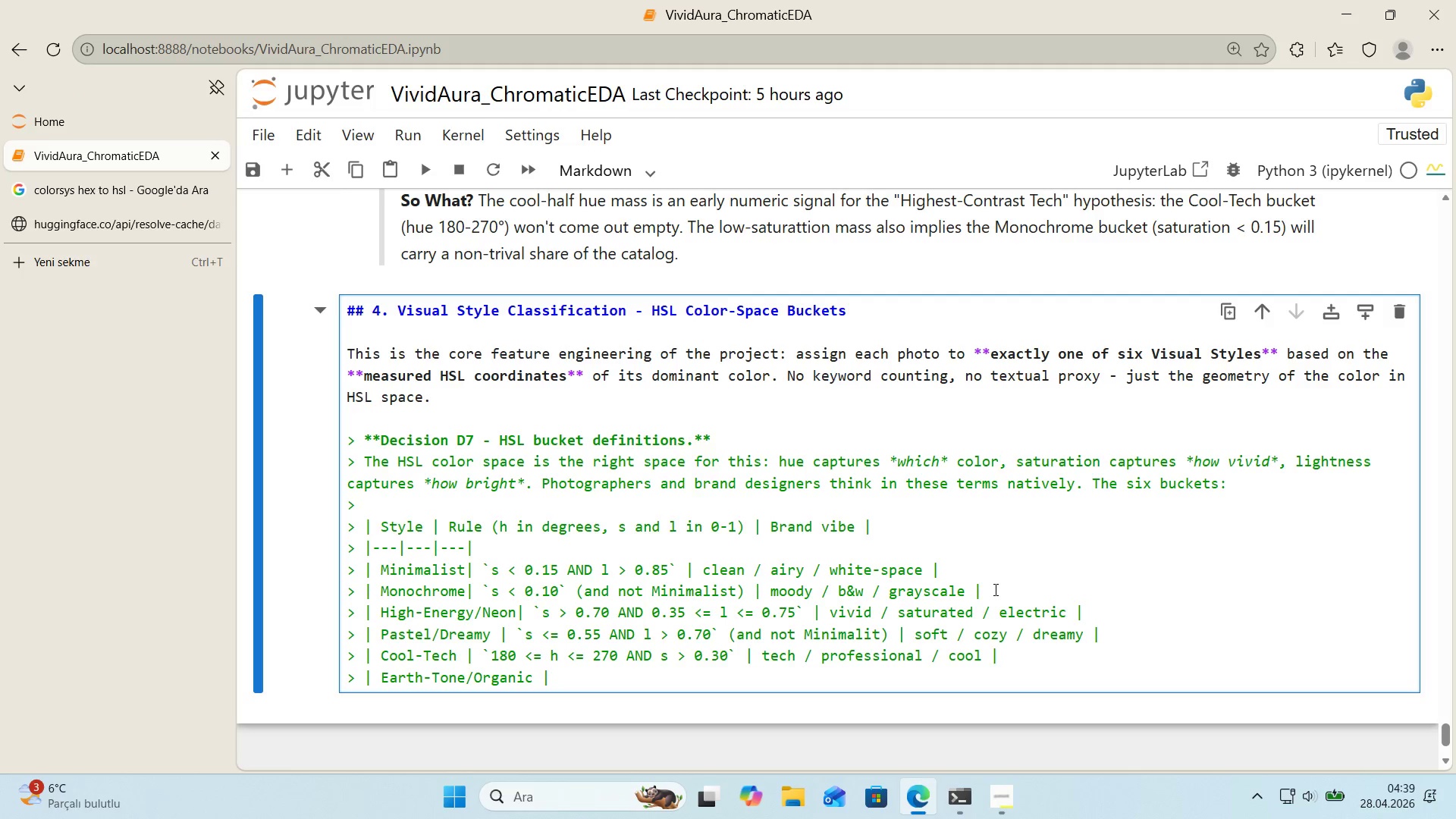 
key(ArrowLeft)
 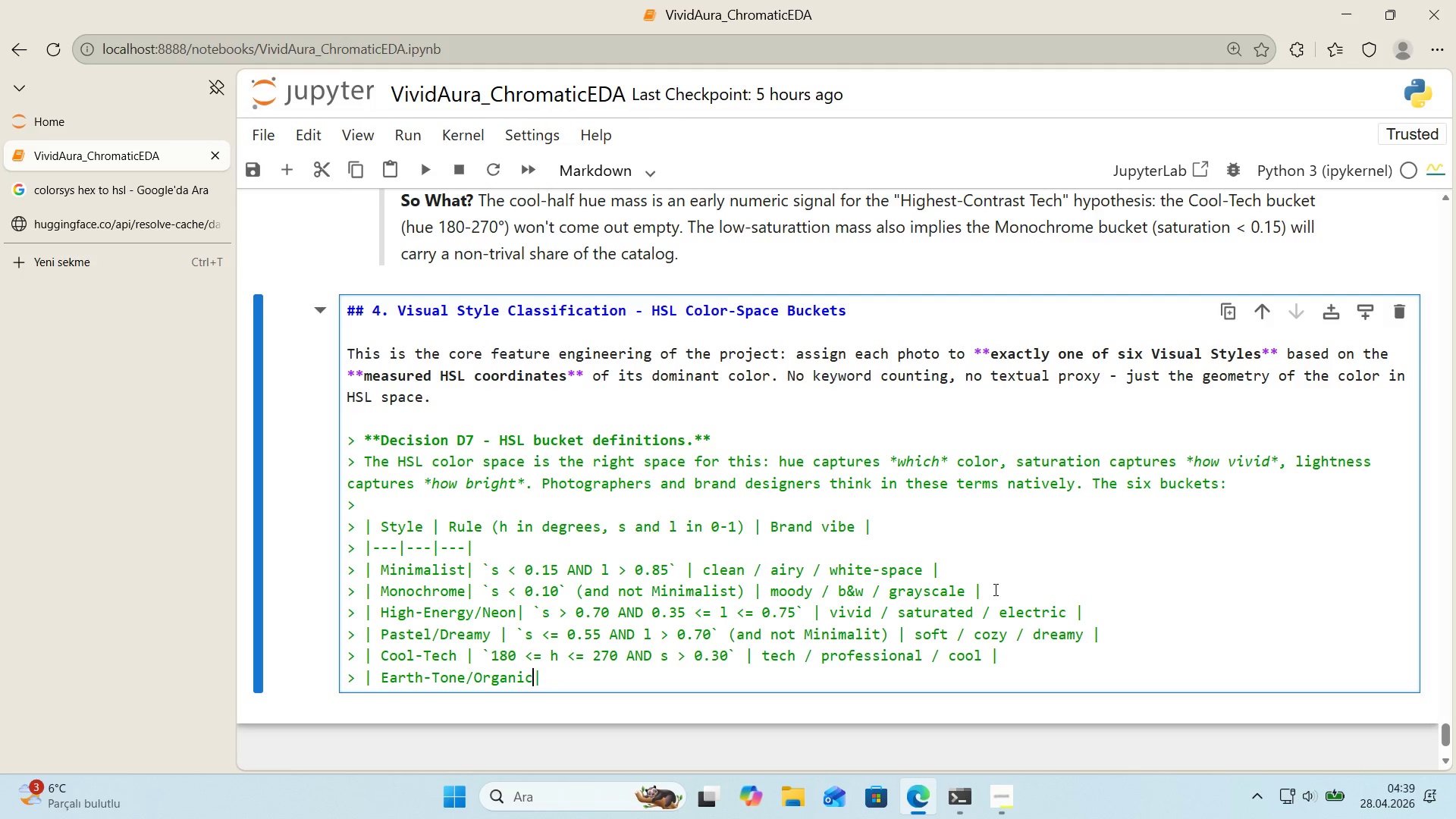 
key(Backspace)
 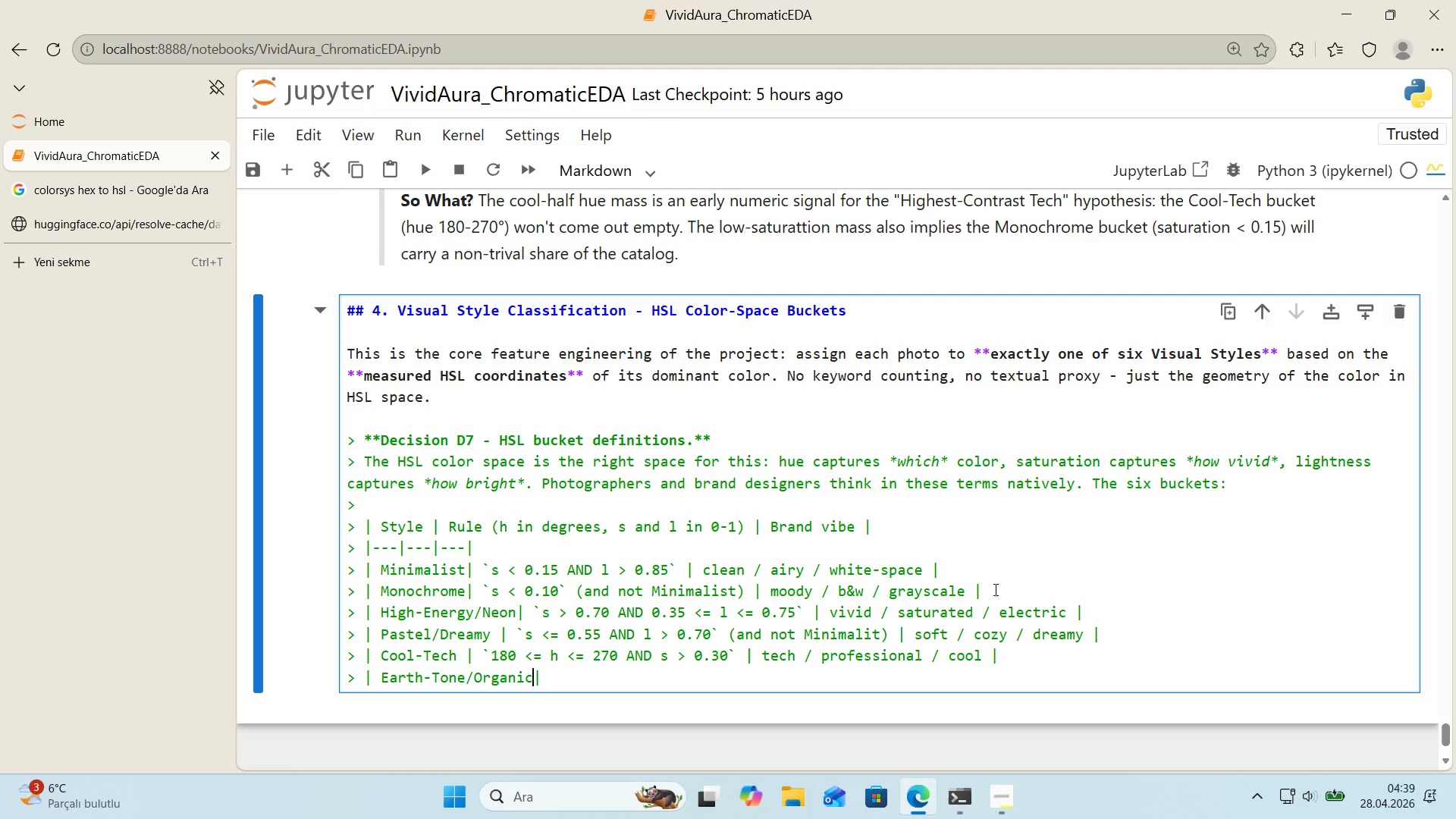 
key(Space)
 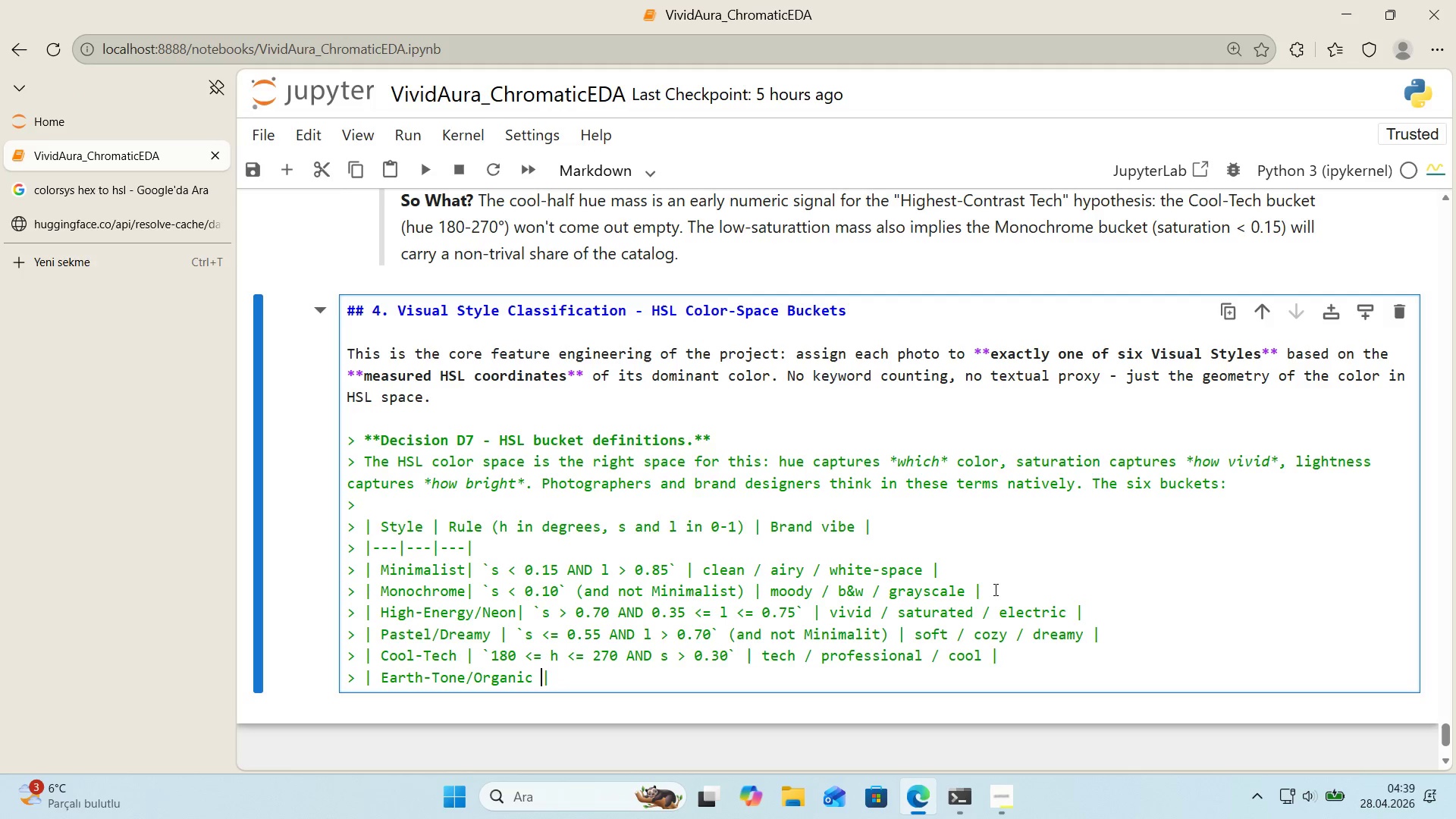 
key(ArrowRight)
 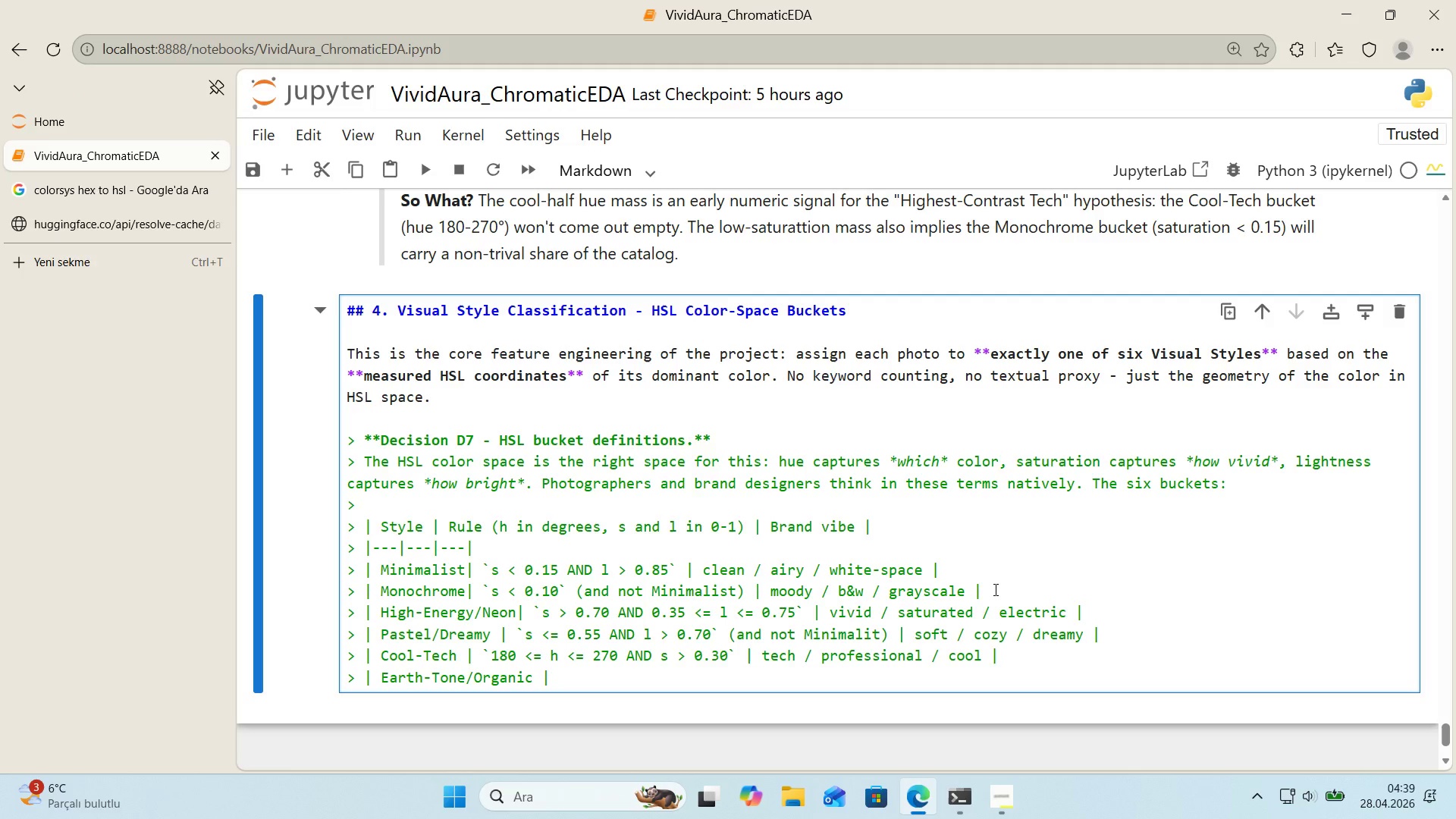 
key(Space)
 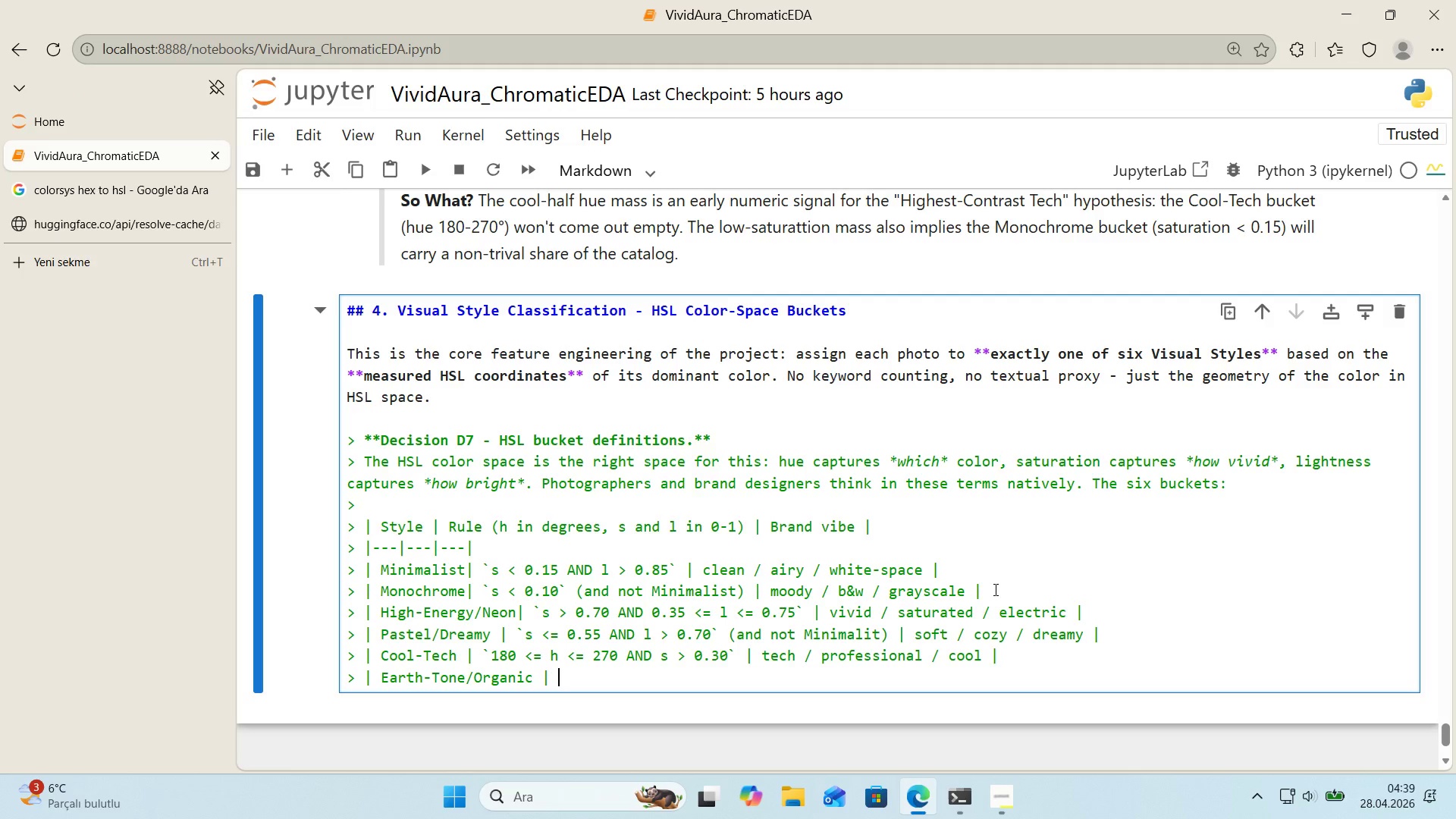 
key(Alt+Control+Comma)
 